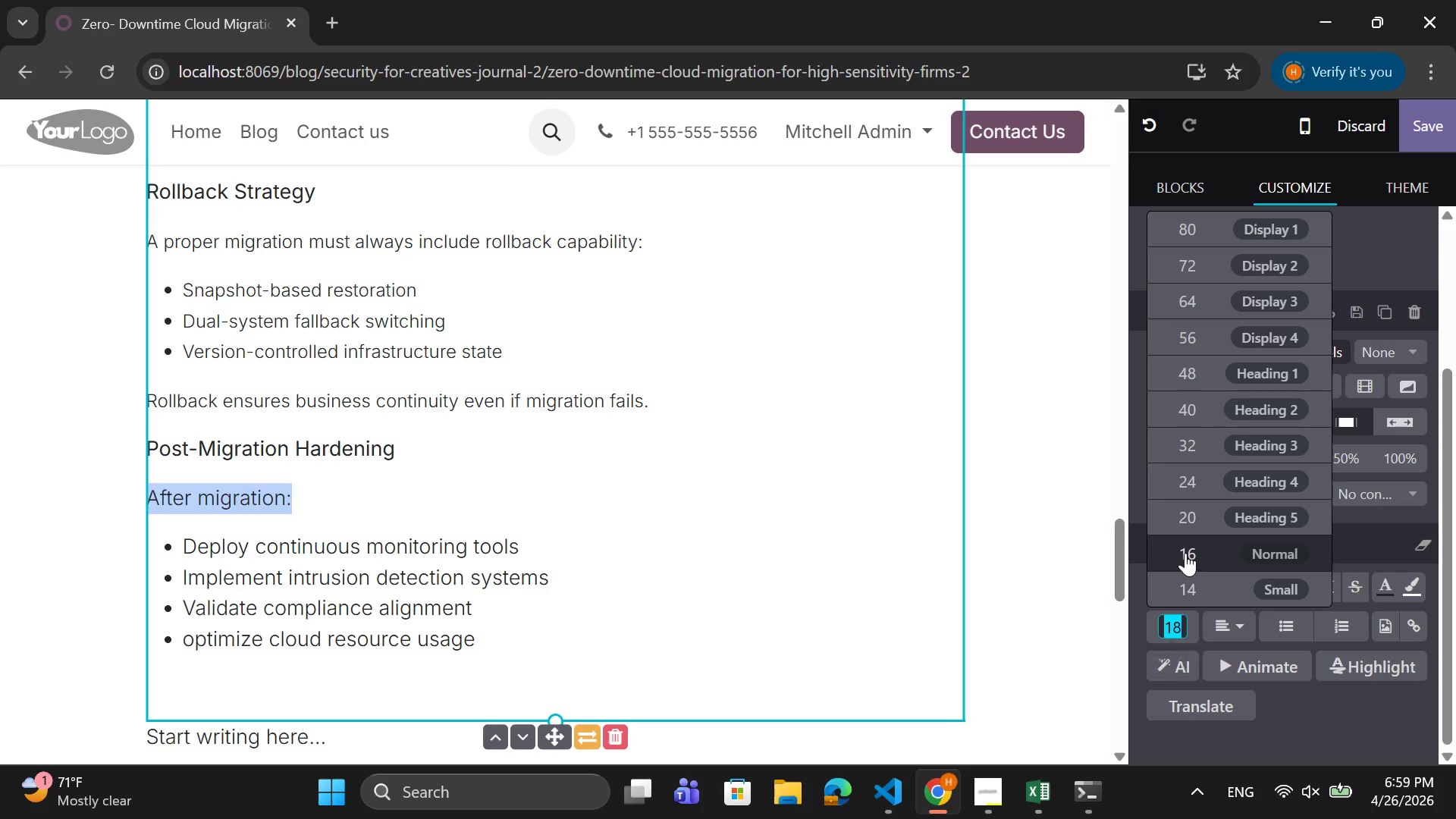 
left_click([1185, 553])
 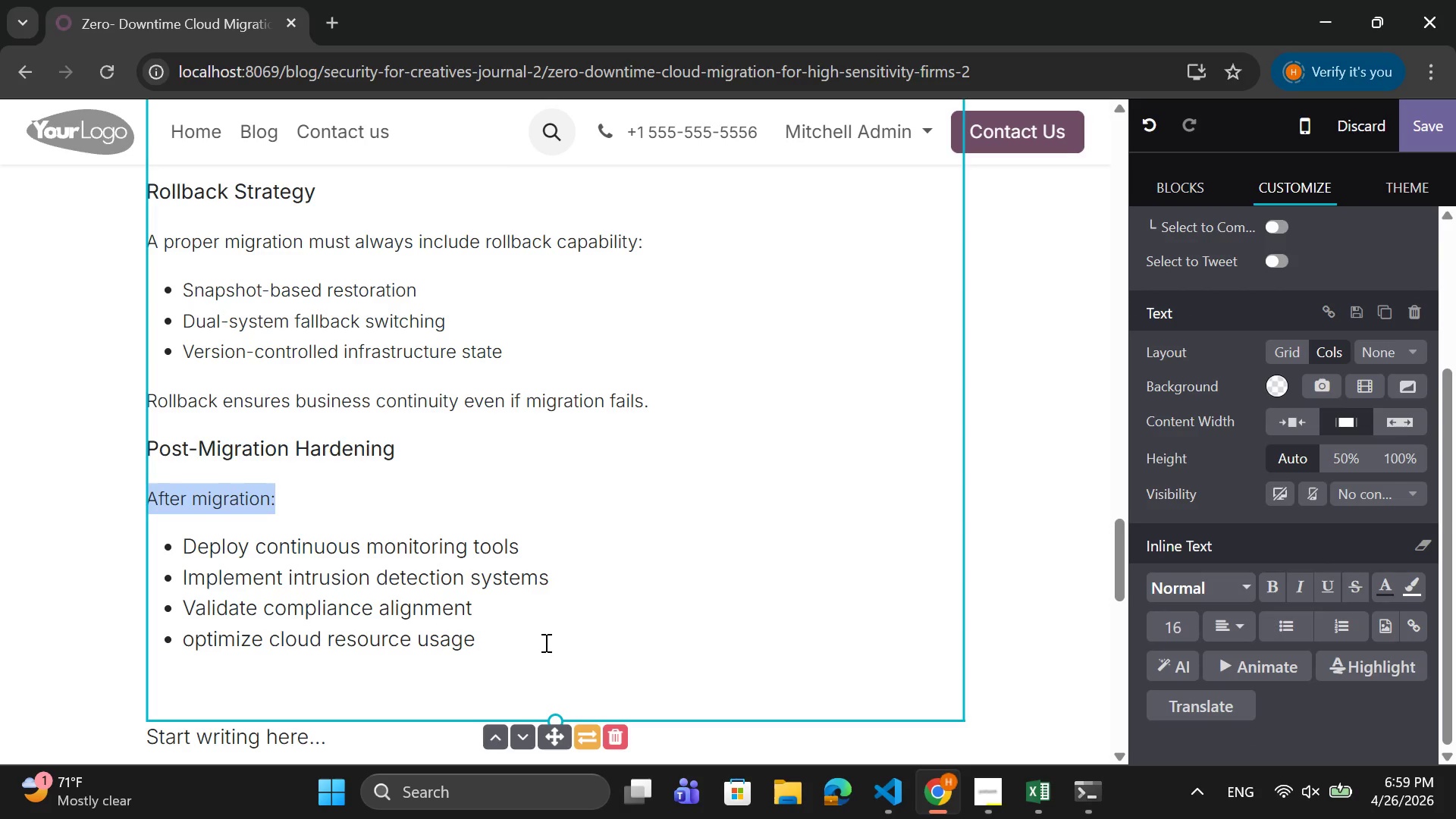 
left_click_drag(start_coordinate=[544, 642], to_coordinate=[181, 545])
 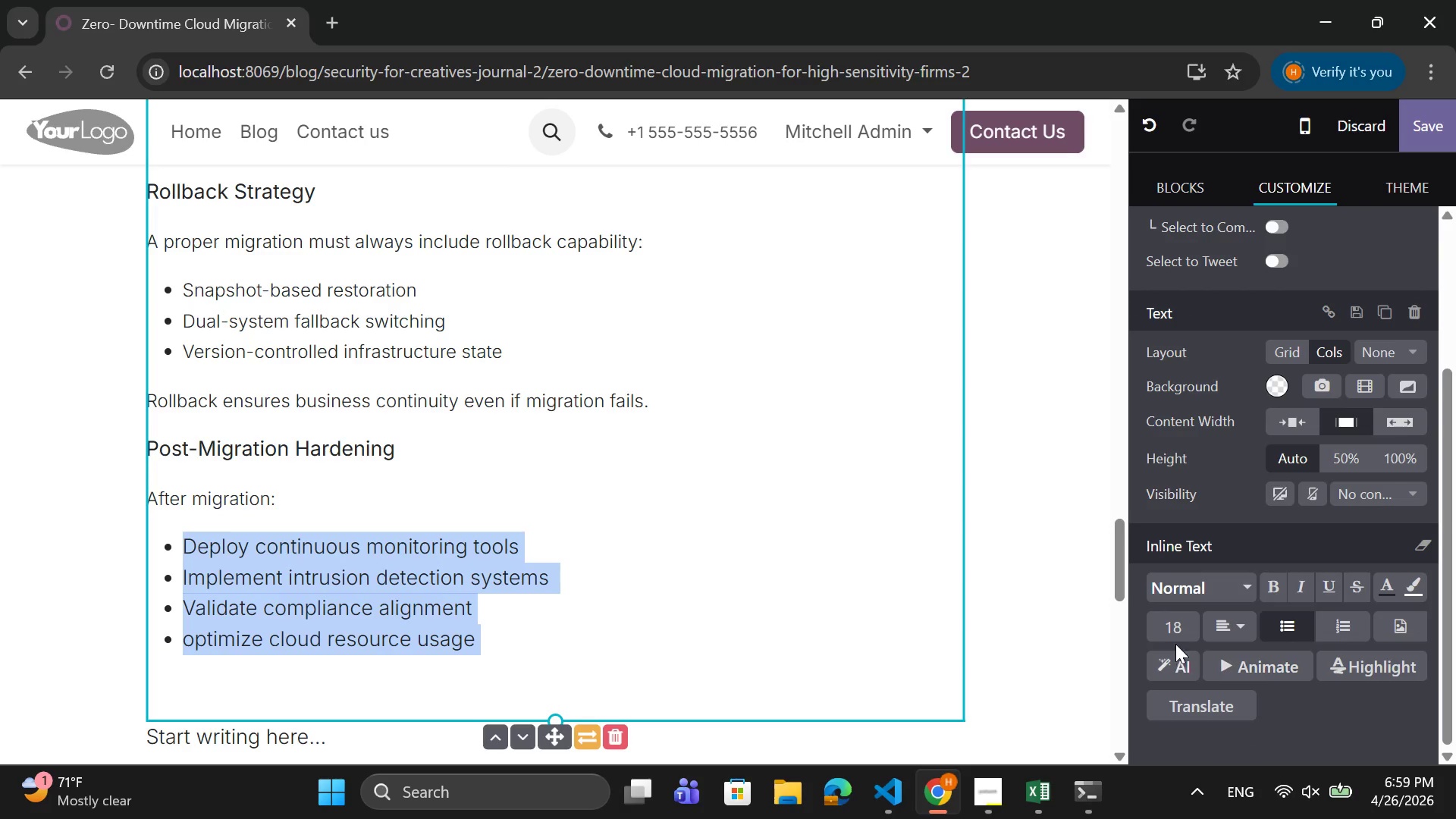 
left_click([1165, 629])
 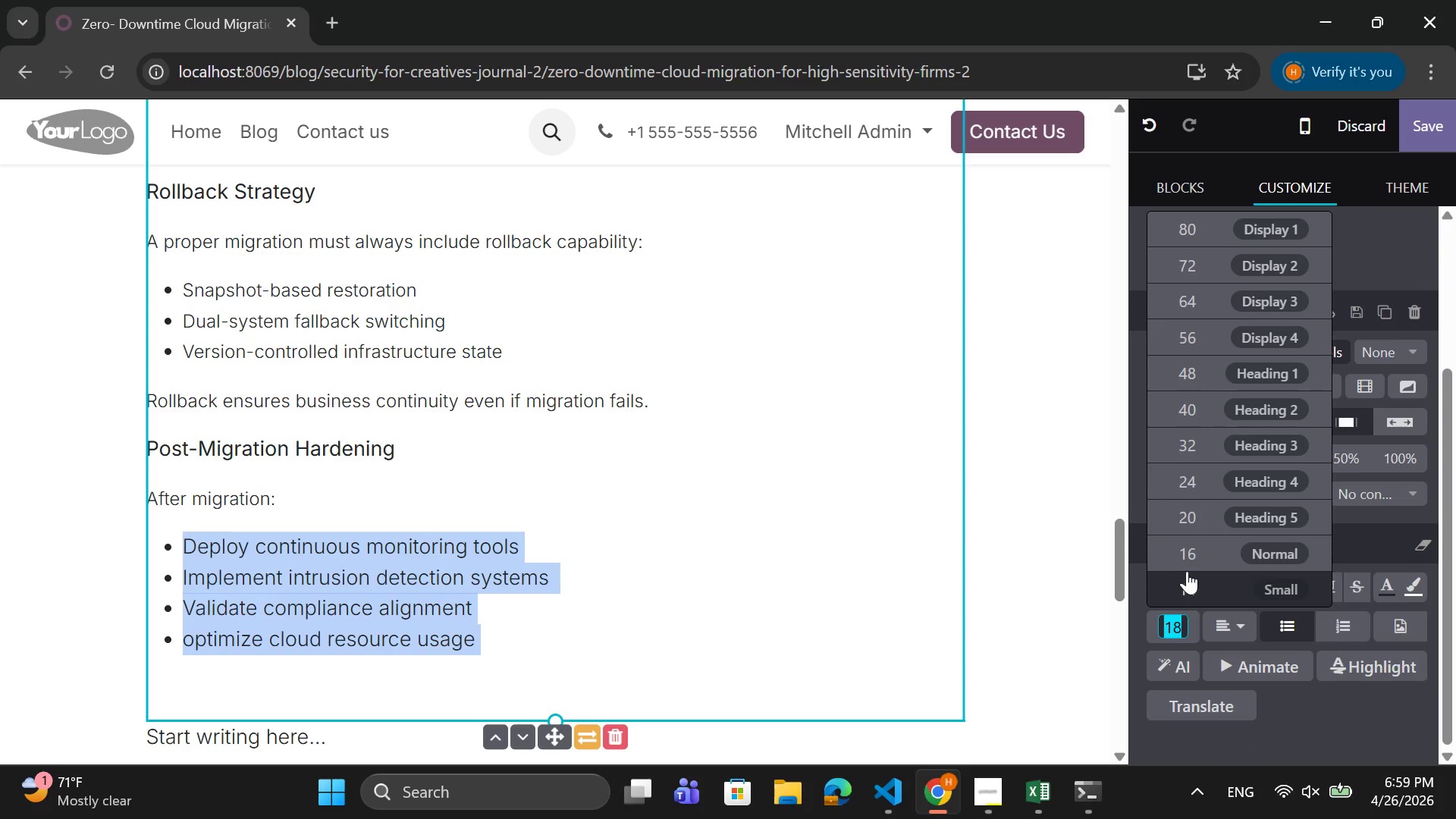 
left_click([1197, 553])
 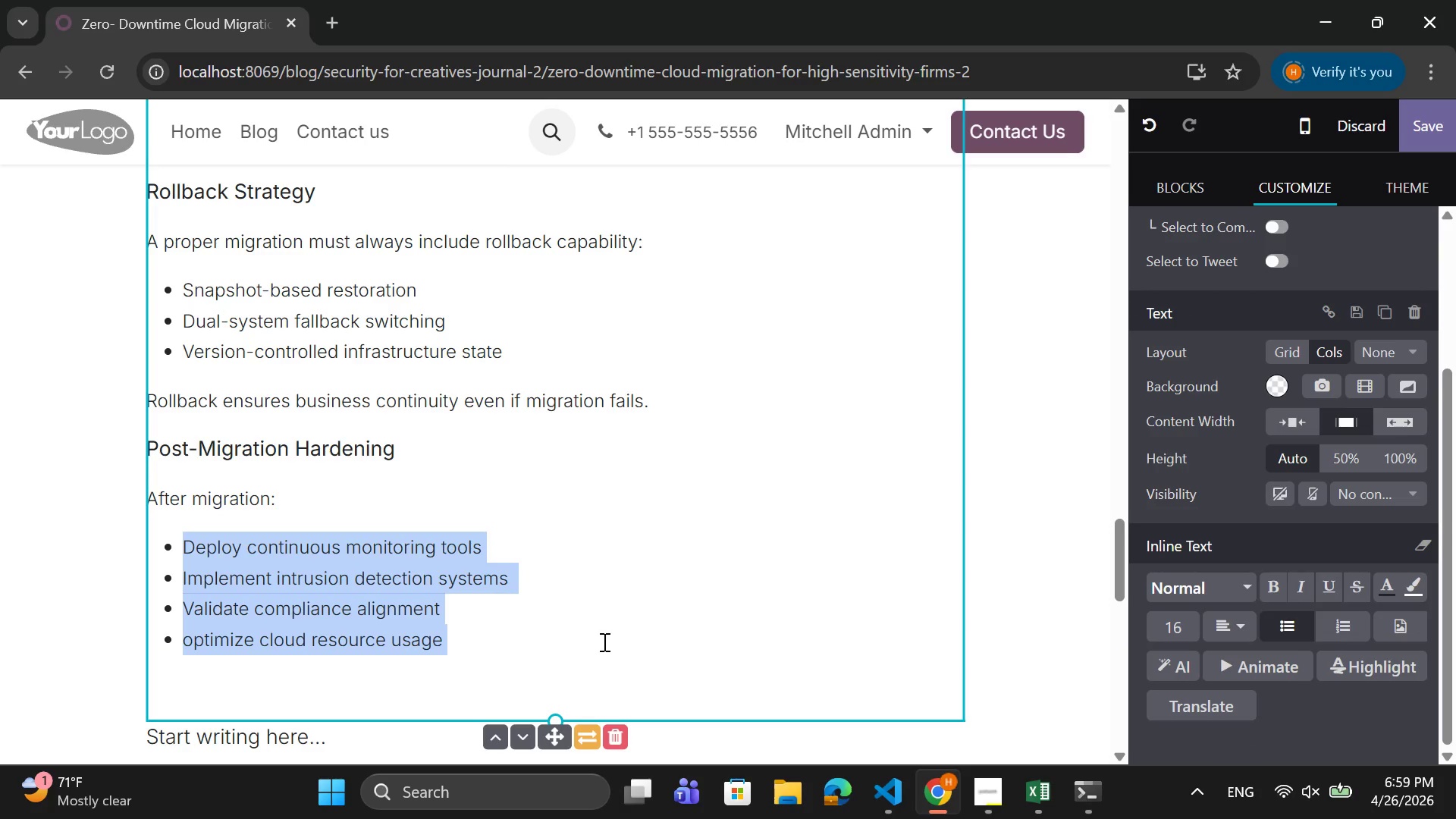 
left_click([603, 642])
 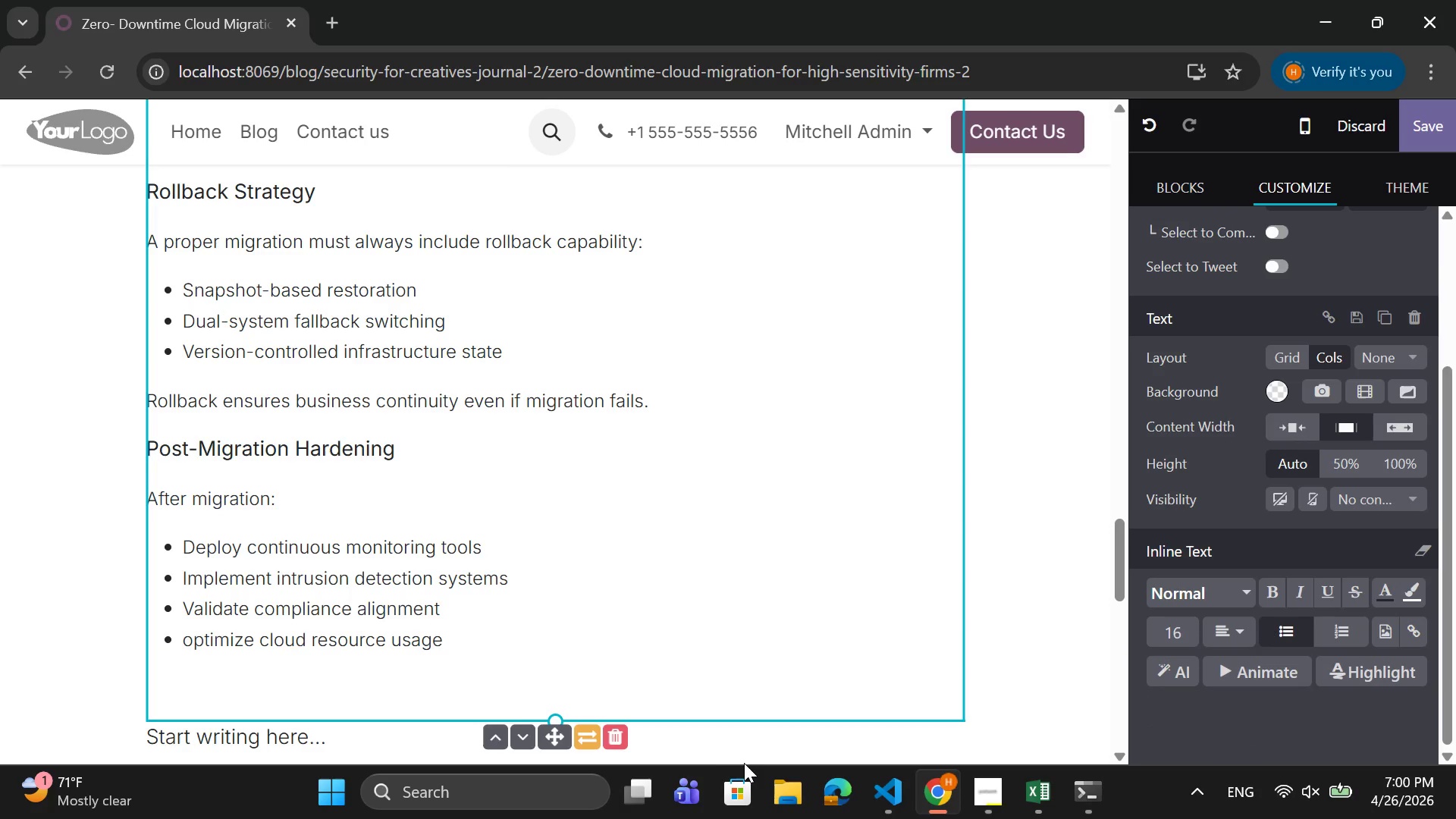 
mouse_move([818, 813])
 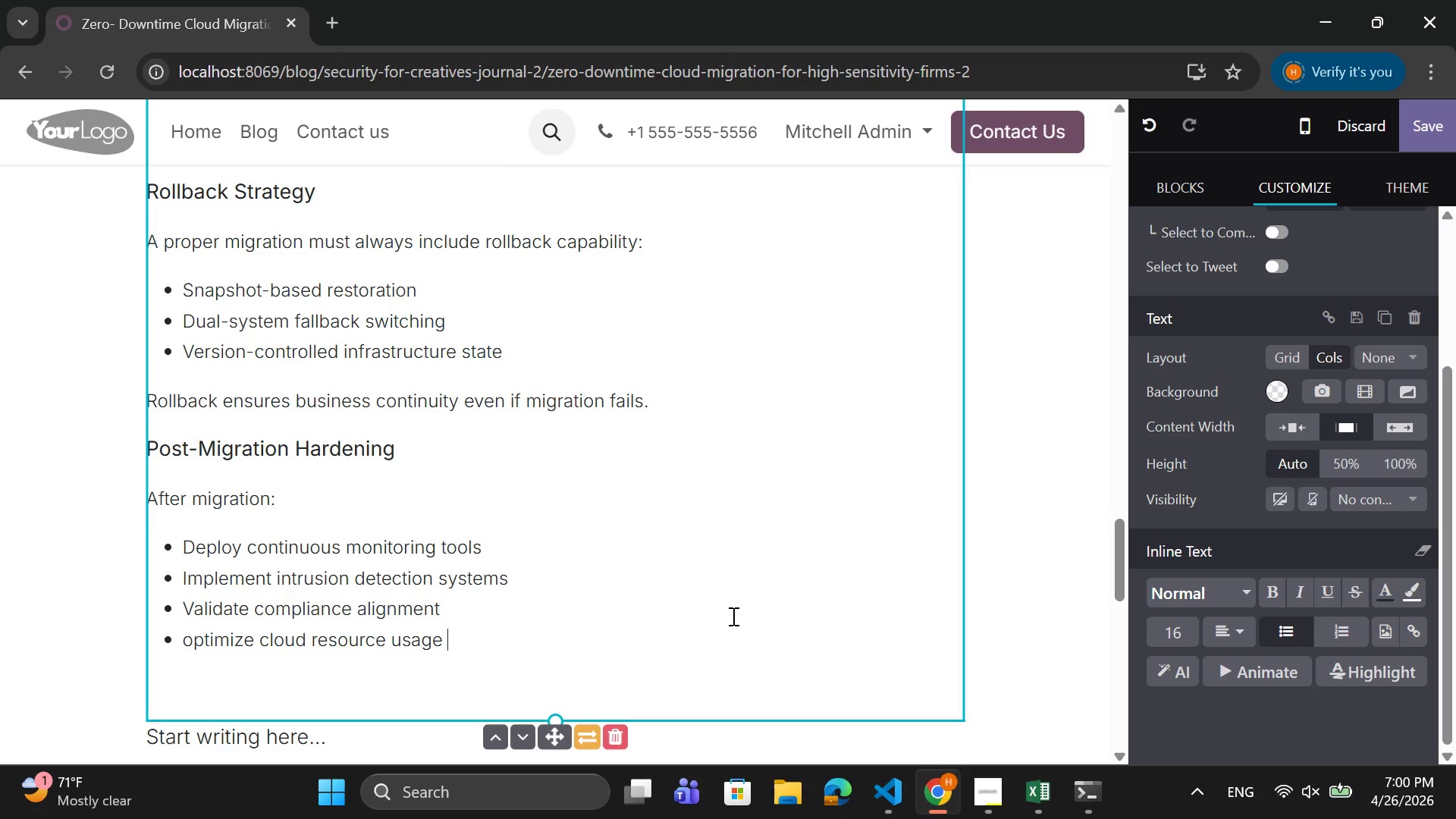 
scroll: coordinate [732, 616], scroll_direction: down, amount: 1.0
 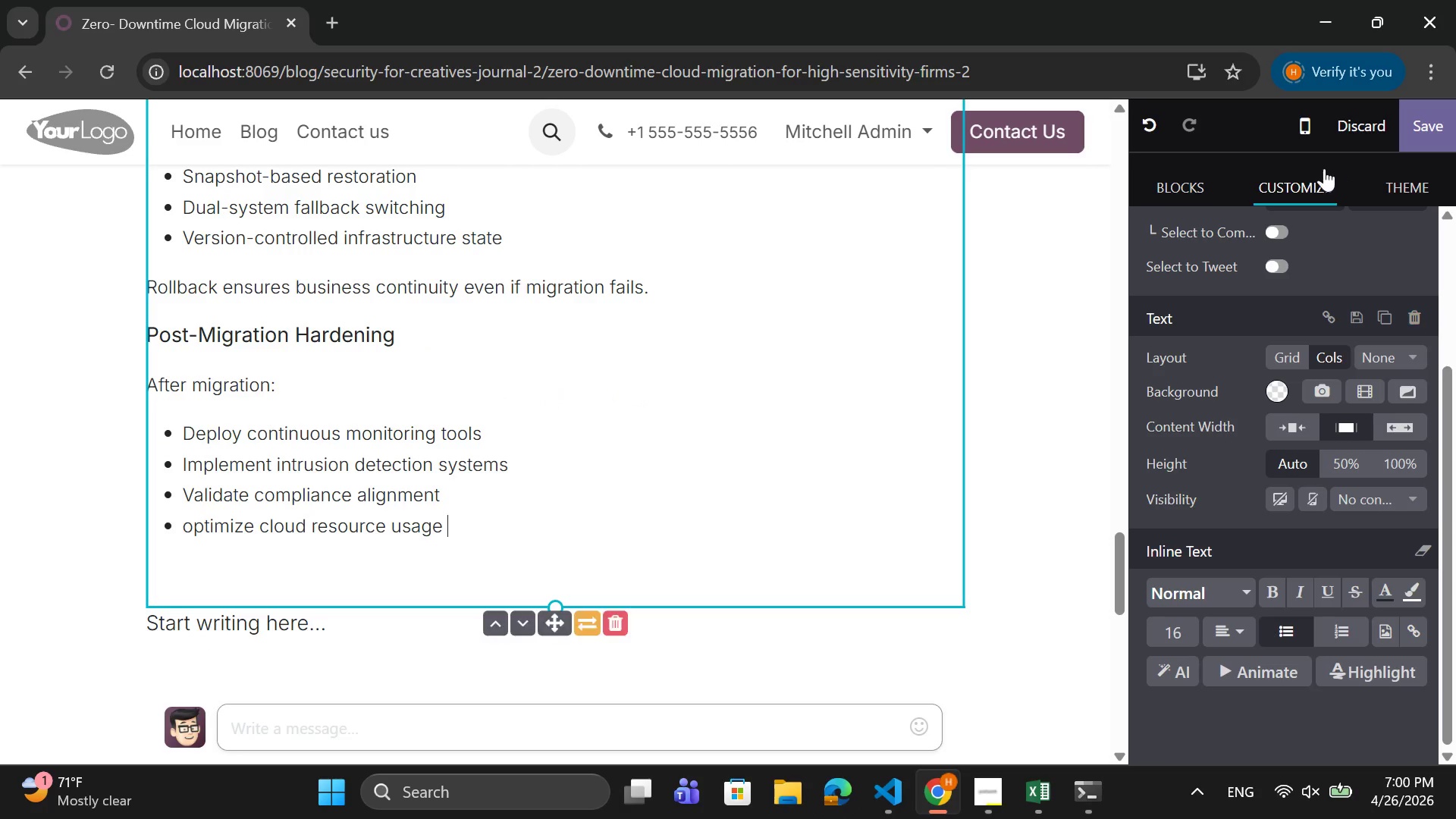 
left_click([1190, 194])
 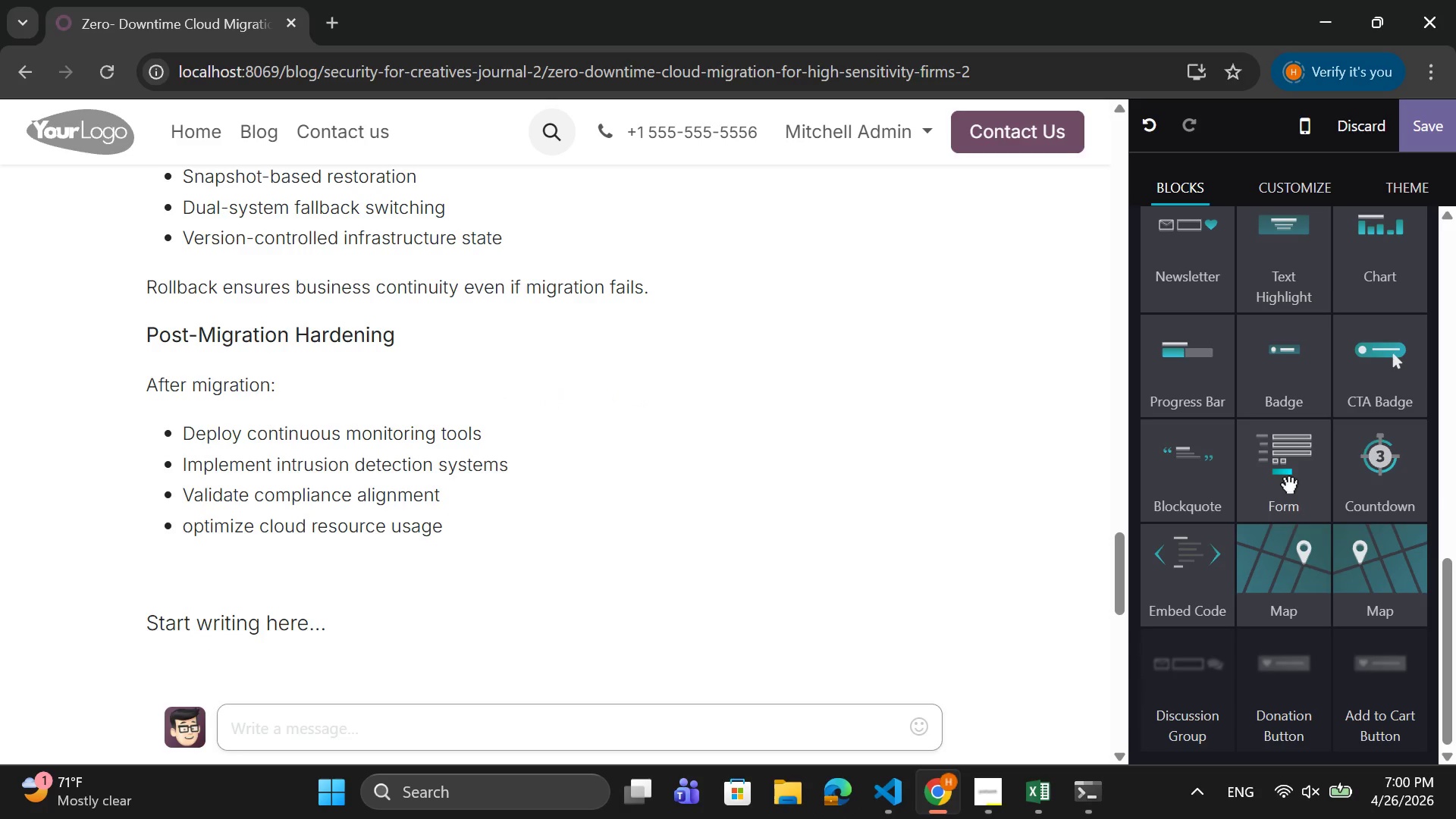 
scroll: coordinate [1288, 481], scroll_direction: none, amount: 0.0
 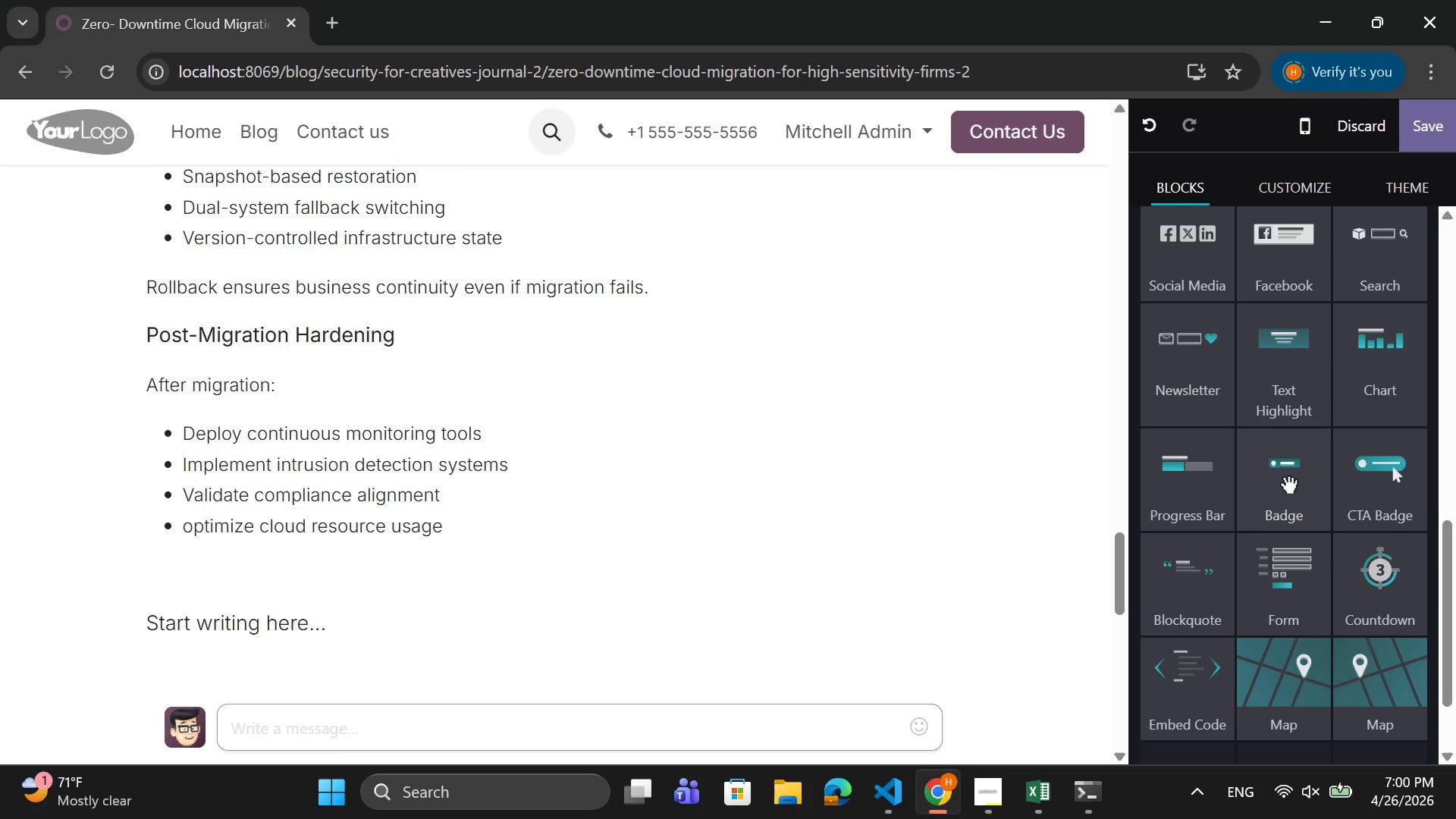 
scroll: coordinate [1288, 481], scroll_direction: up, amount: 6.0
 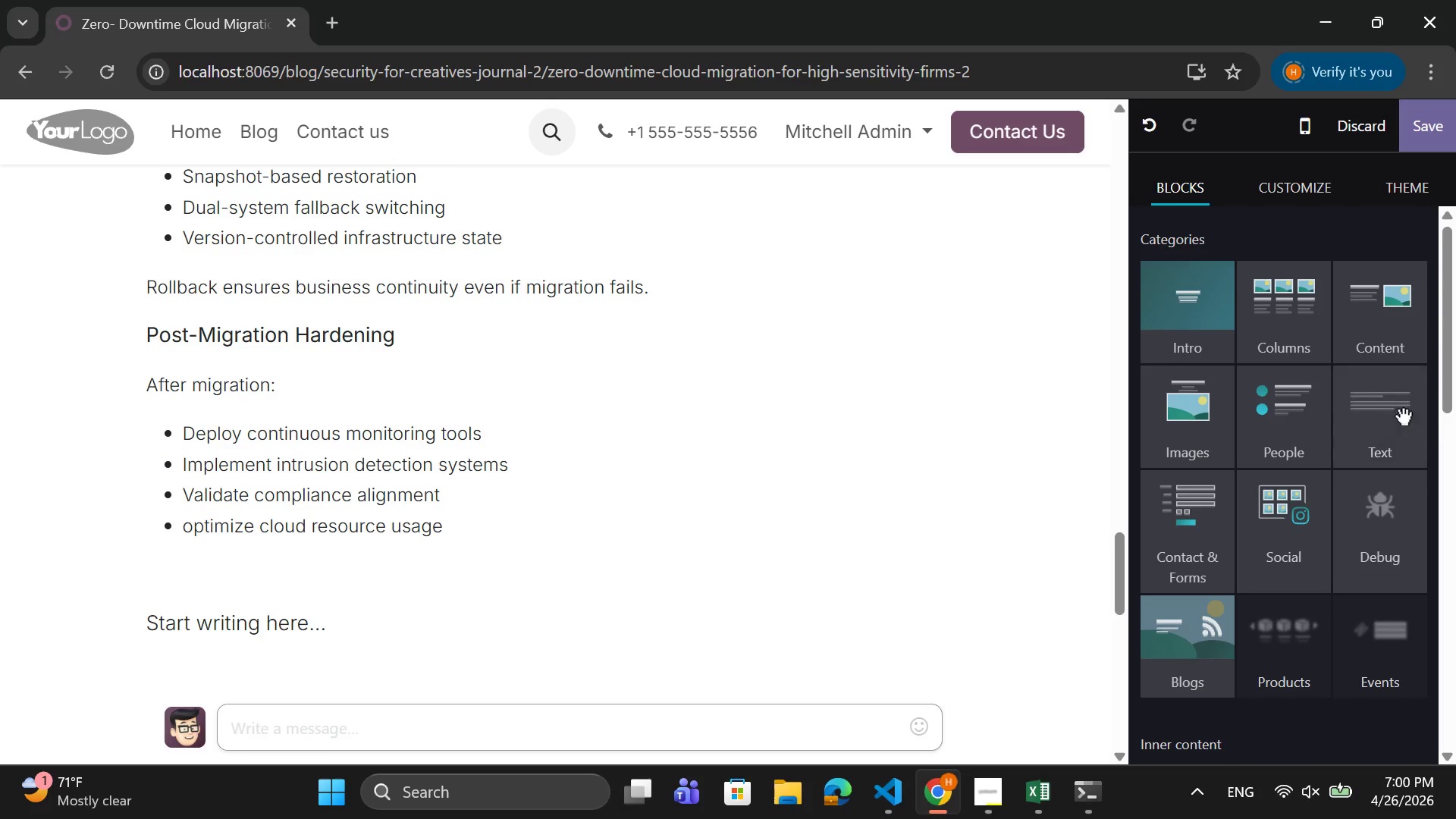 
left_click([1370, 427])
 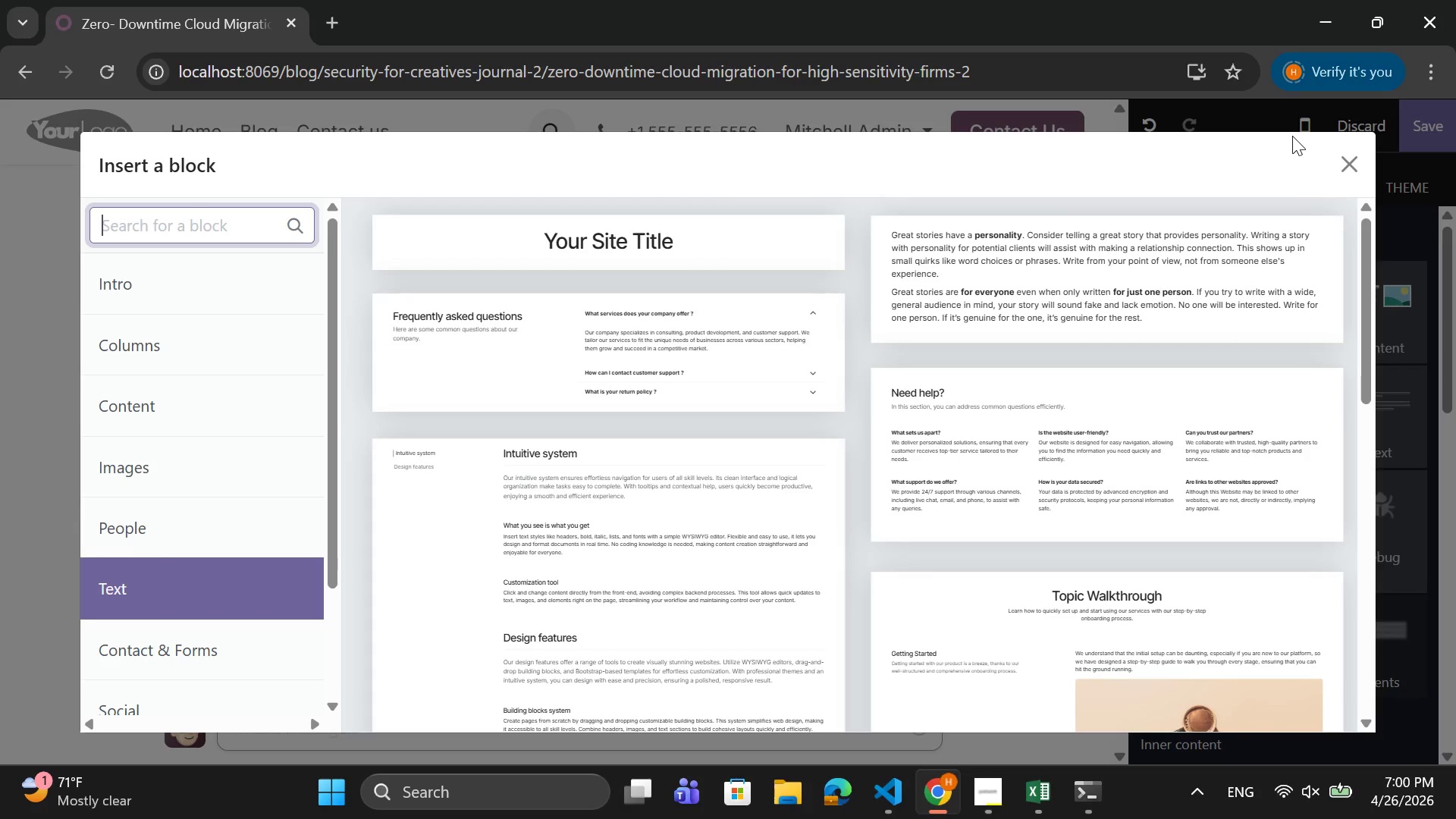 
left_click([1345, 161])
 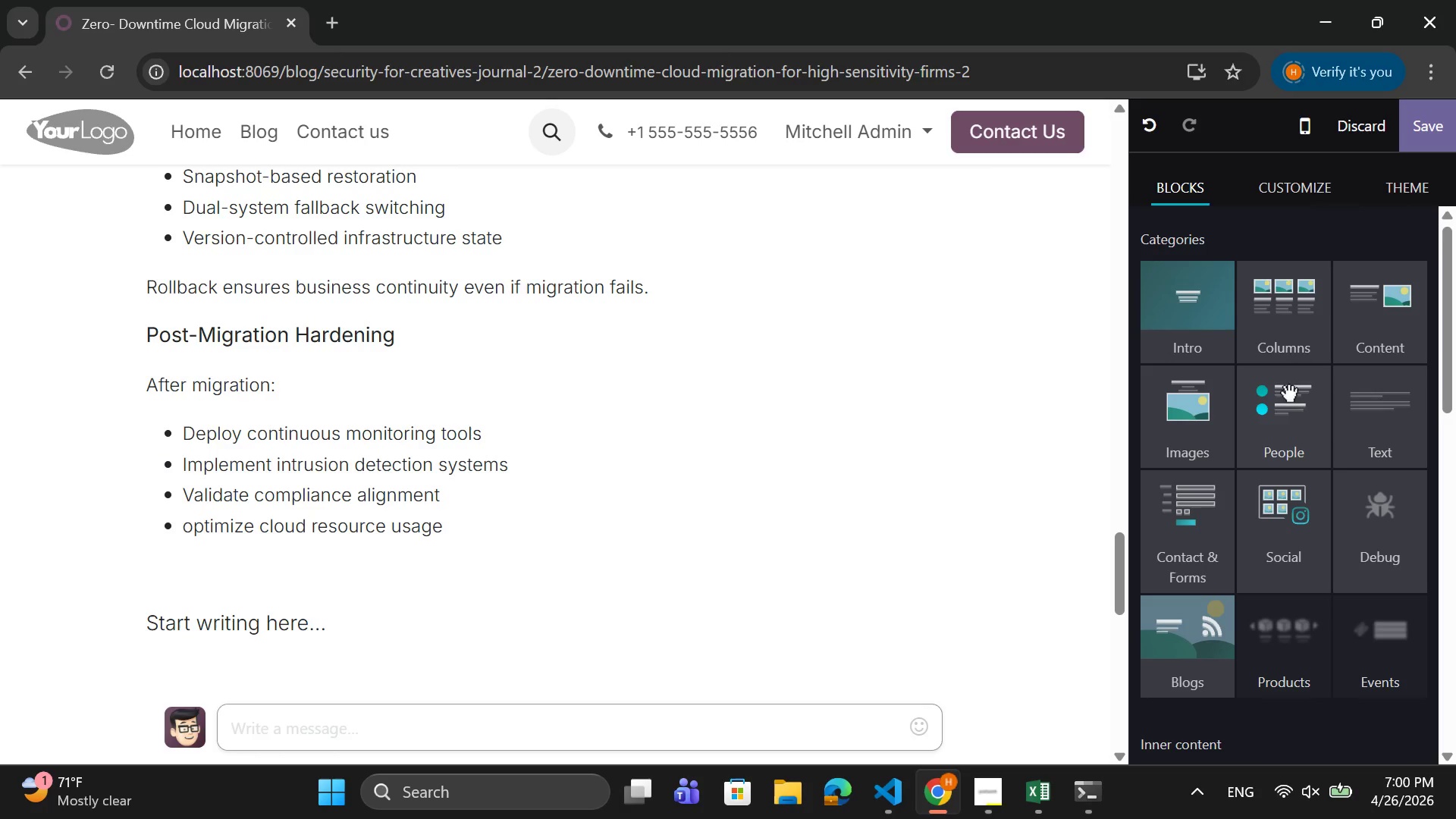 
left_click([1283, 400])
 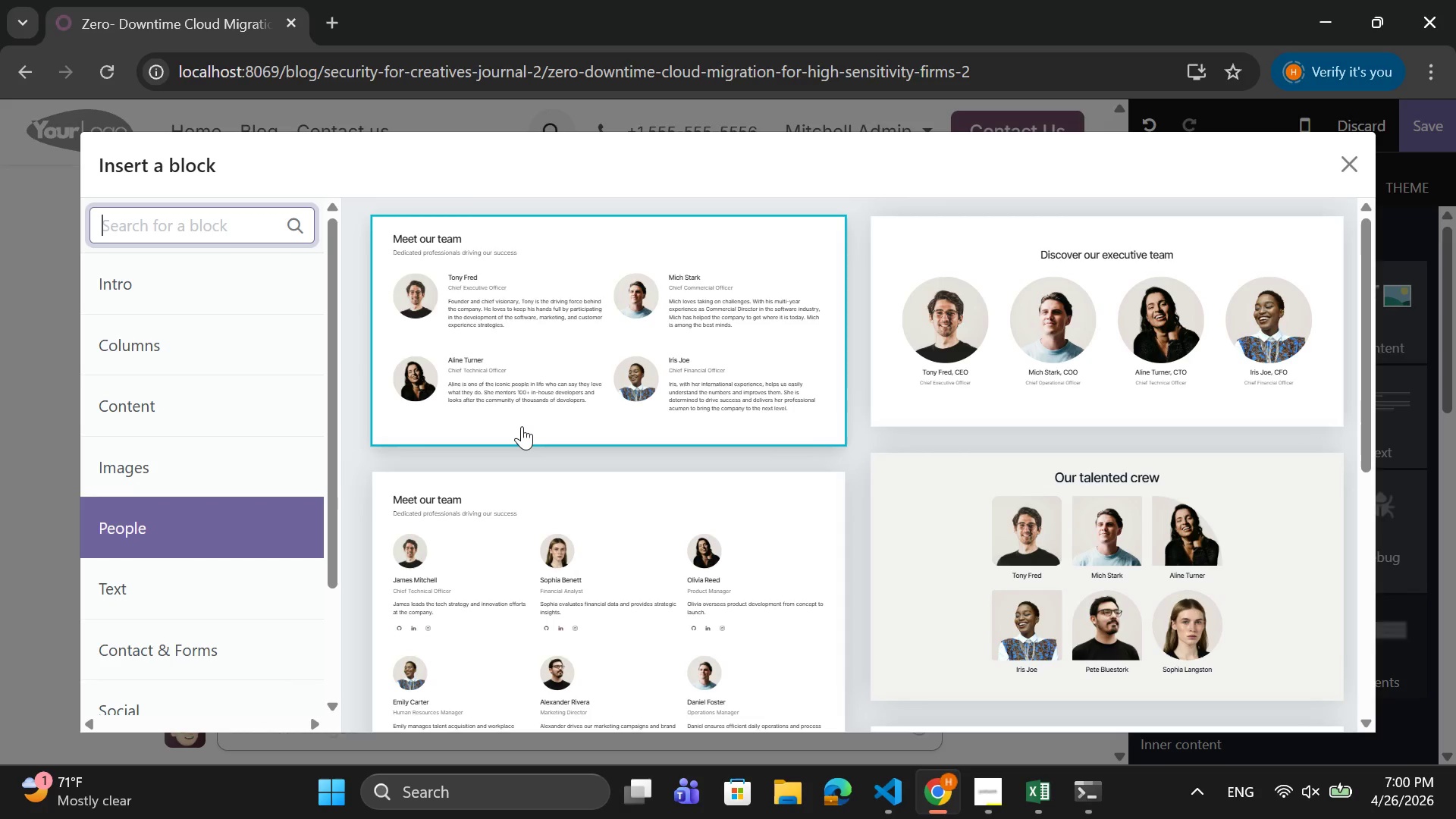 
wait(10.08)
 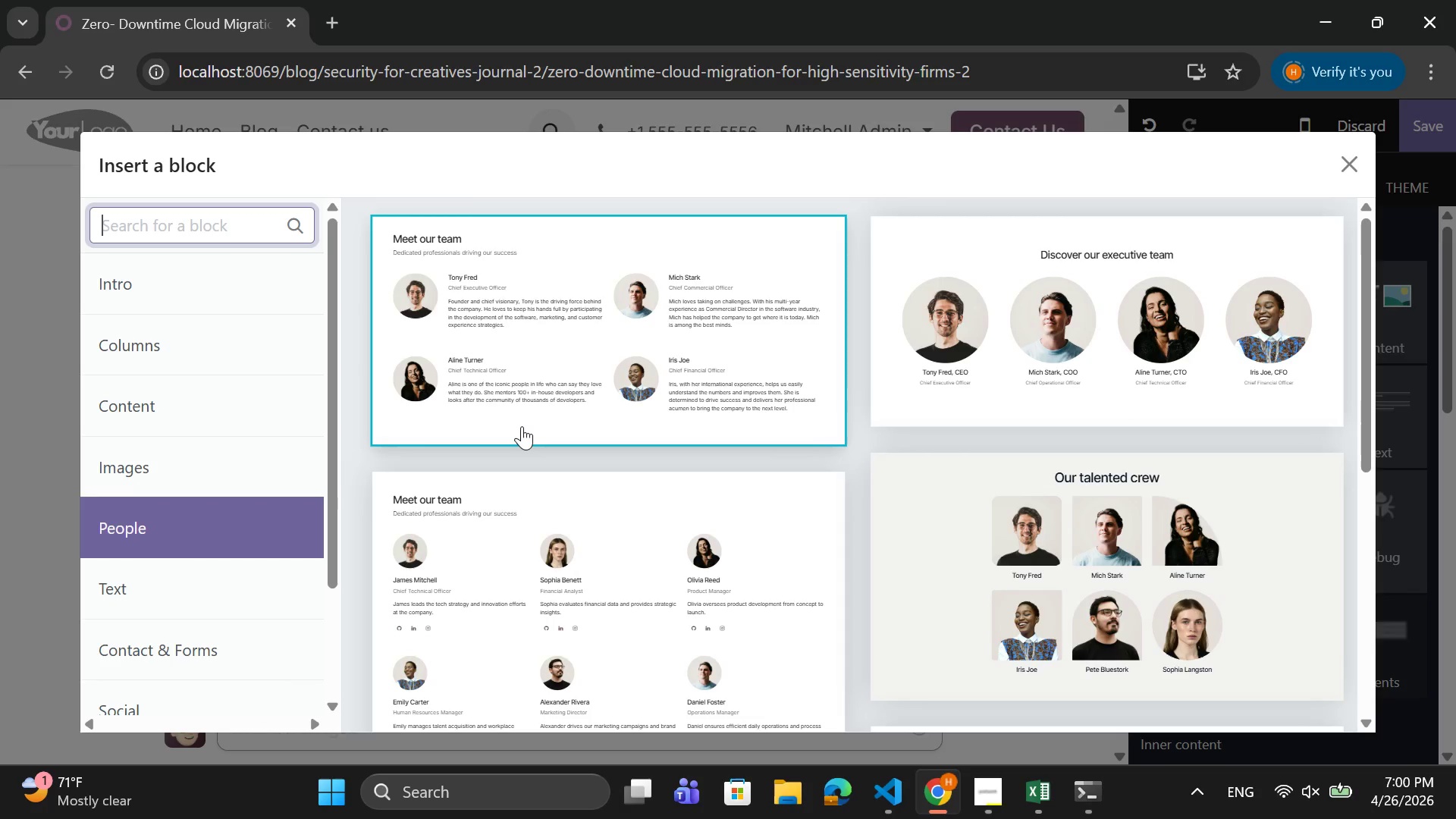 
scroll: coordinate [1054, 508], scroll_direction: none, amount: 0.0
 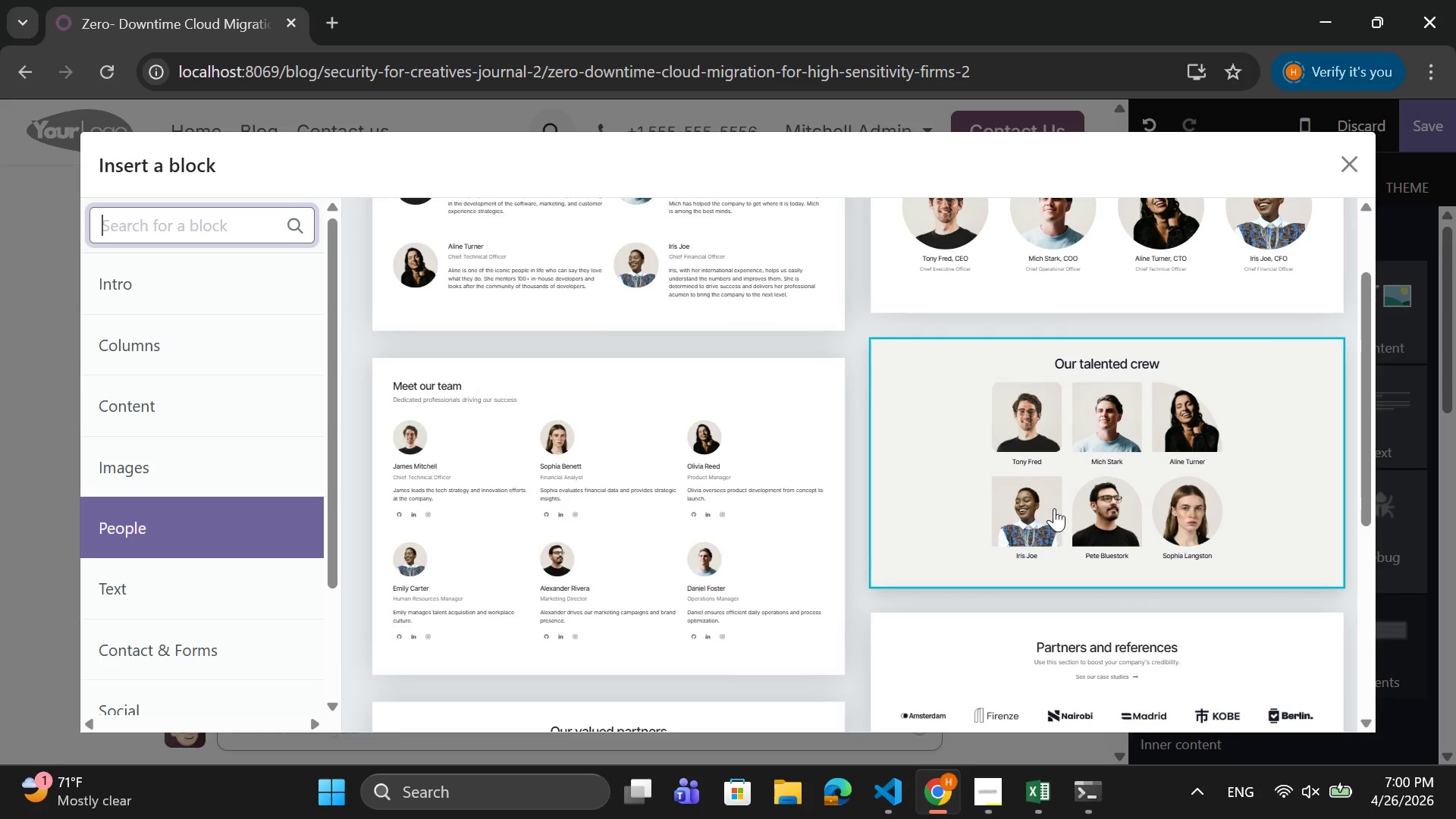 
scroll: coordinate [732, 494], scroll_direction: down, amount: 4.0
 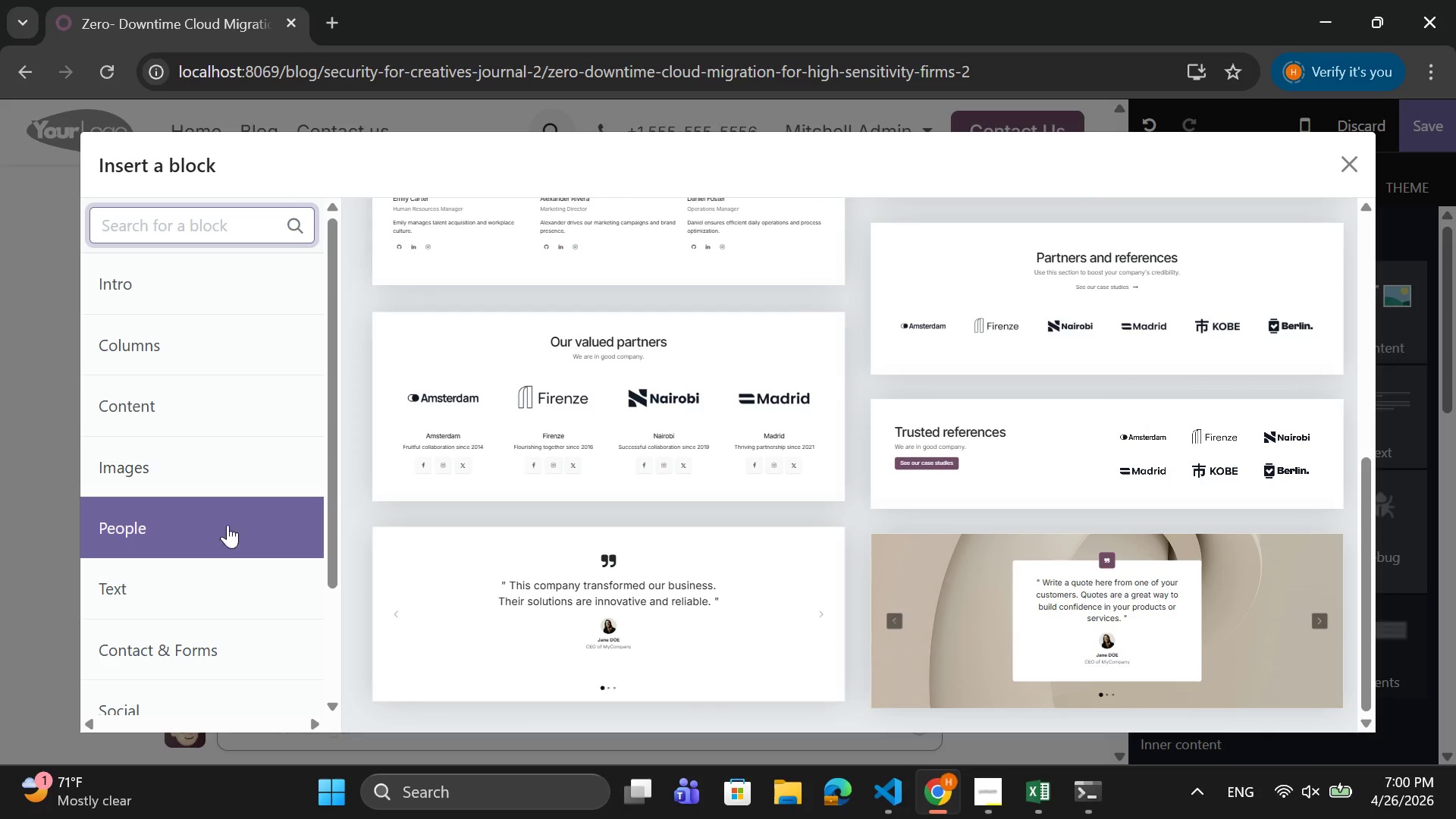 
left_click([212, 587])
 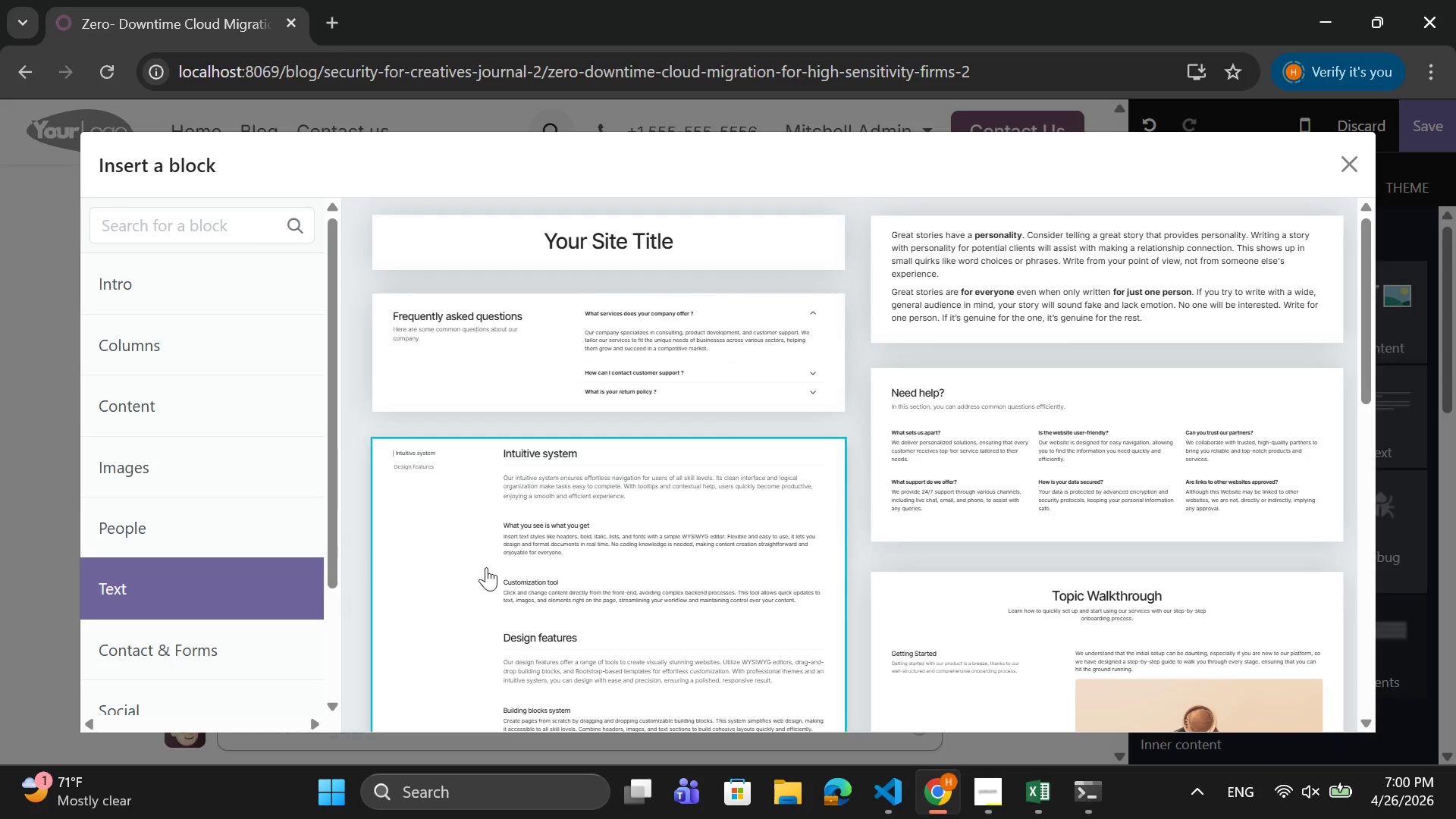 
scroll: coordinate [629, 560], scroll_direction: down, amount: 1.0
 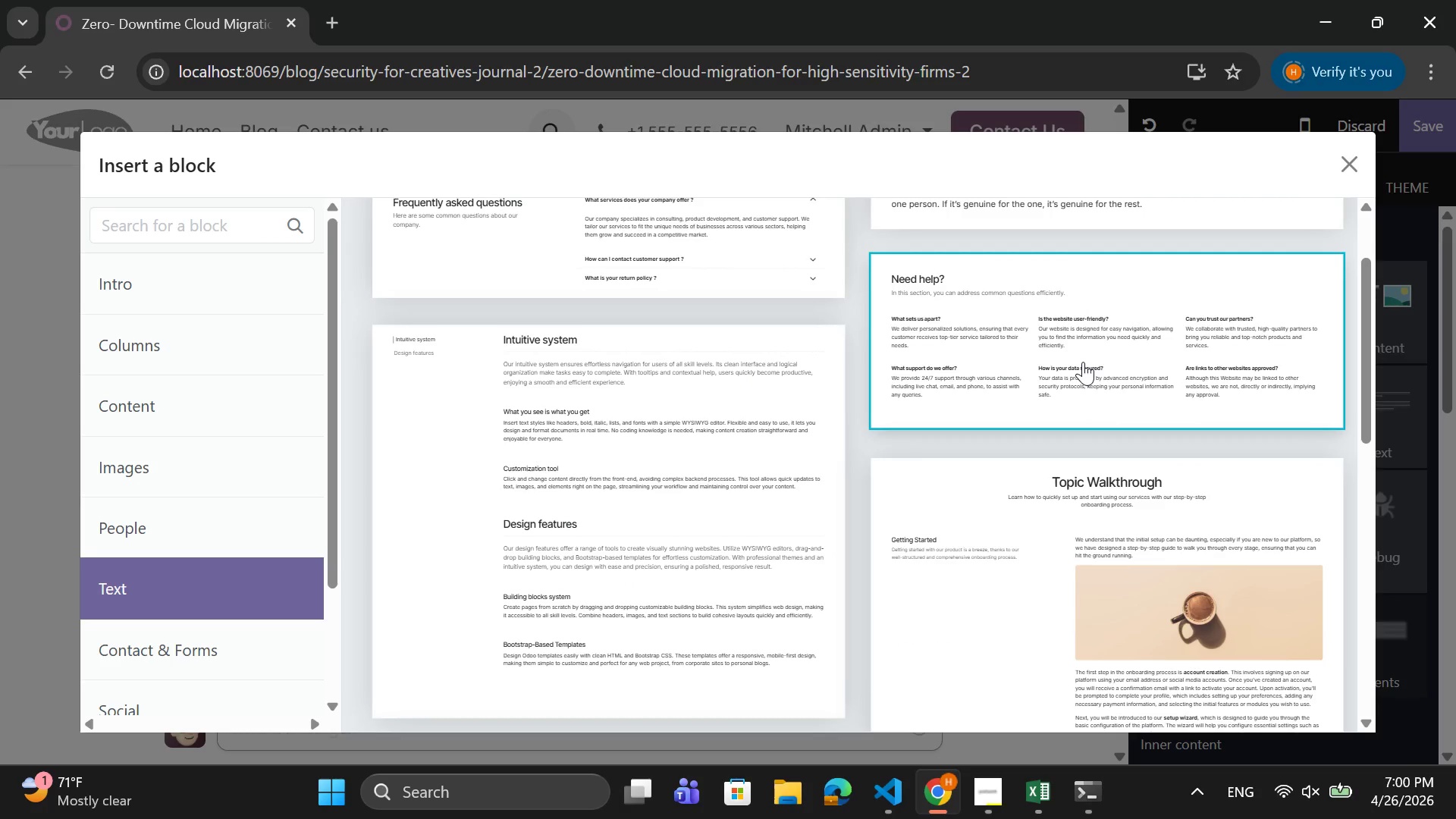 
wait(7.23)
 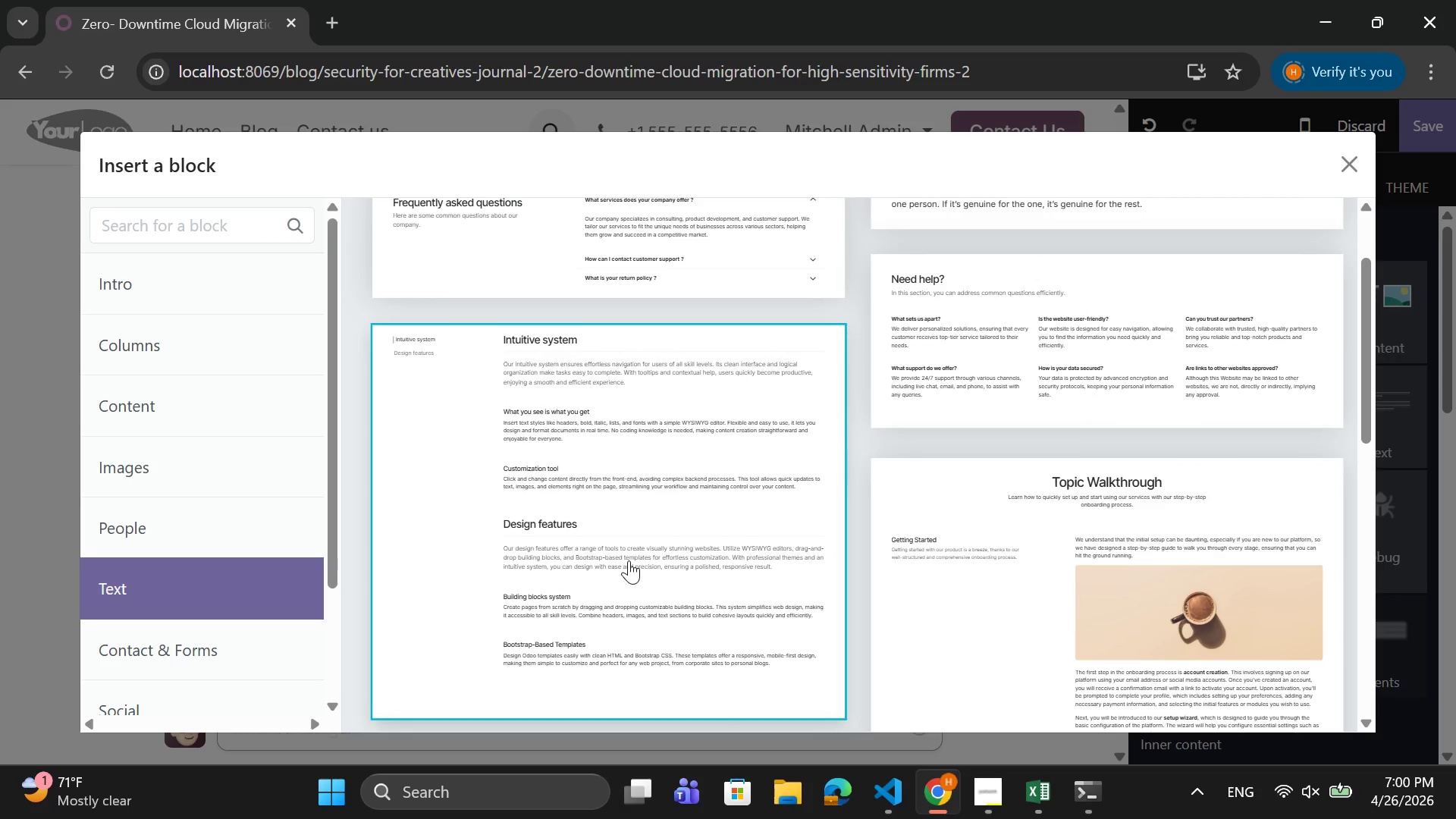 
left_click([1083, 362])
 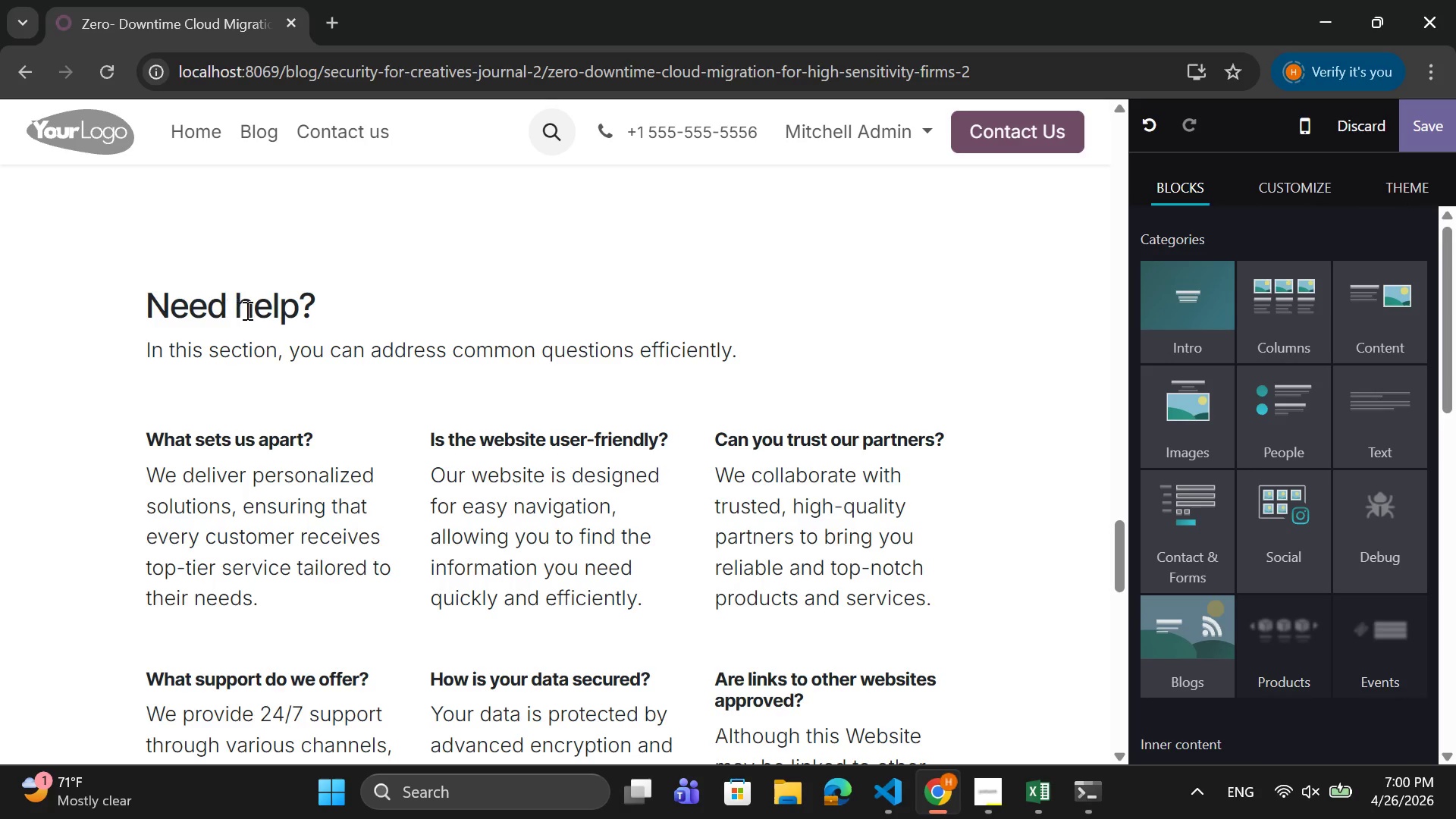 
left_click_drag(start_coordinate=[341, 289], to_coordinate=[155, 303])
 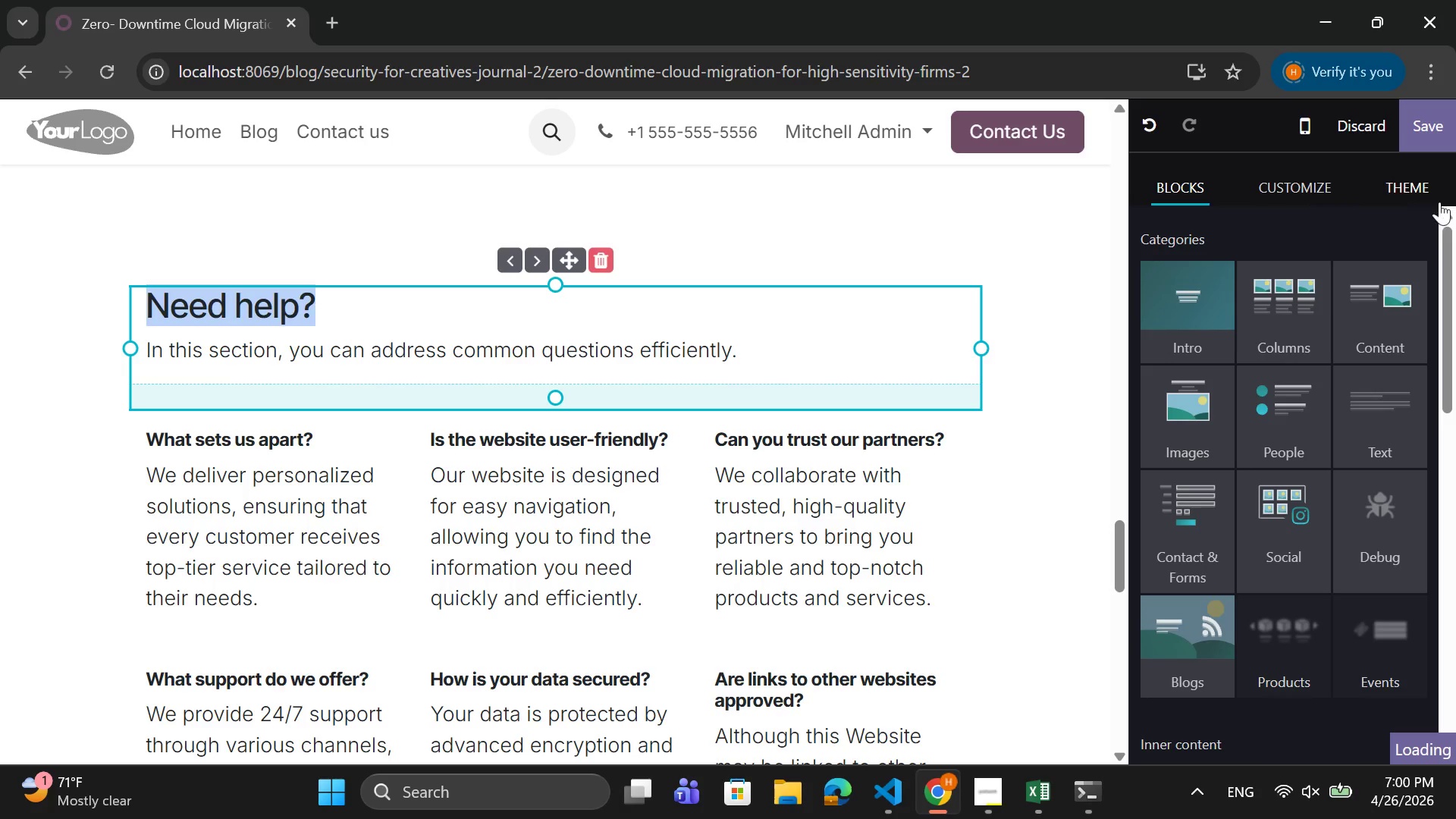 
type(Migration Risk T)
key(Backspace)
key(Backspace)
type( )
key(Backspace)
 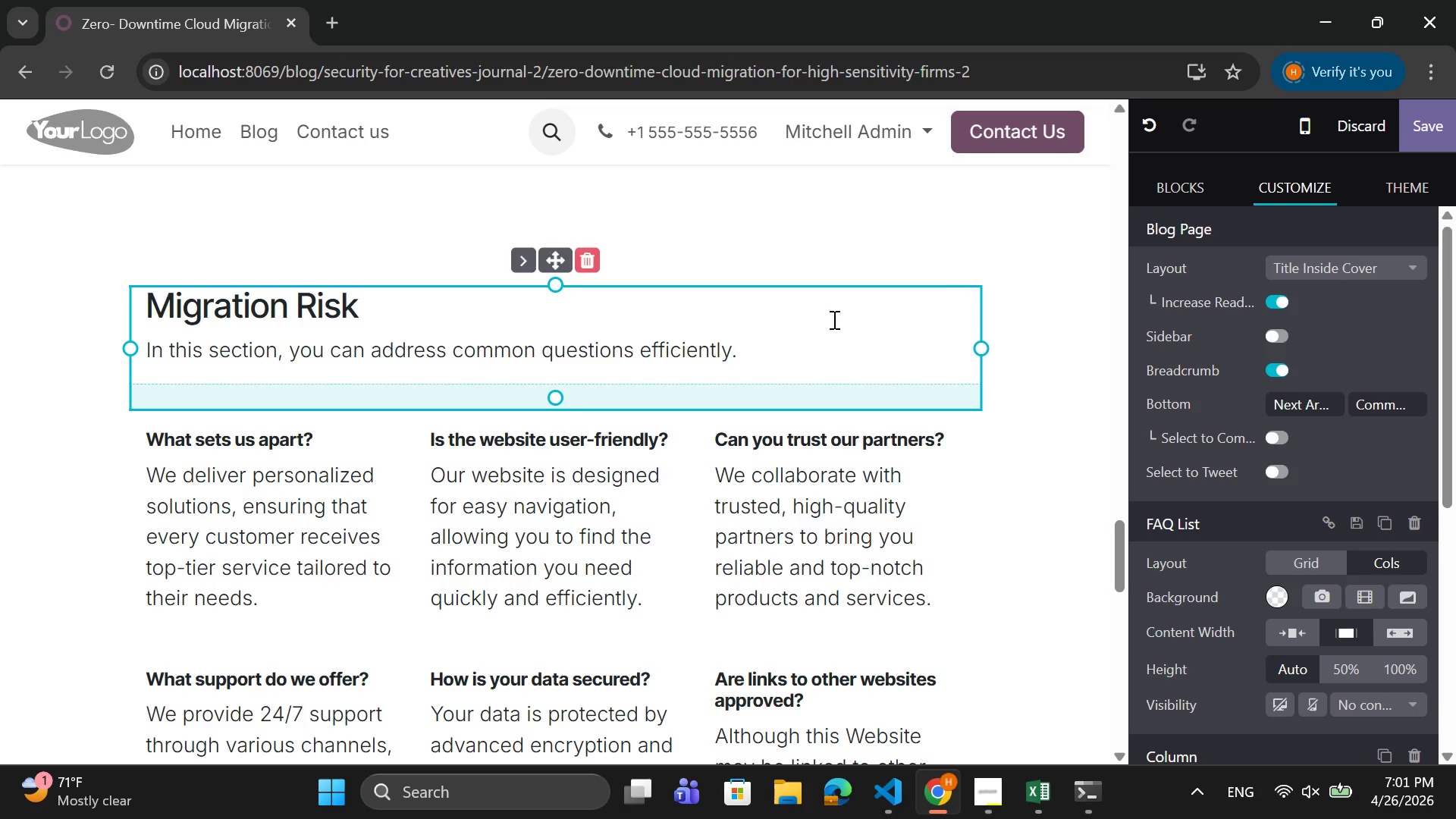 
left_click_drag(start_coordinate=[759, 345], to_coordinate=[117, 356])
 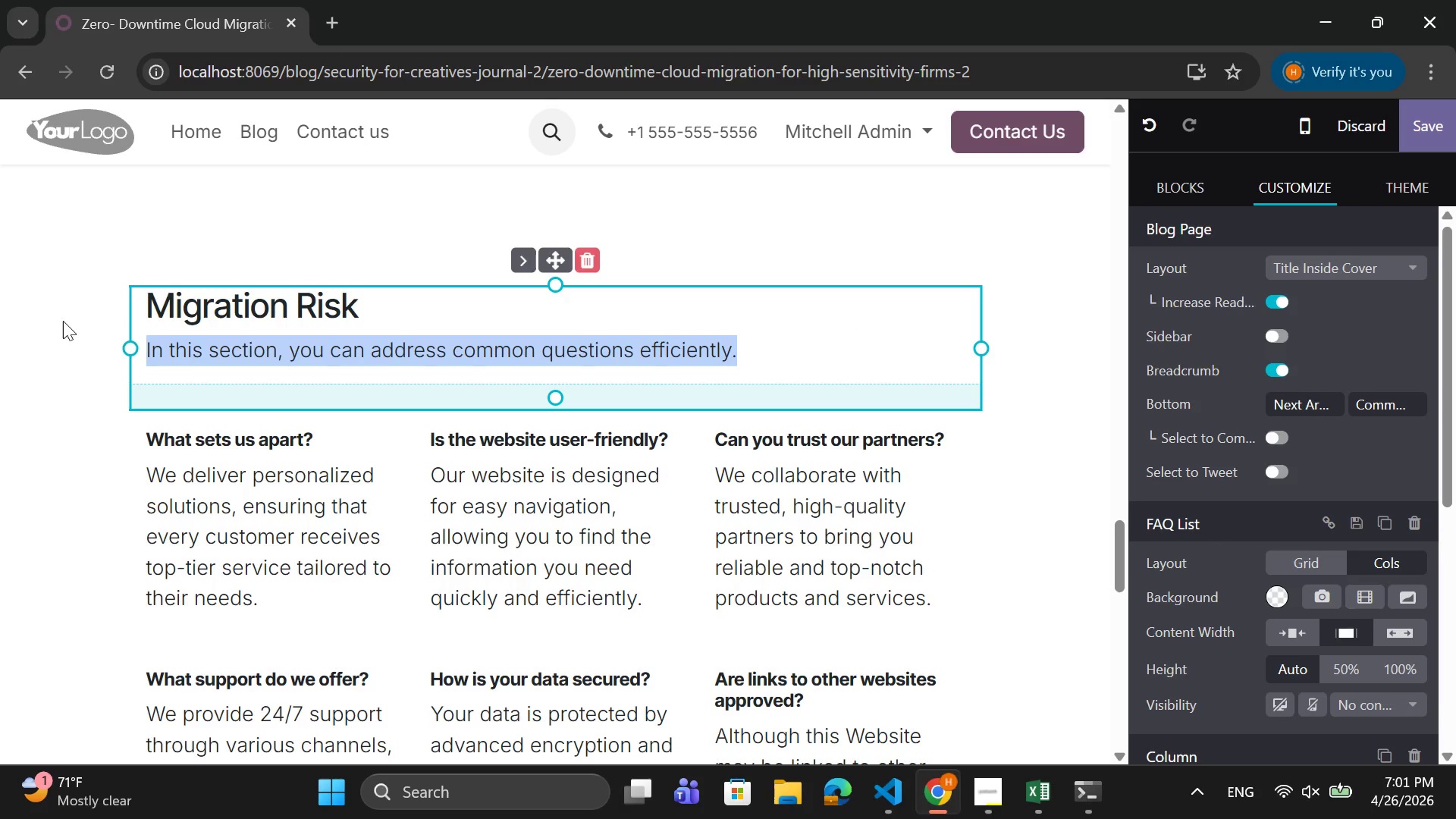 
key(Backspace)
 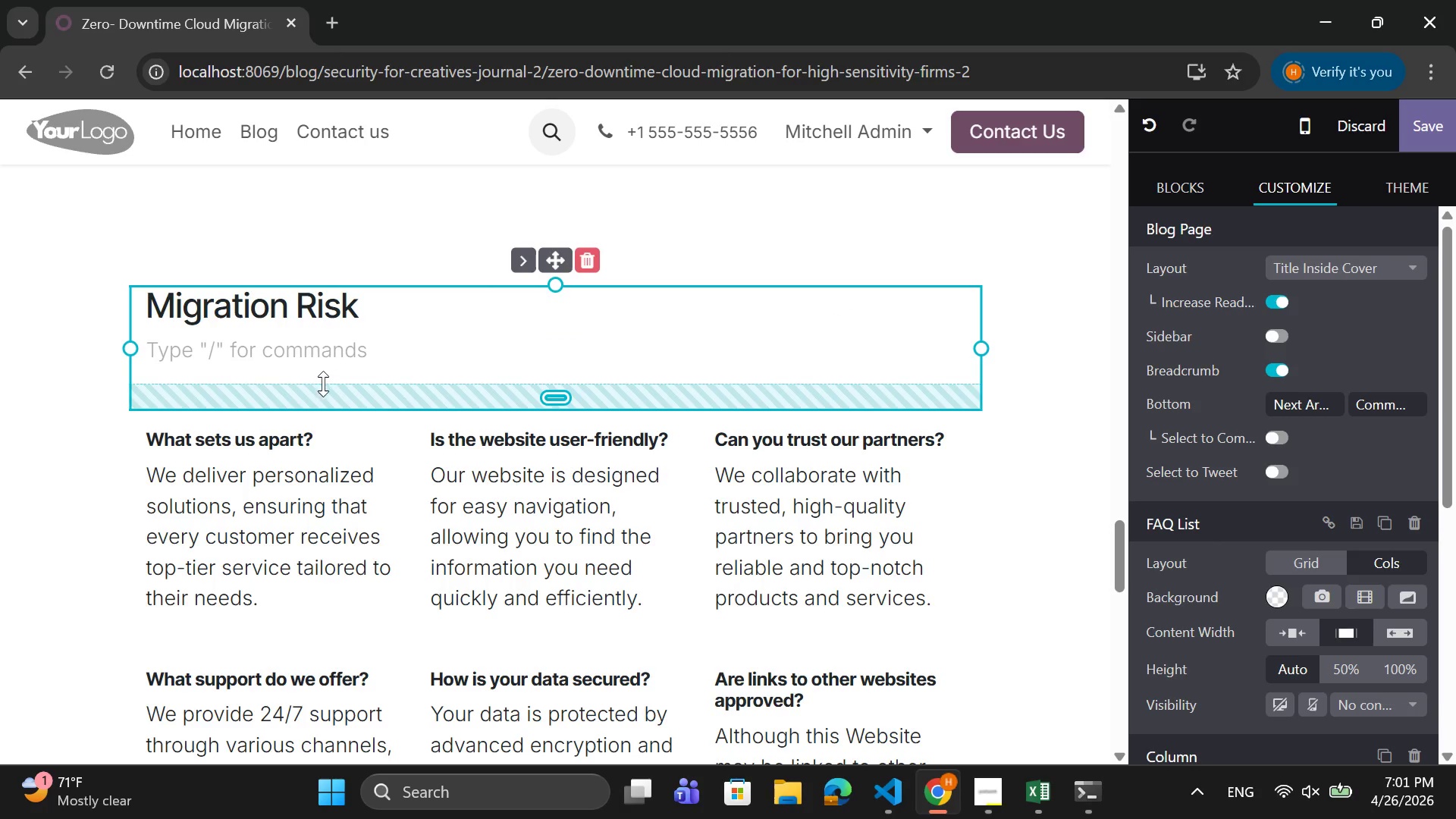 
key(Backspace)
 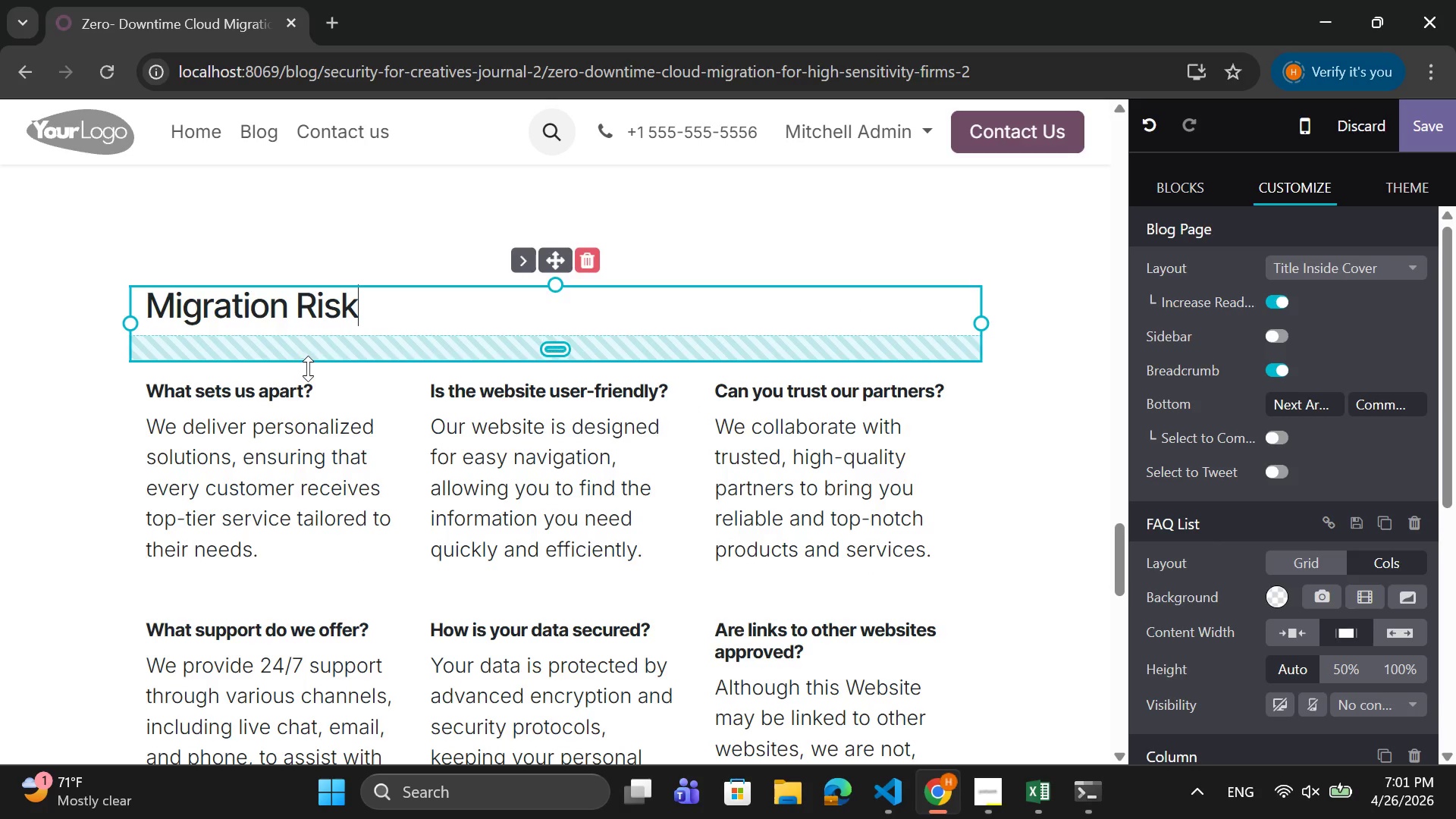 
left_click_drag(start_coordinate=[312, 388], to_coordinate=[149, 389])
 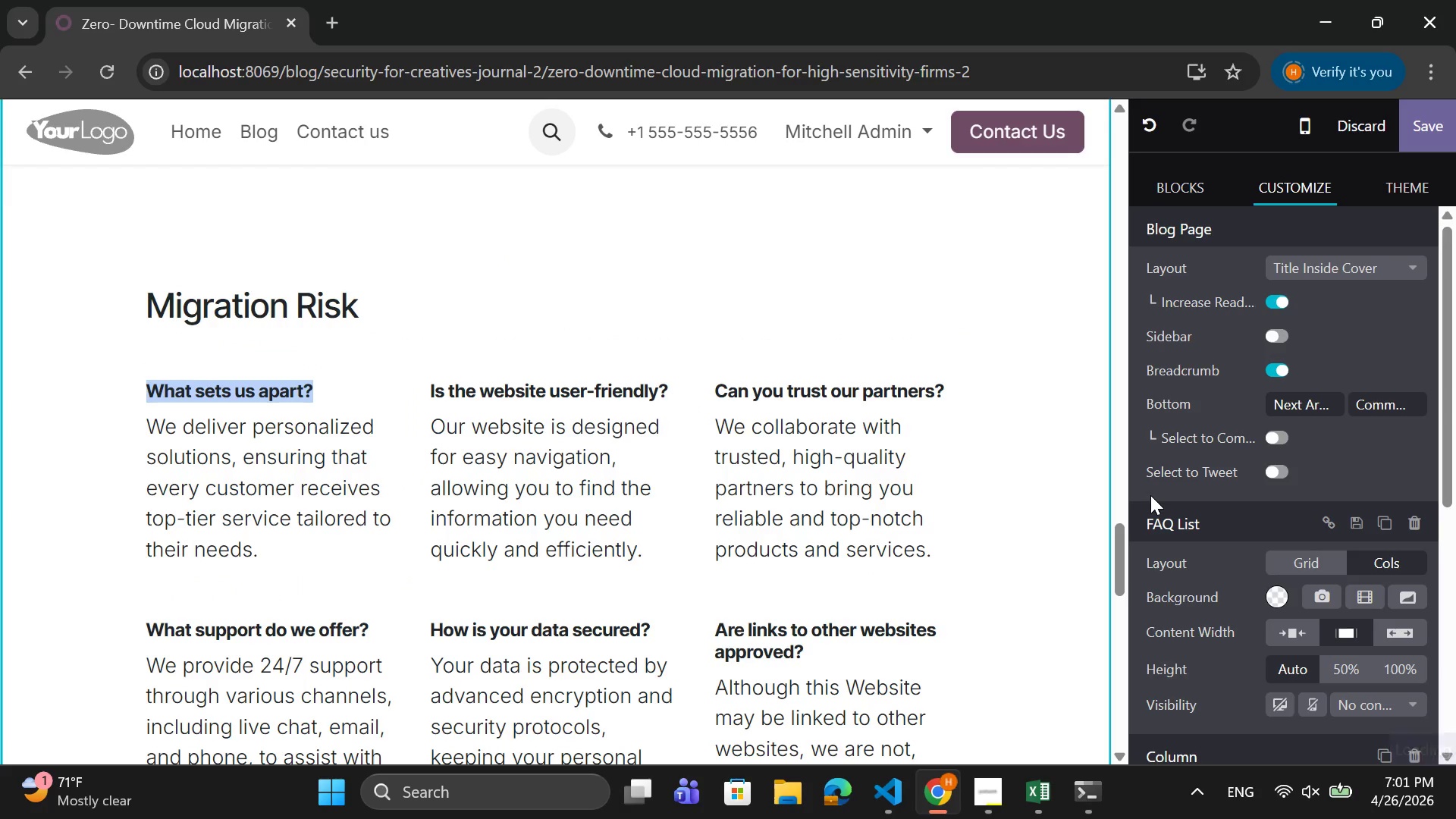 
key(Backspace)
type(riak)
key(Backspace)
key(Backspace)
key(Backspace)
key(Backspace)
type(RISK)
 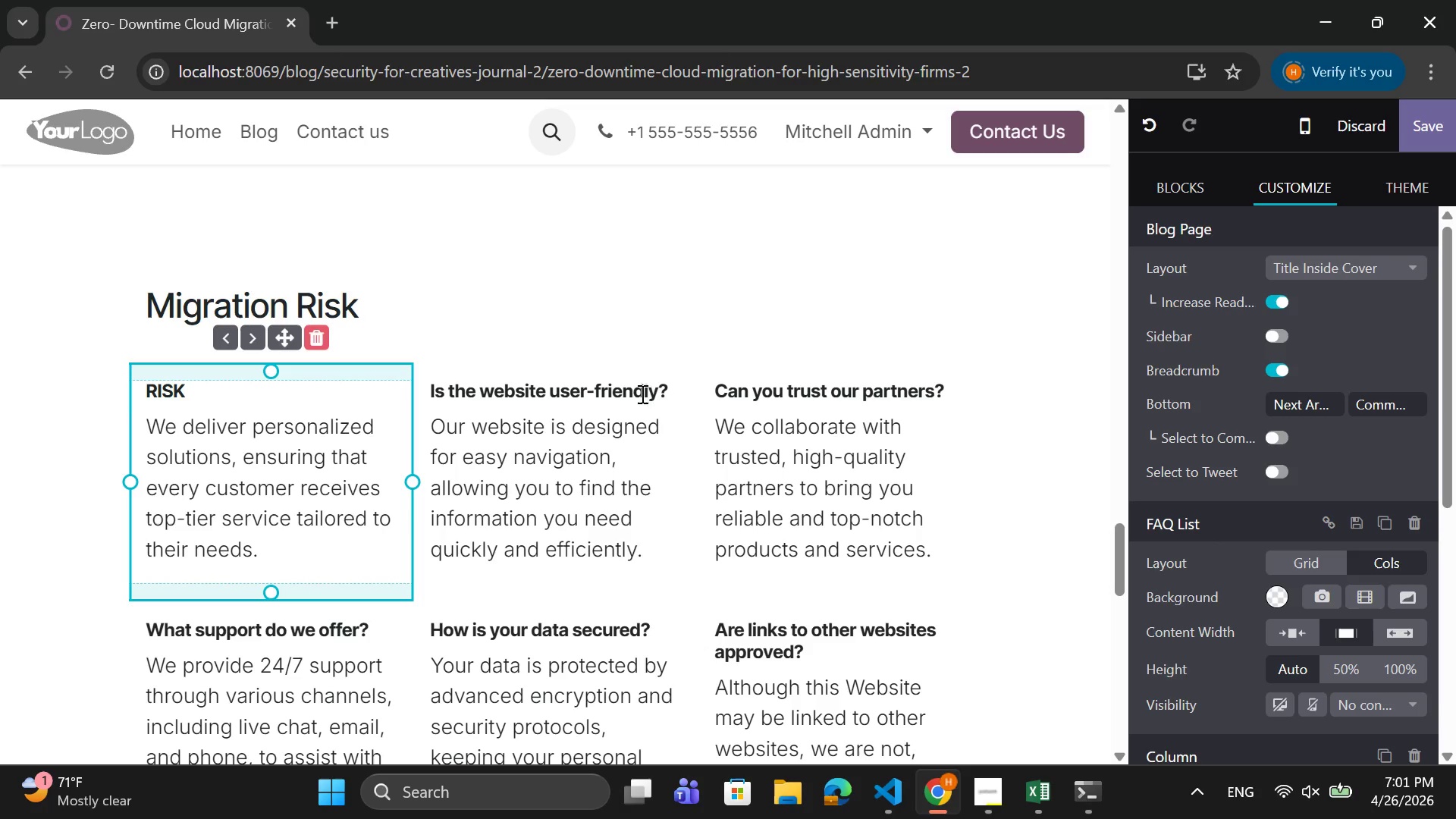 
left_click_drag(start_coordinate=[673, 388], to_coordinate=[401, 377])
 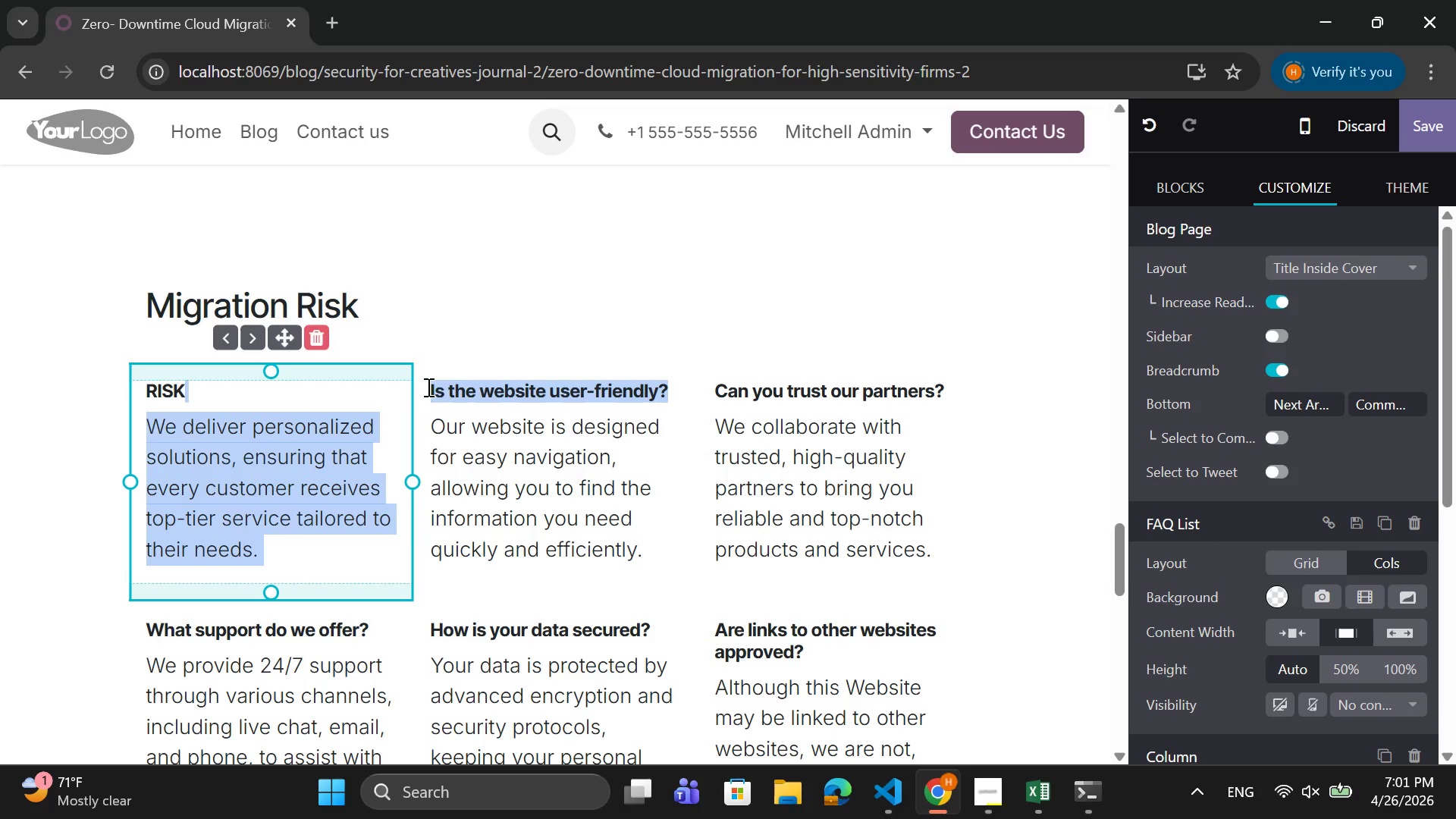 
left_click([440, 392])
 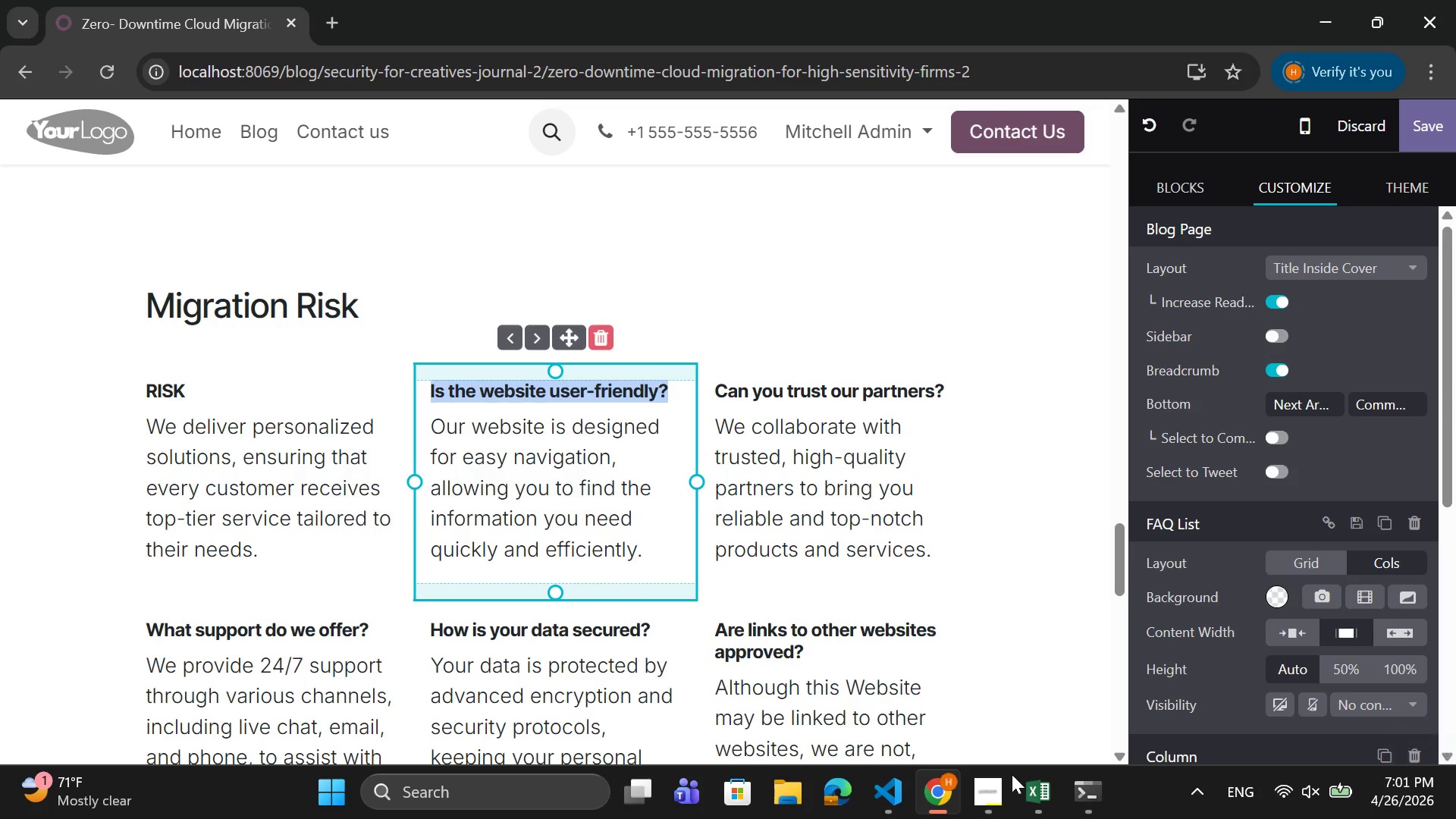 
key(Backspace)
type(IMPACT)
 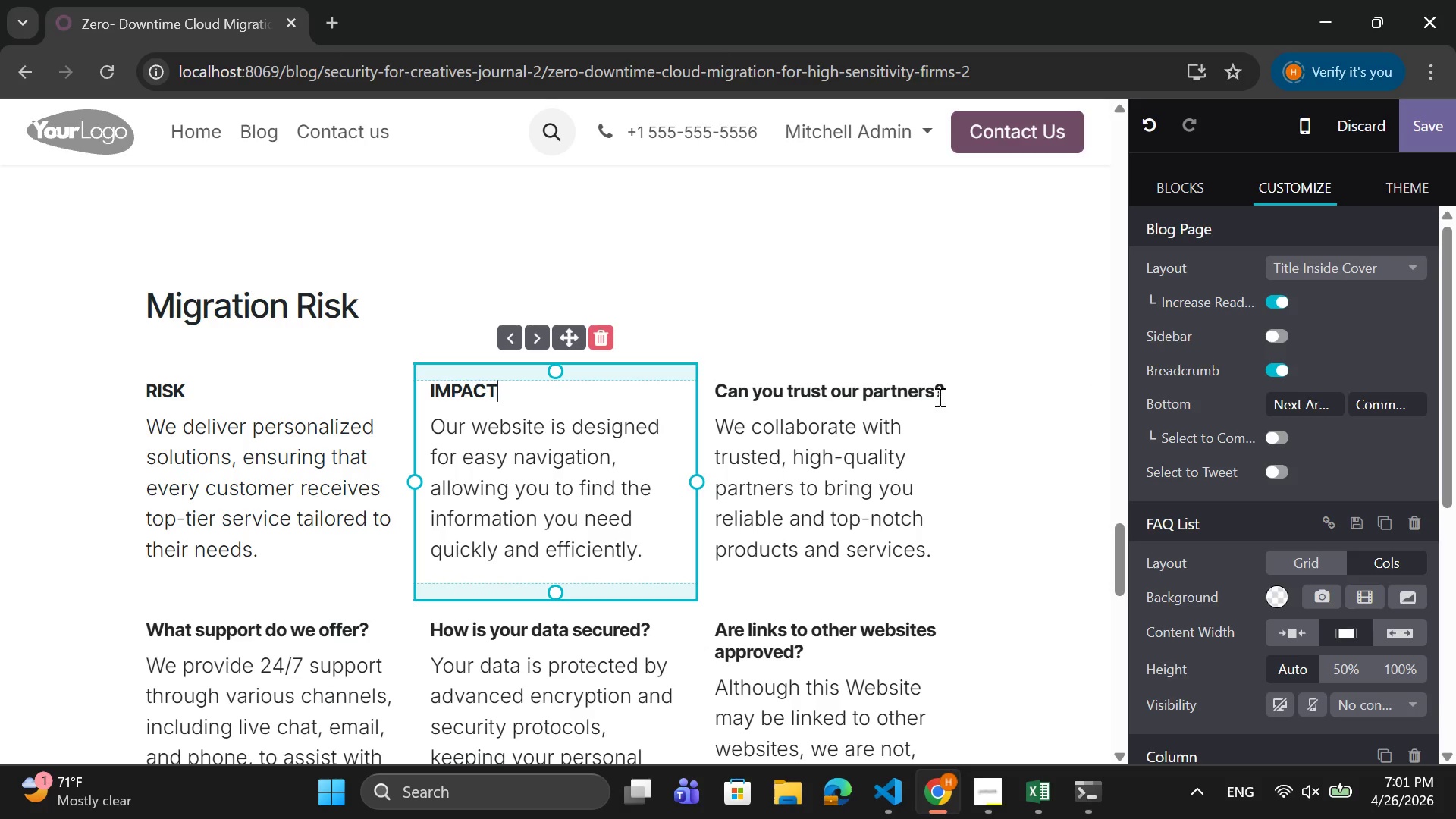 
left_click_drag(start_coordinate=[946, 393], to_coordinate=[717, 391])
 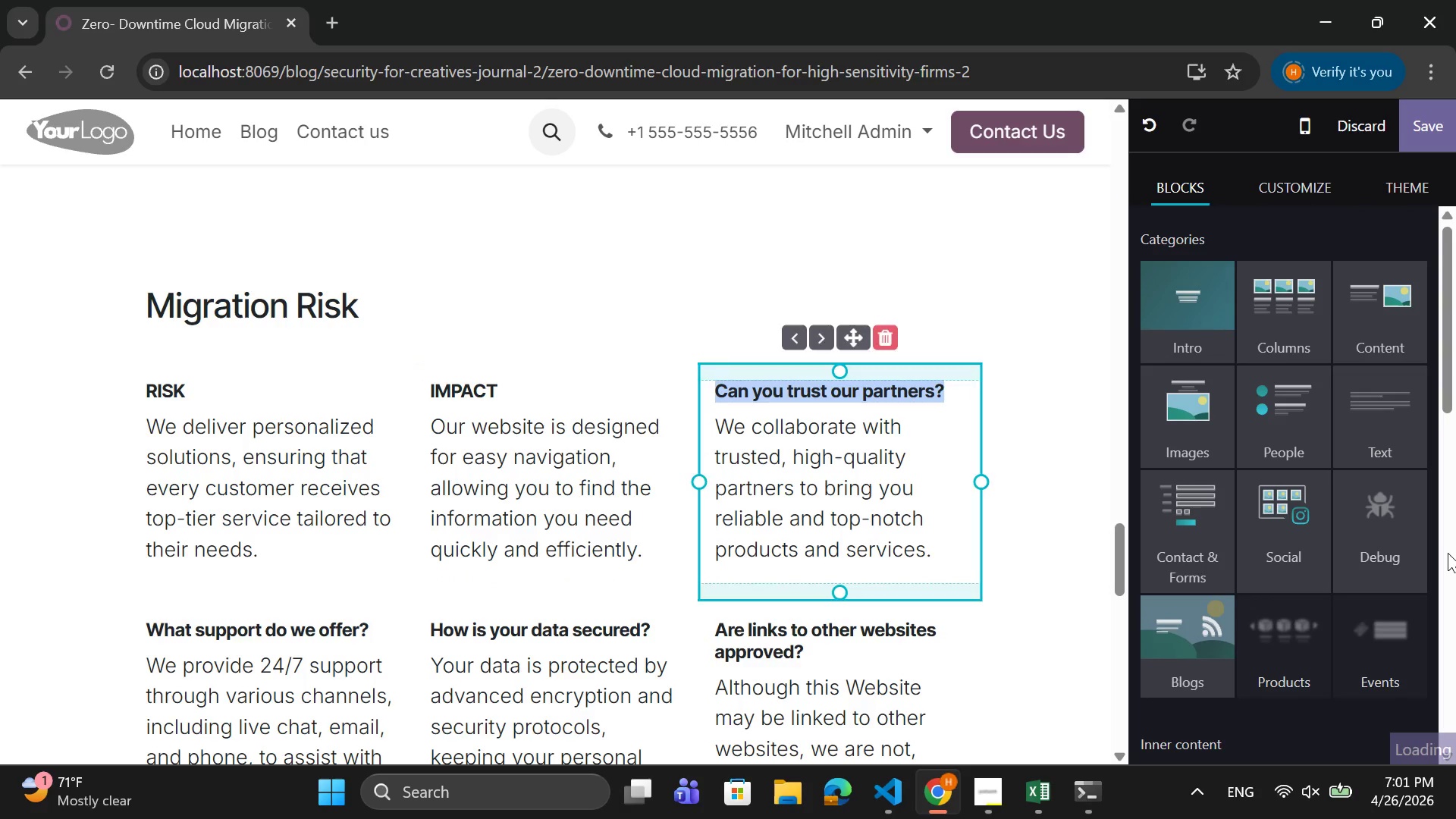 
type(Sol)
key(Backspace)
key(Backspace)
type(OLUTION)
 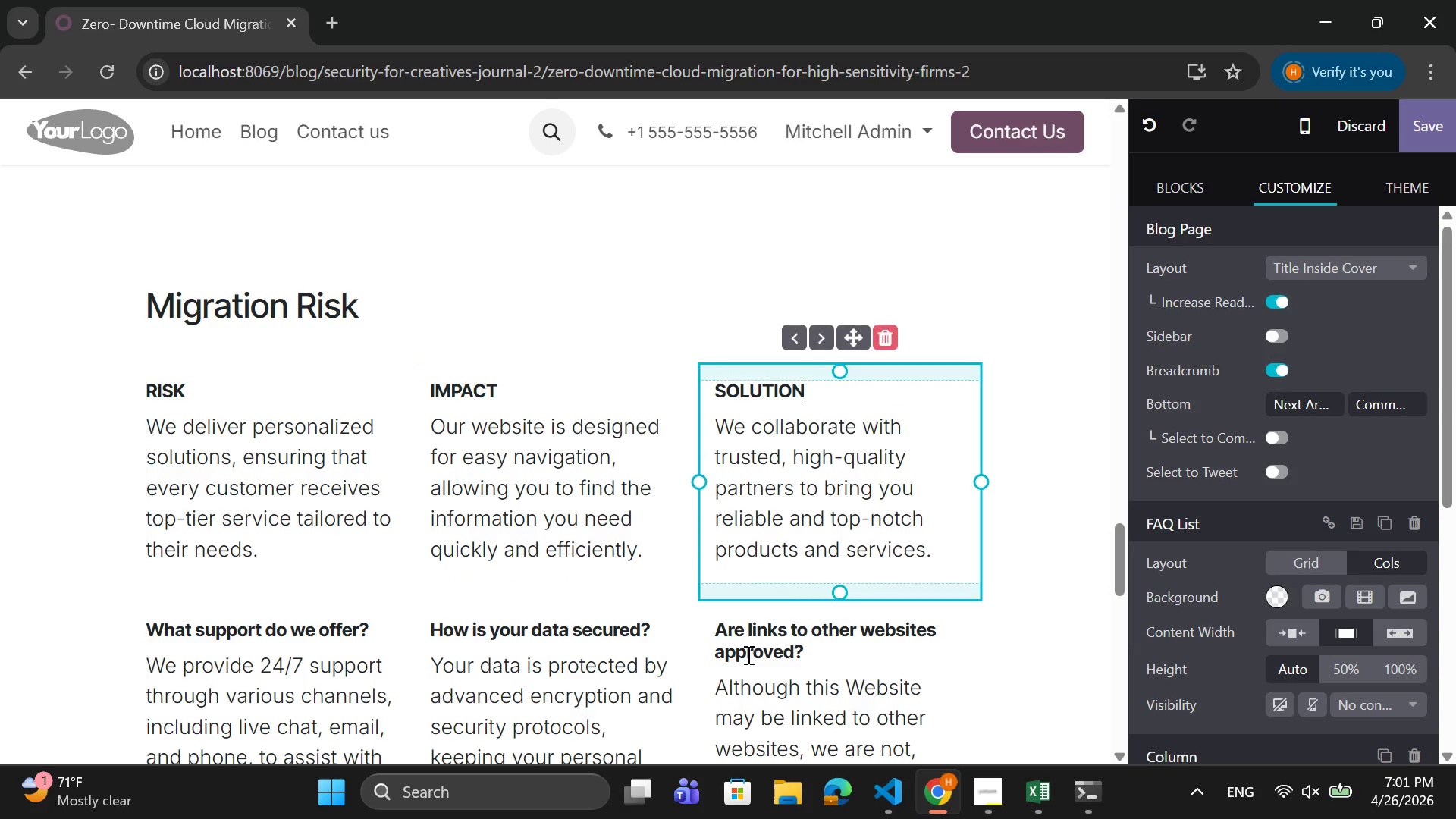 
scroll: coordinate [742, 621], scroll_direction: down, amount: 1.0
 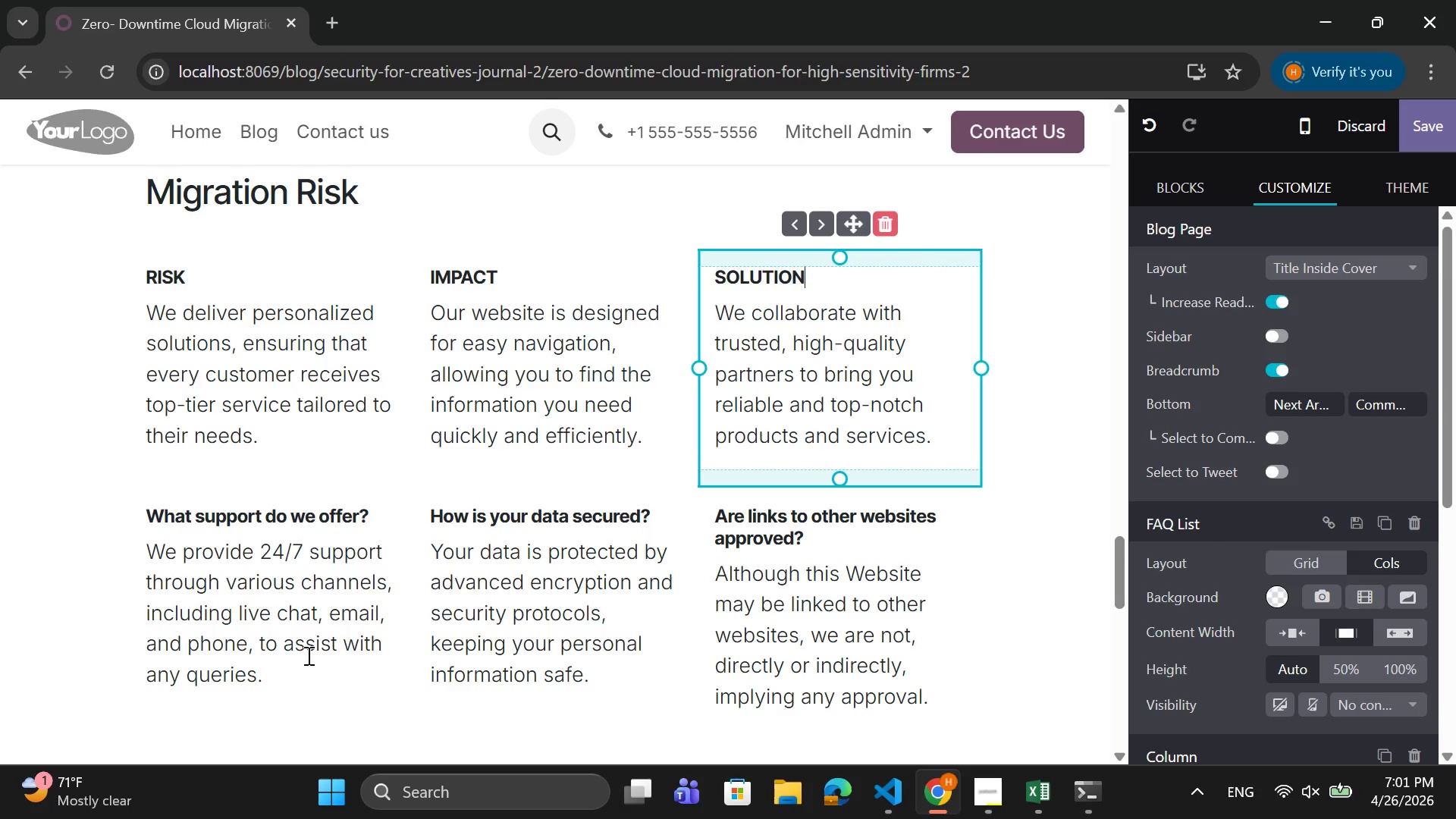 
left_click_drag(start_coordinate=[268, 683], to_coordinate=[148, 517])
 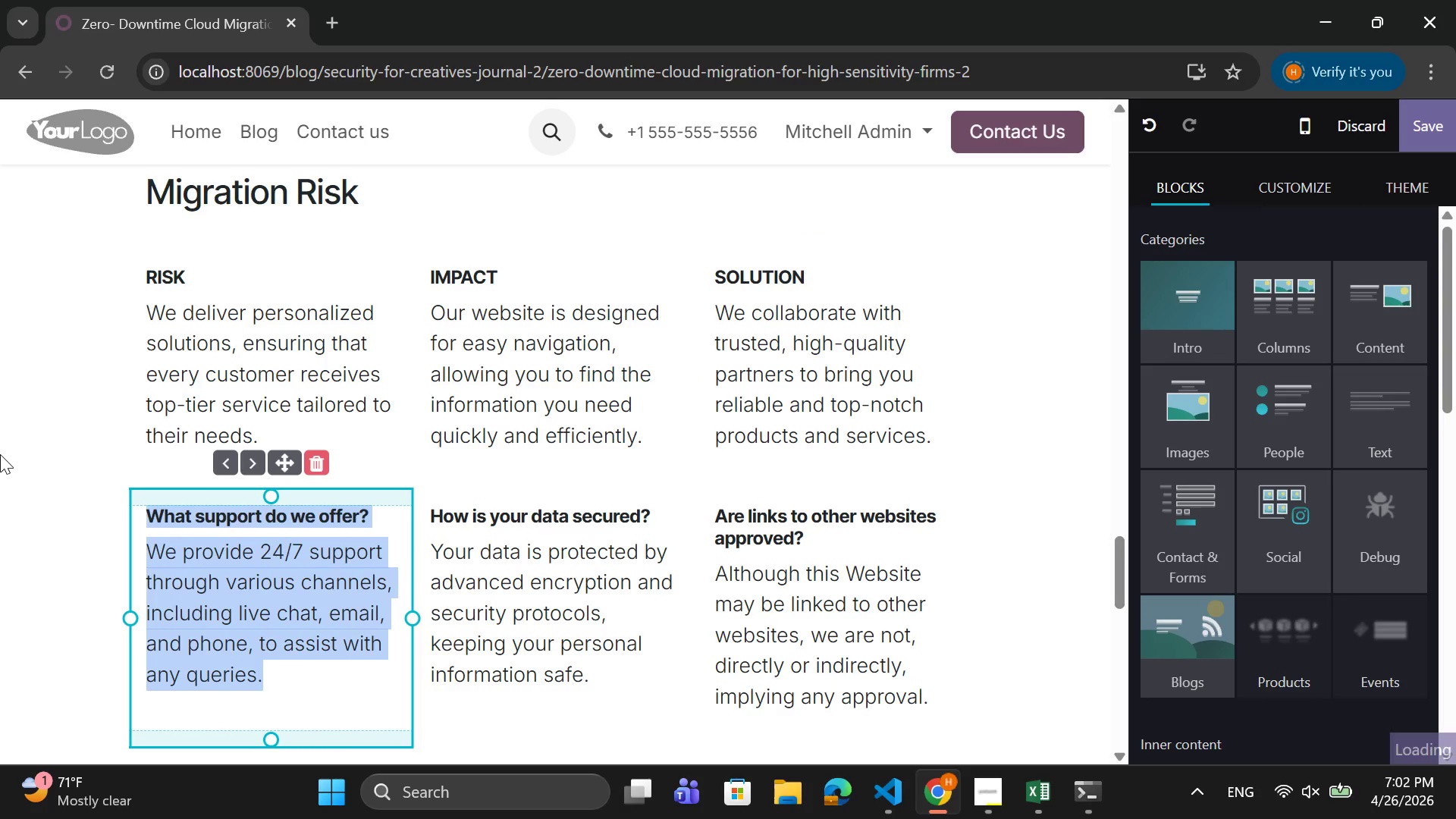 
key(Backspace)
 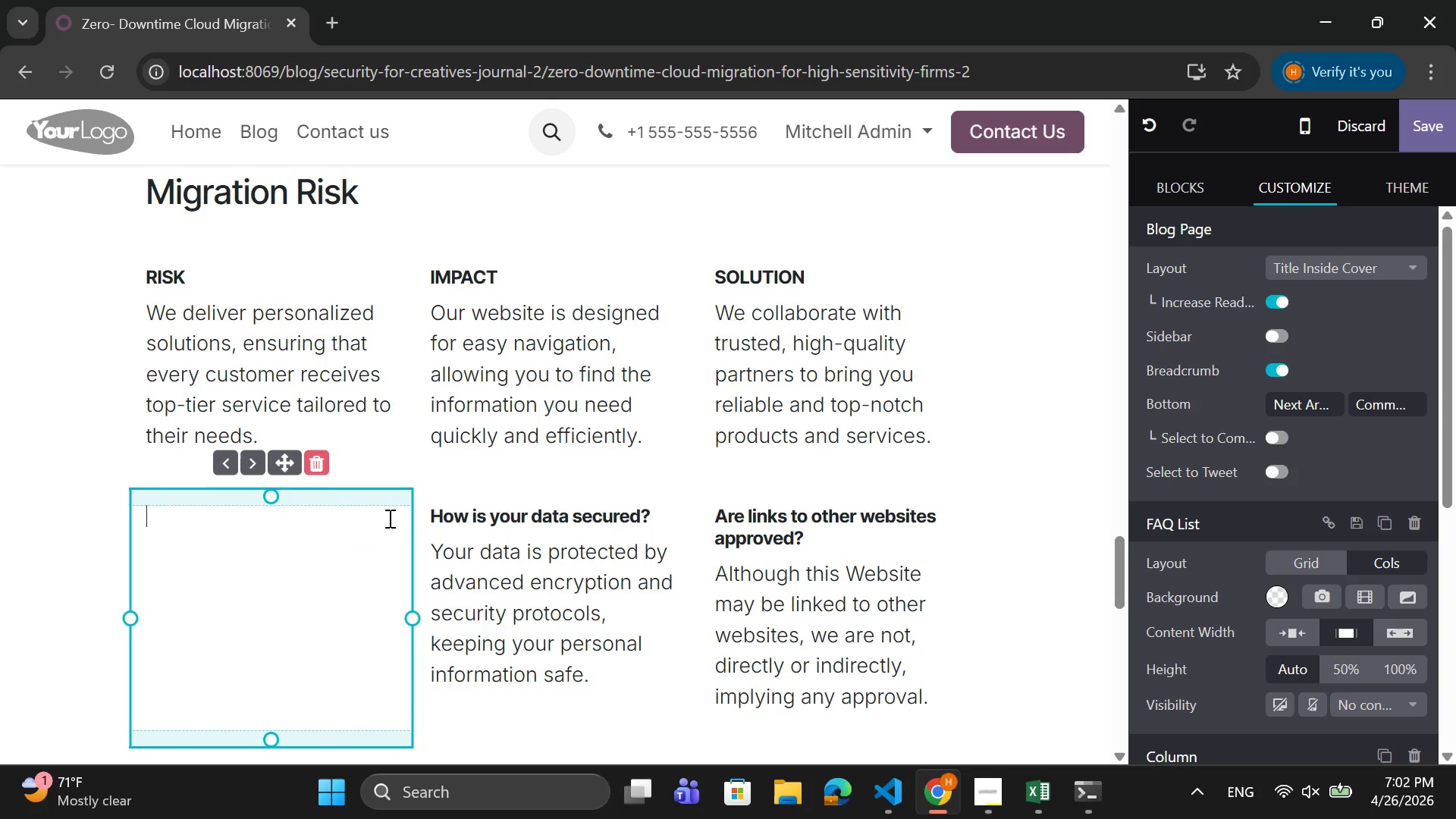 
left_click([317, 469])
 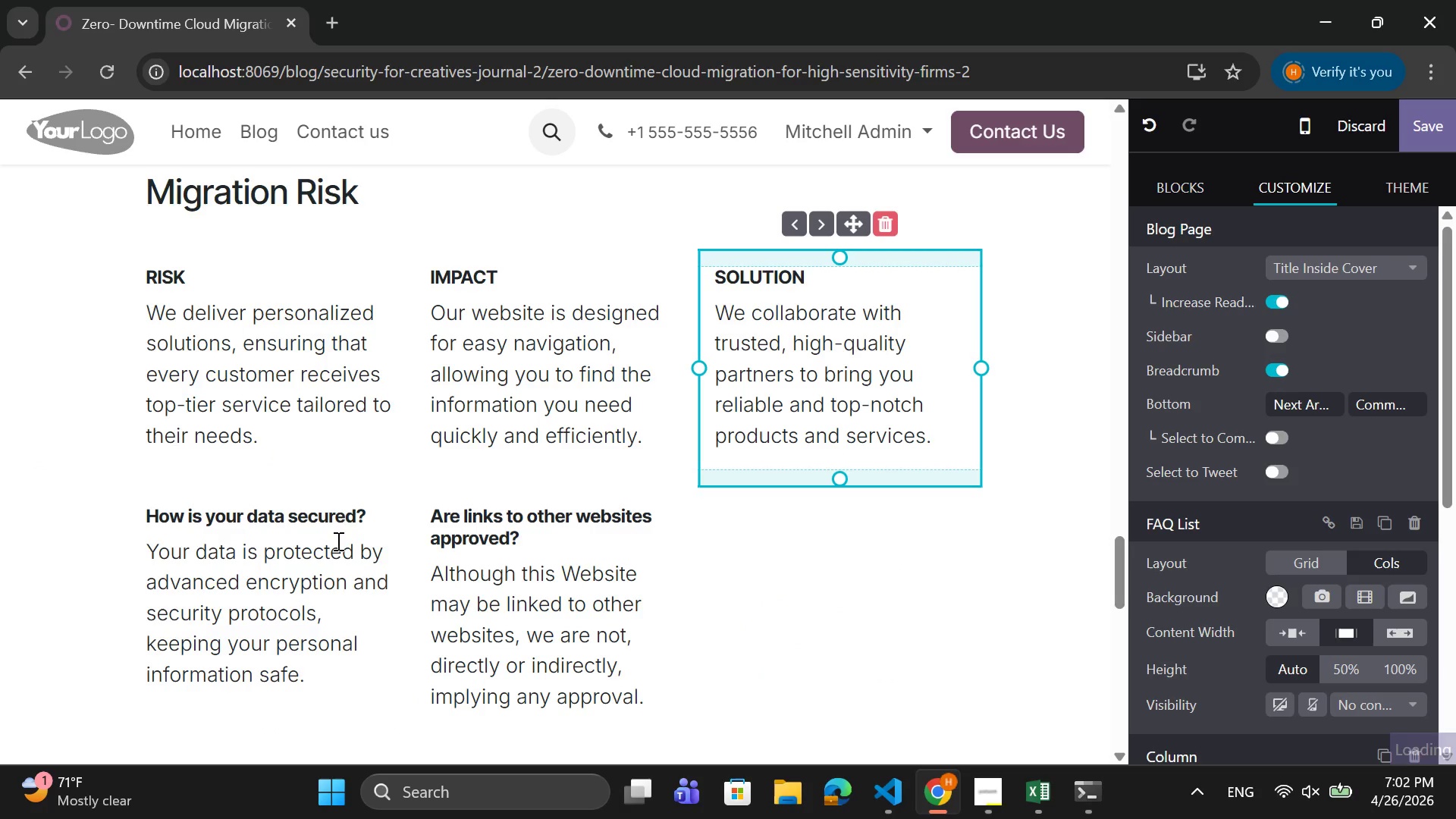 
left_click([334, 576])
 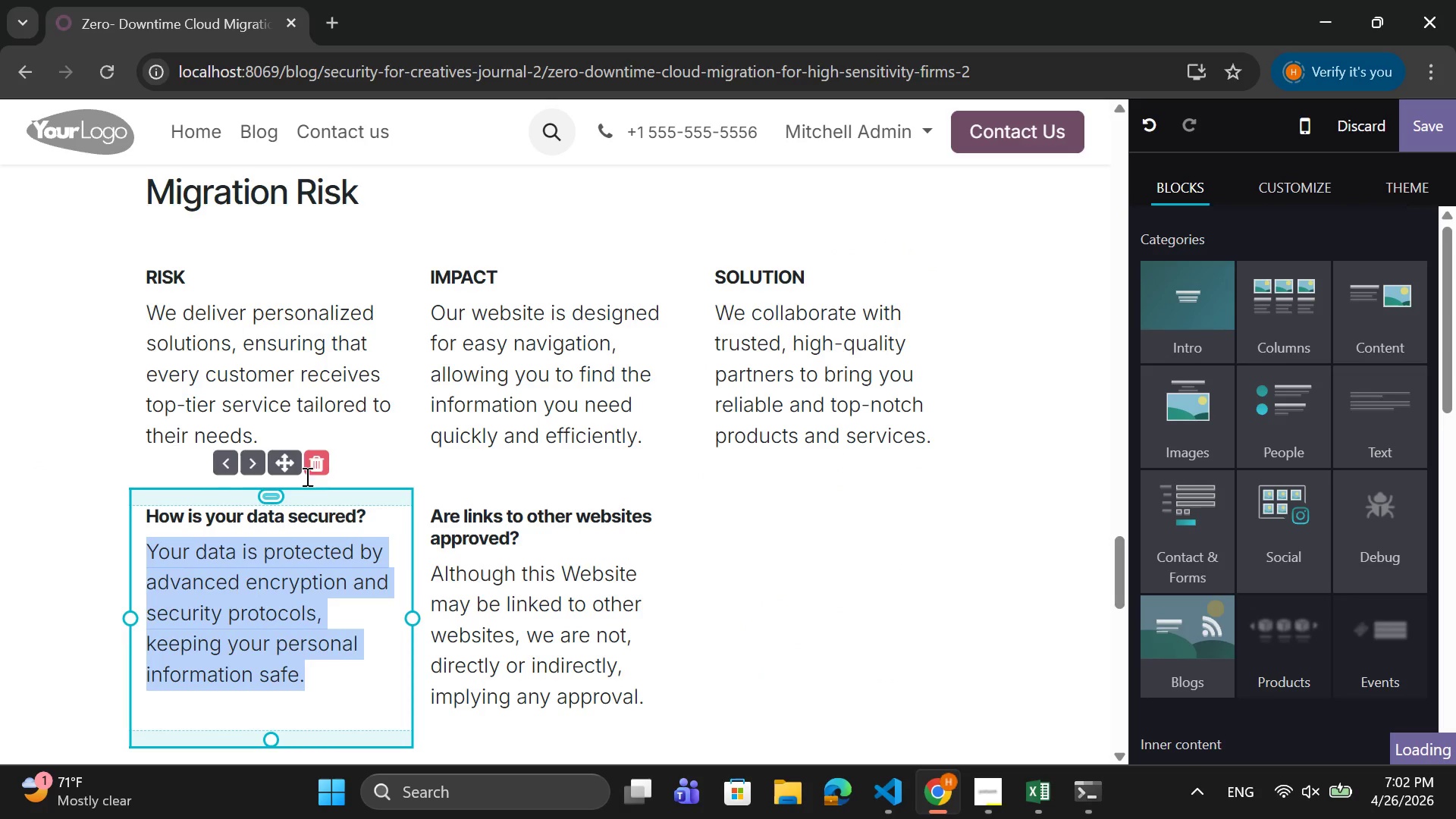 
left_click([315, 468])
 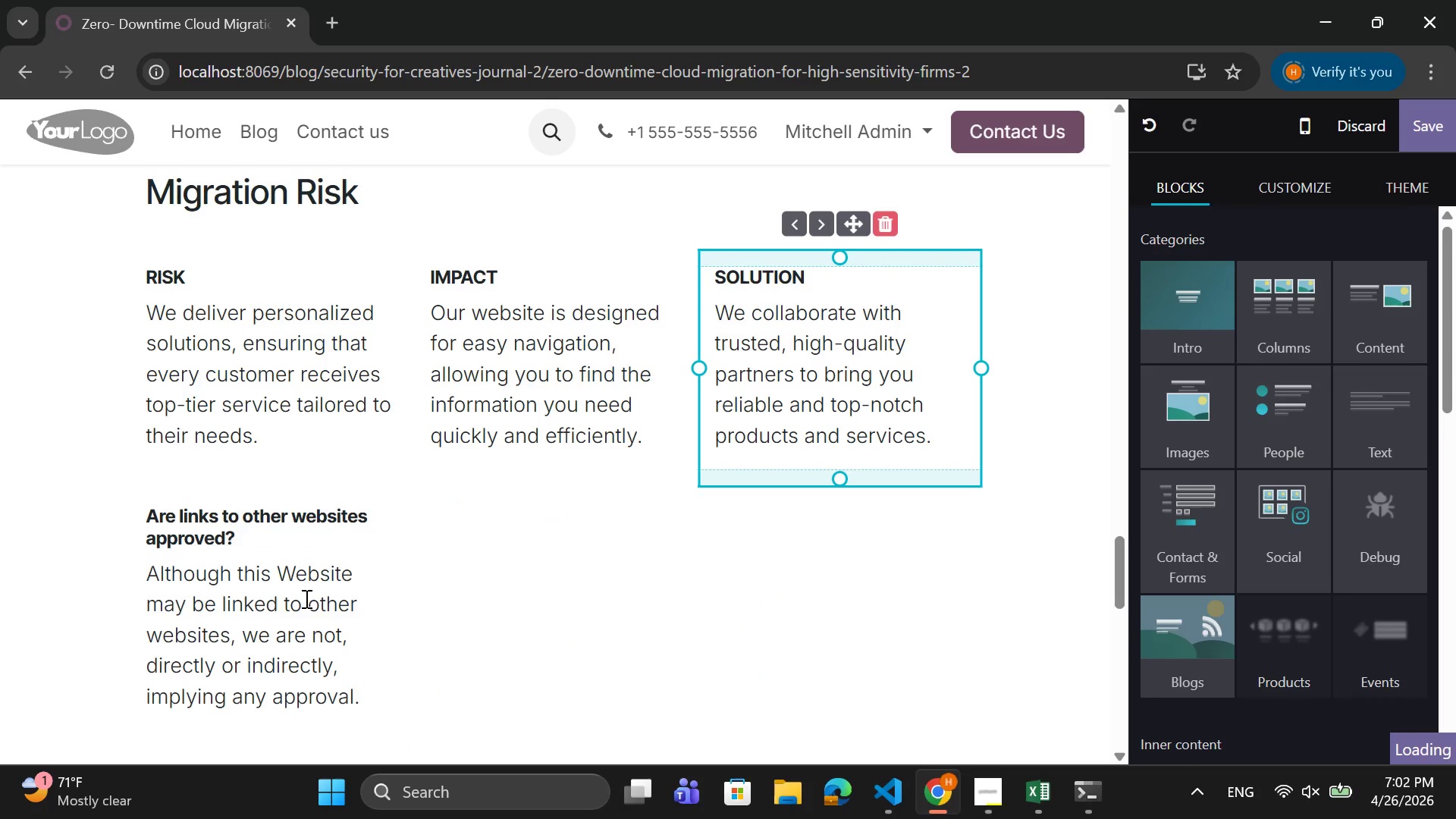 
left_click([303, 600])
 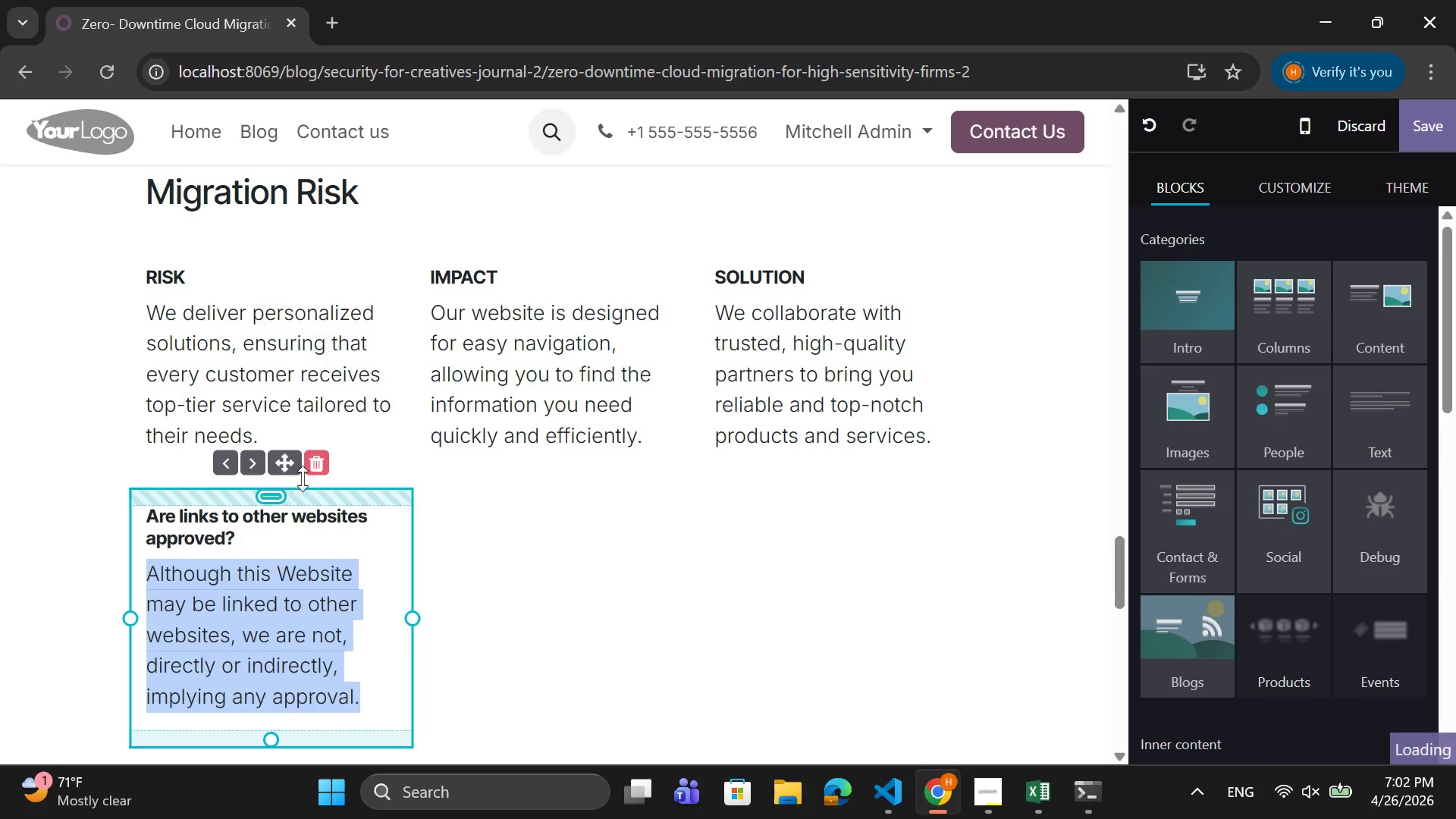 
left_click([322, 462])
 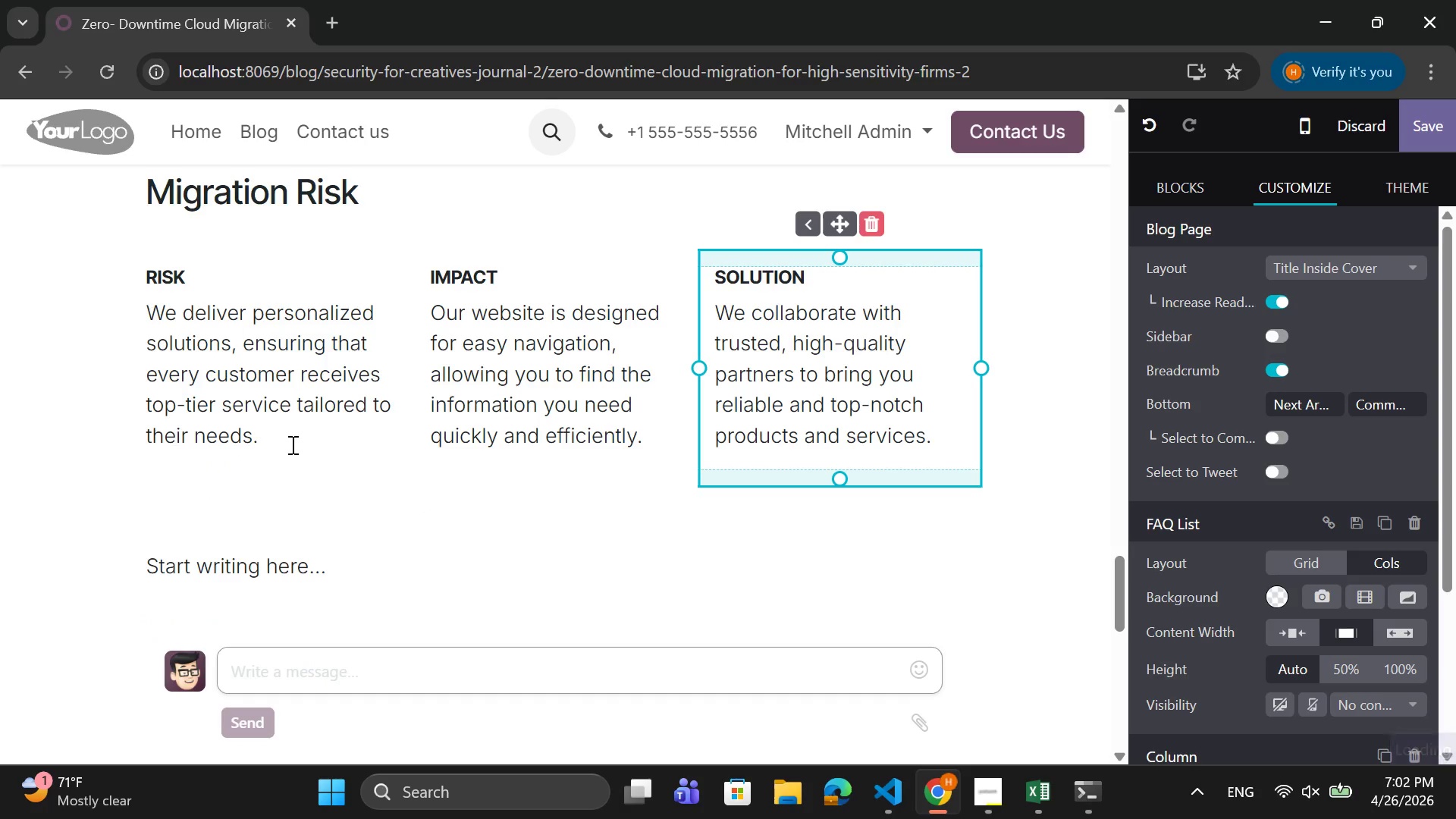 
left_click_drag(start_coordinate=[290, 444], to_coordinate=[149, 320])
 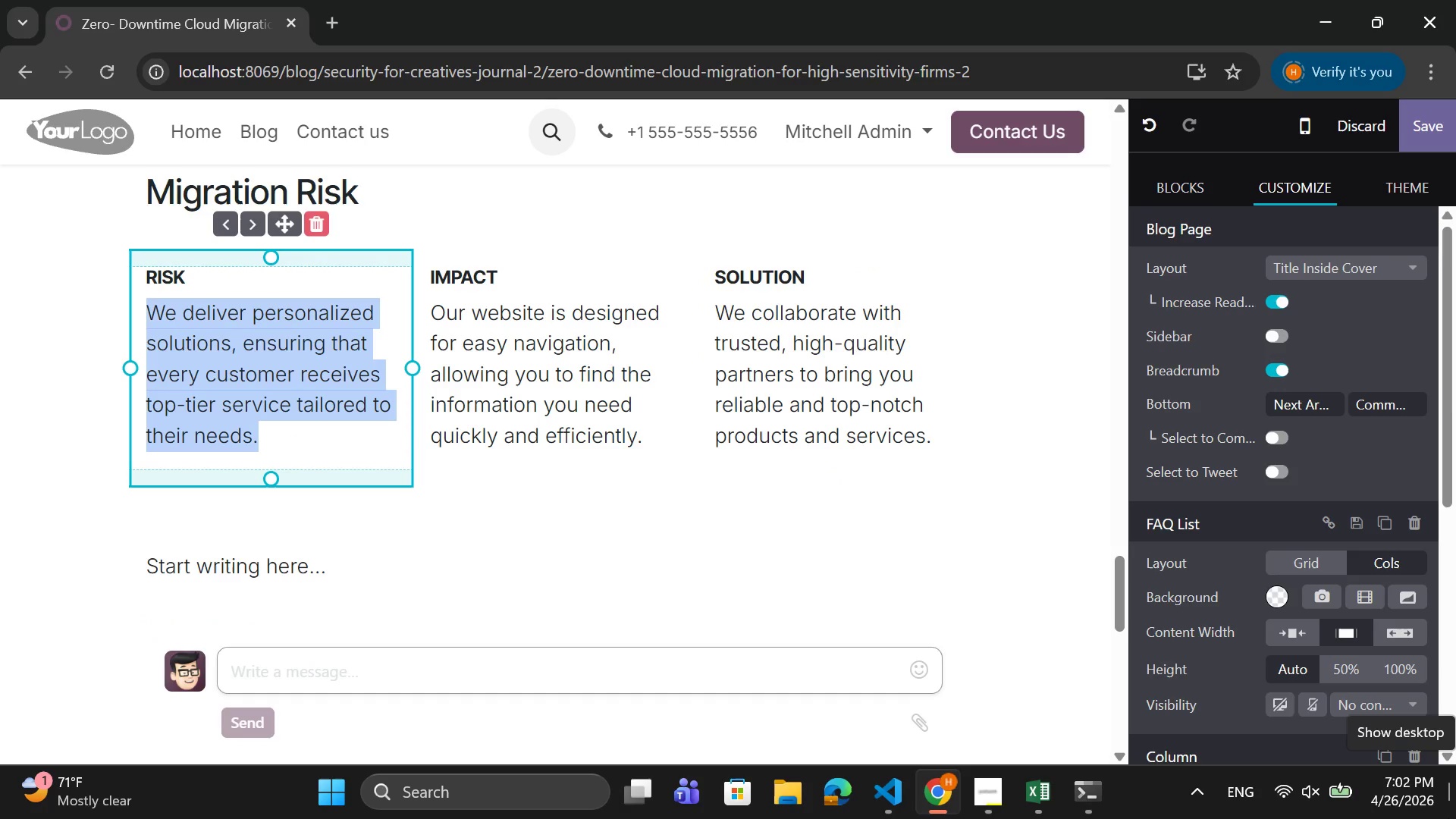 
key(Backspace)
type(d)
key(Backspace)
type(Data)
 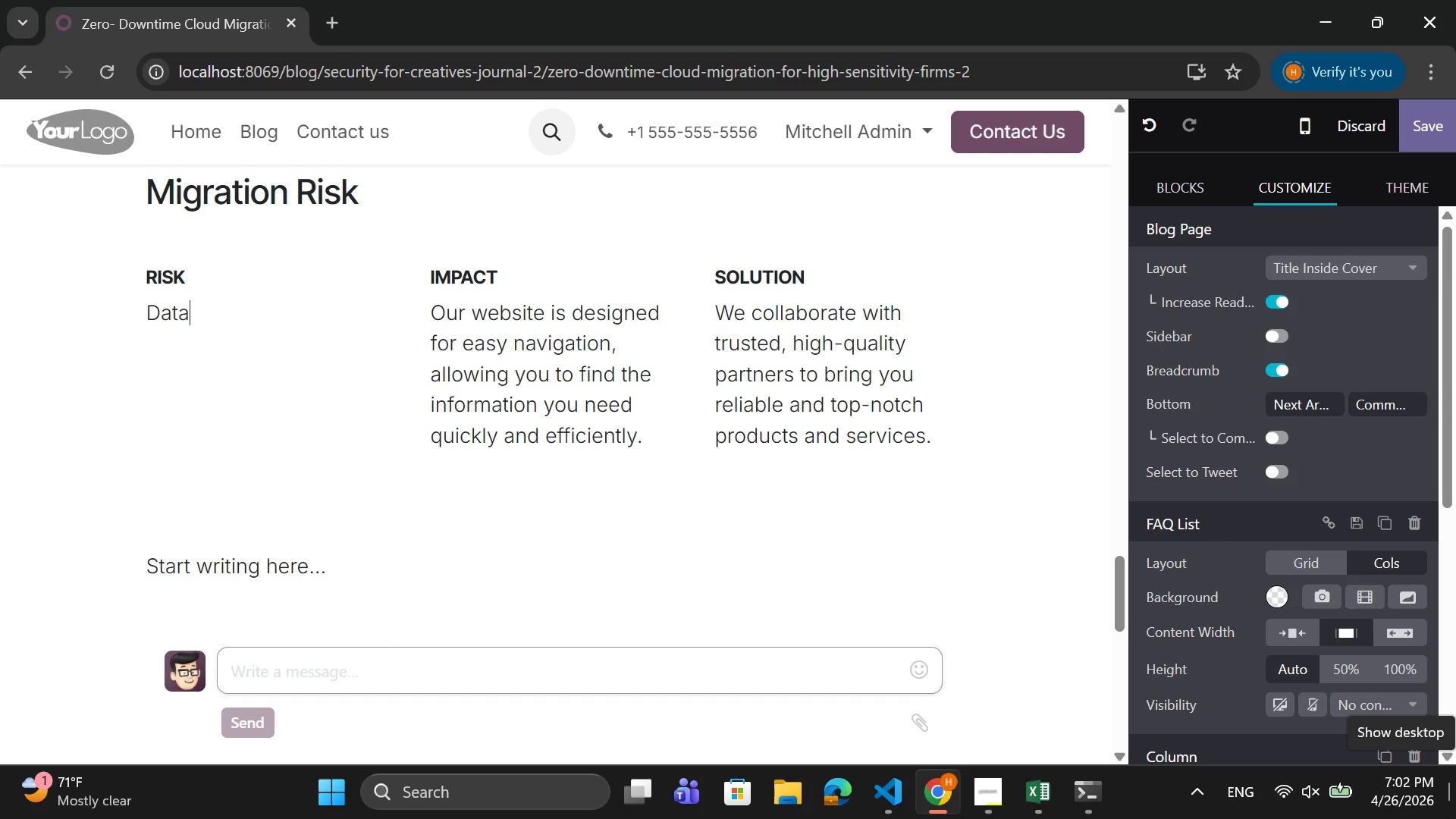 
key(Backspace)
 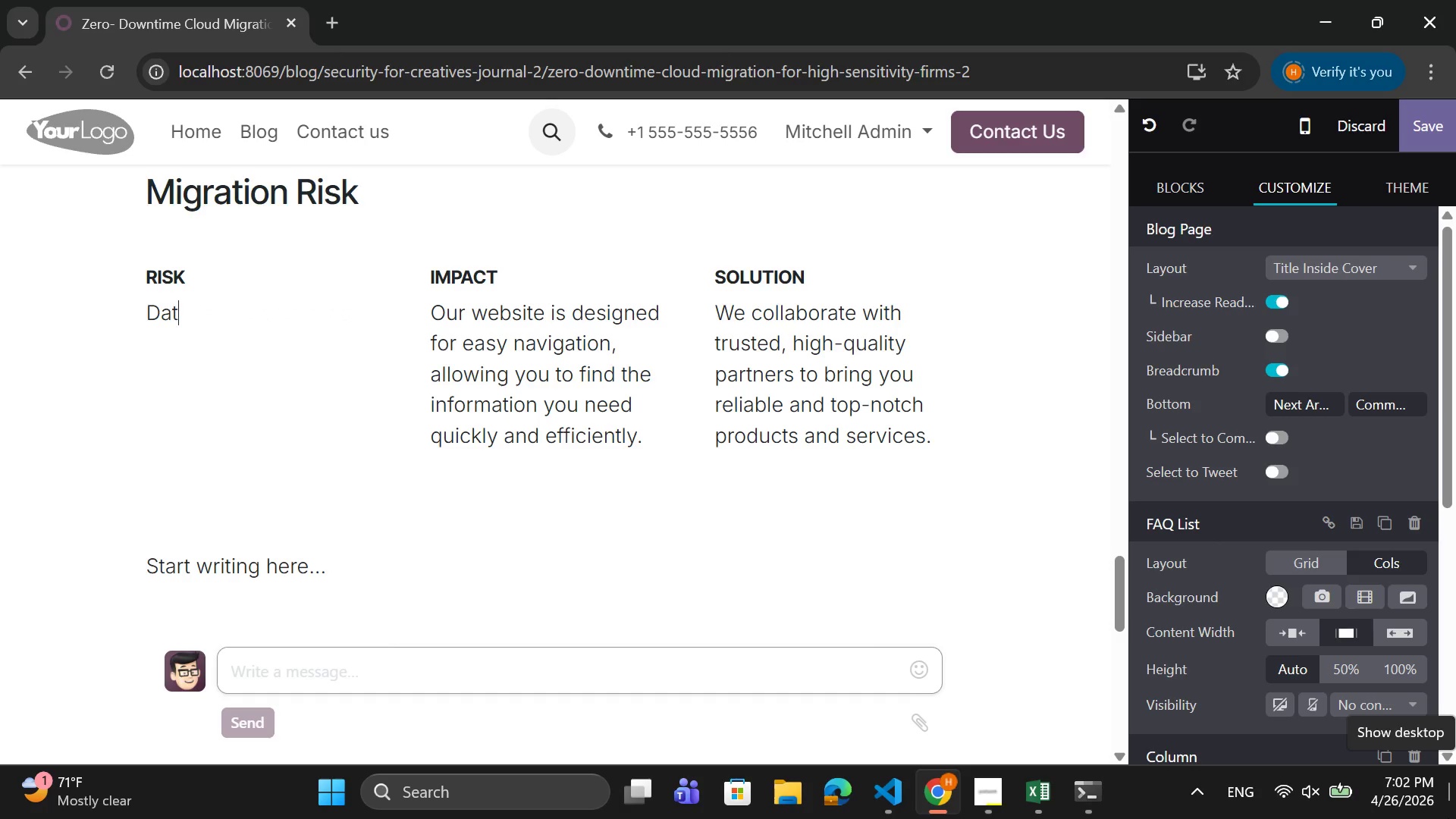 
key(Backspace)
 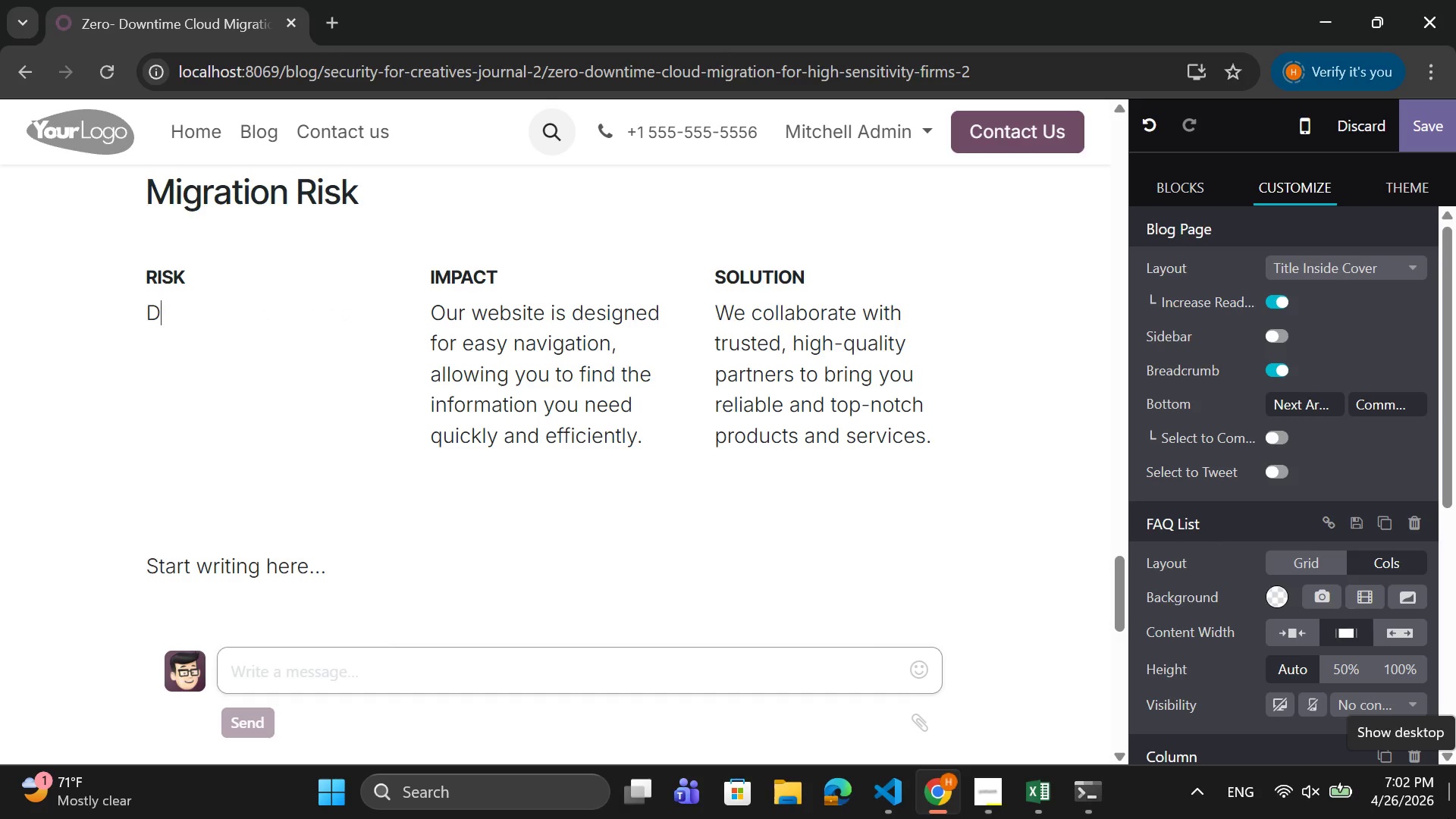 
key(Backspace)
 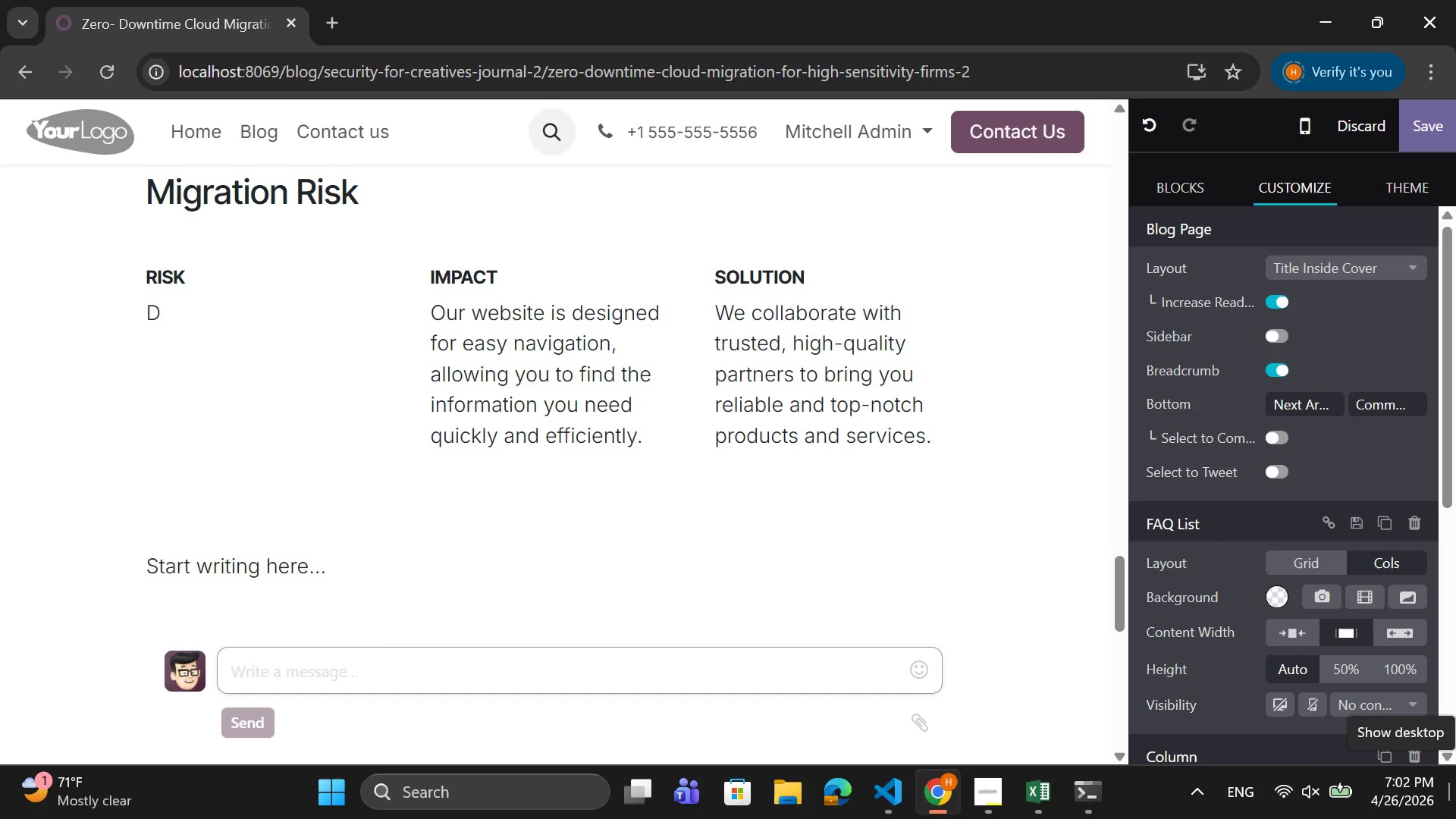 
key(Backspace)
 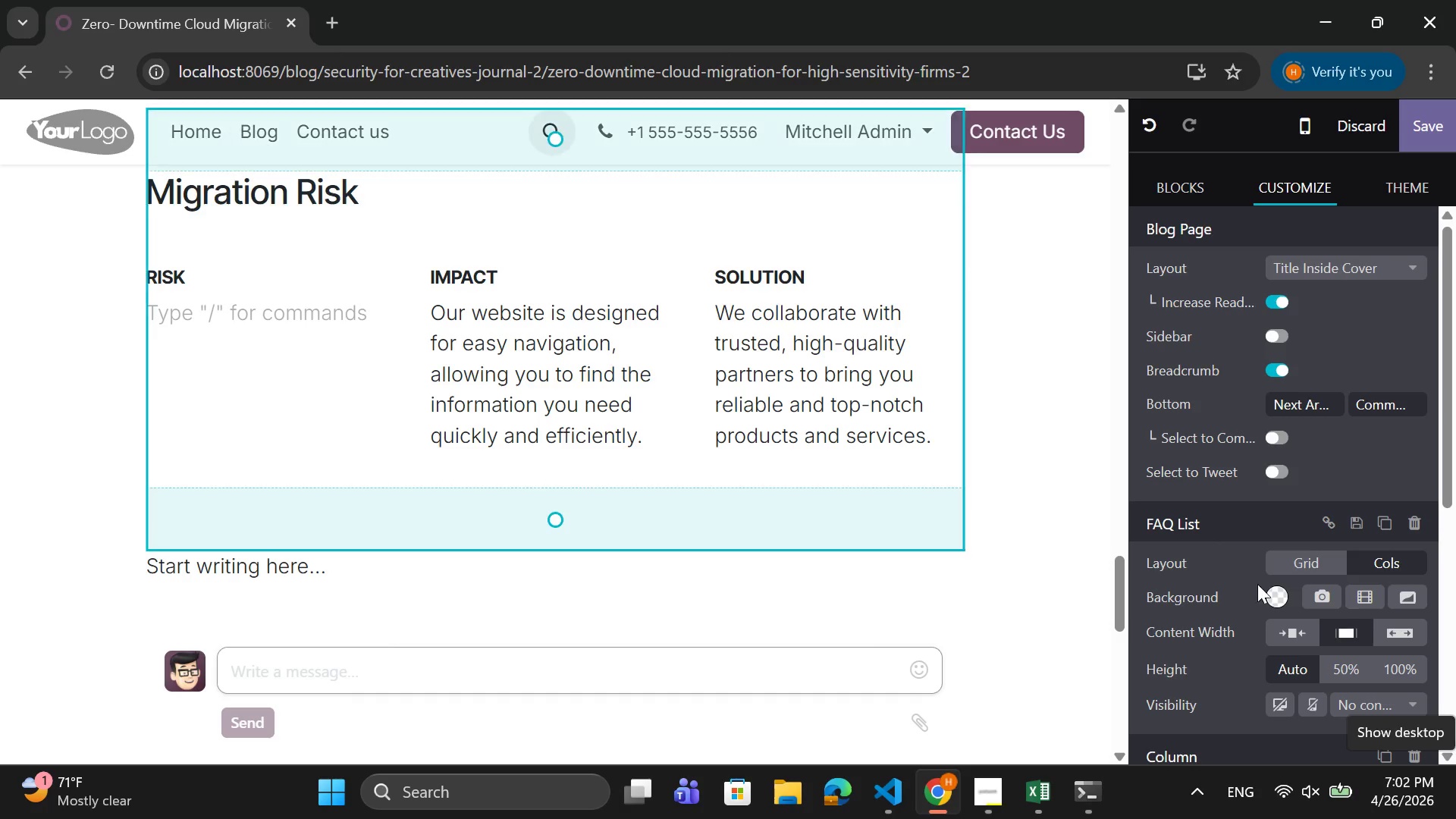 
scroll: coordinate [1213, 589], scroll_direction: down, amount: 7.0
 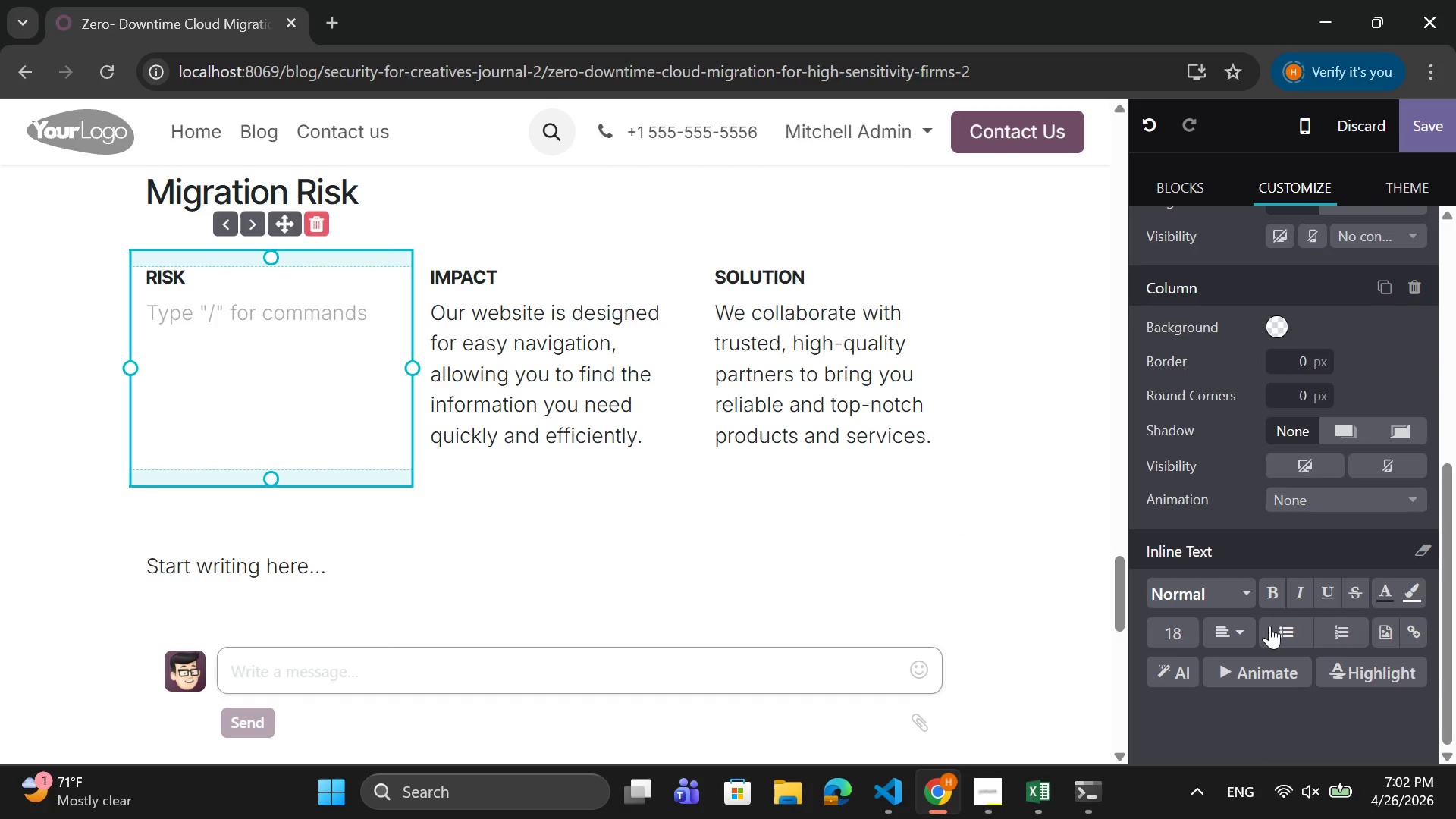 
left_click([1272, 626])
 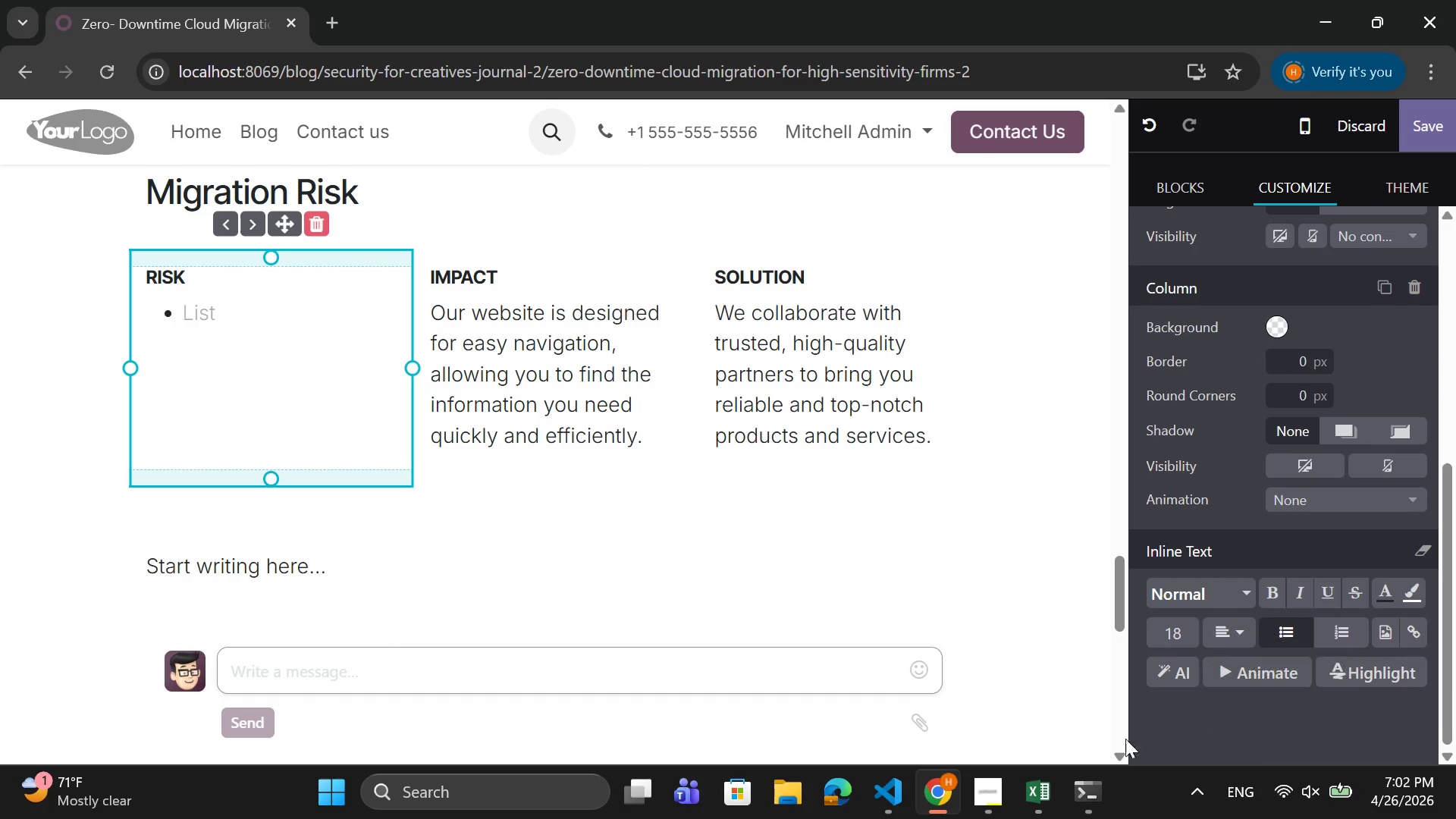 
type(Data loss)
 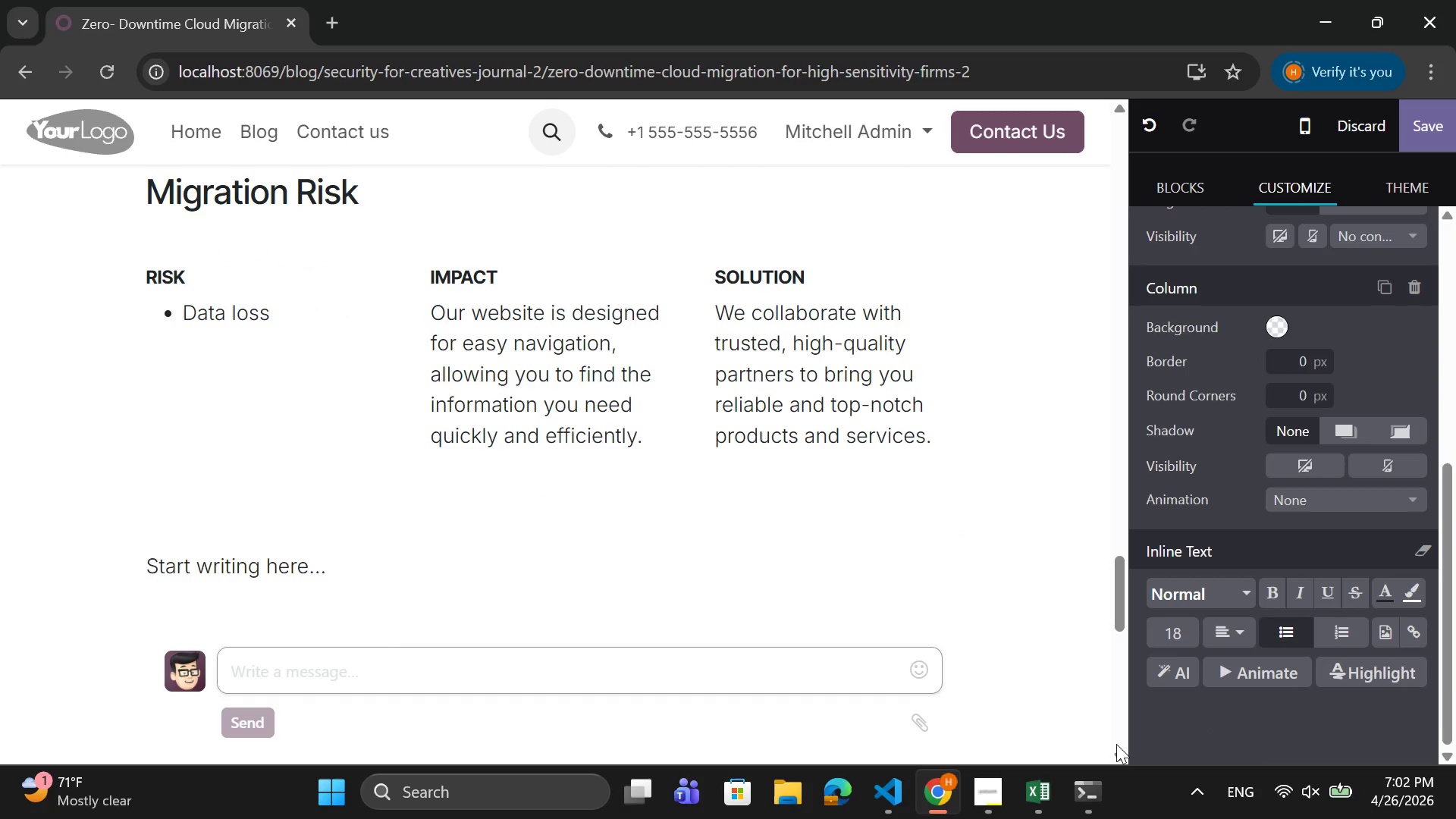 
key(Enter)
 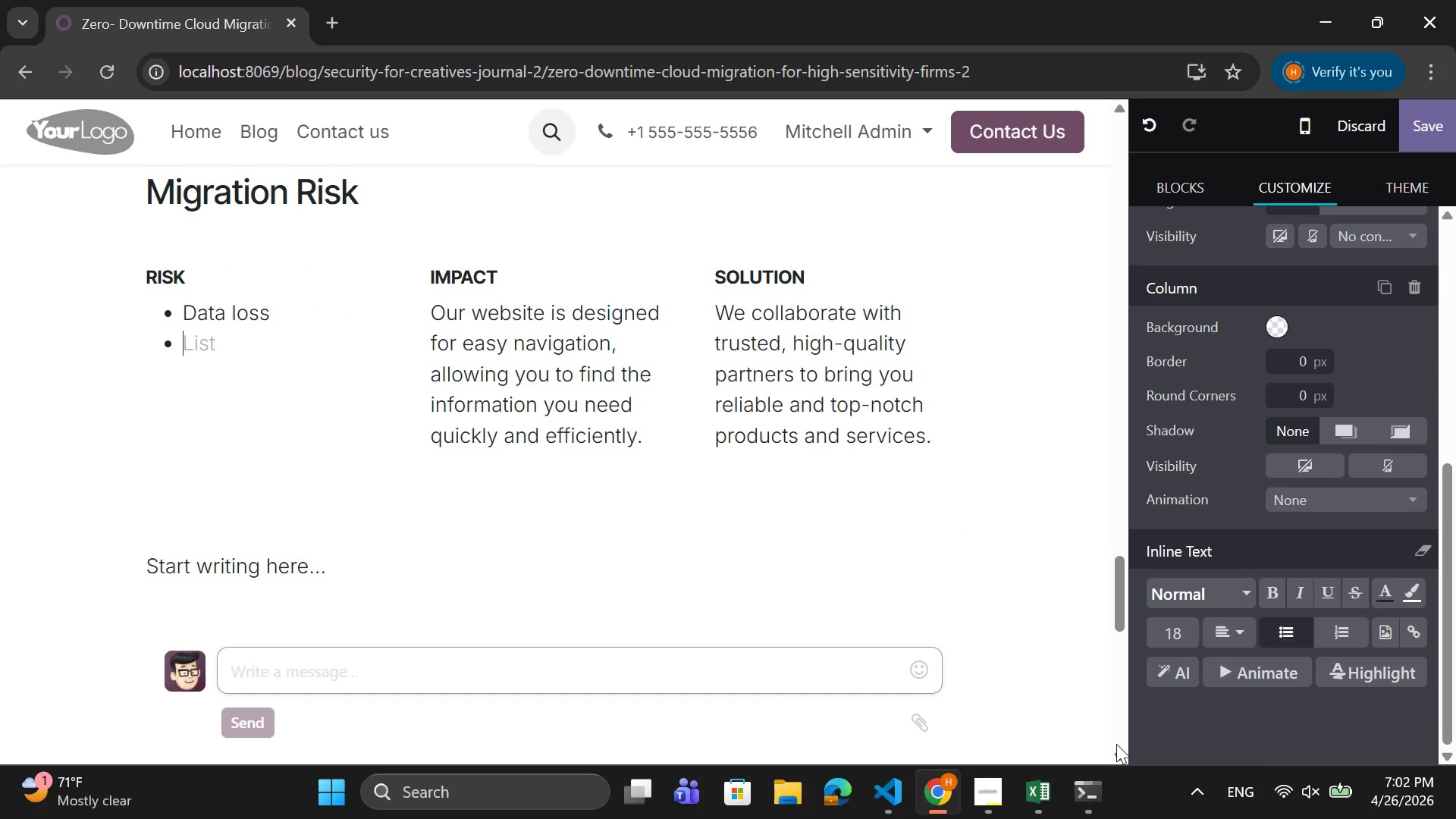 
type(Downtime)
 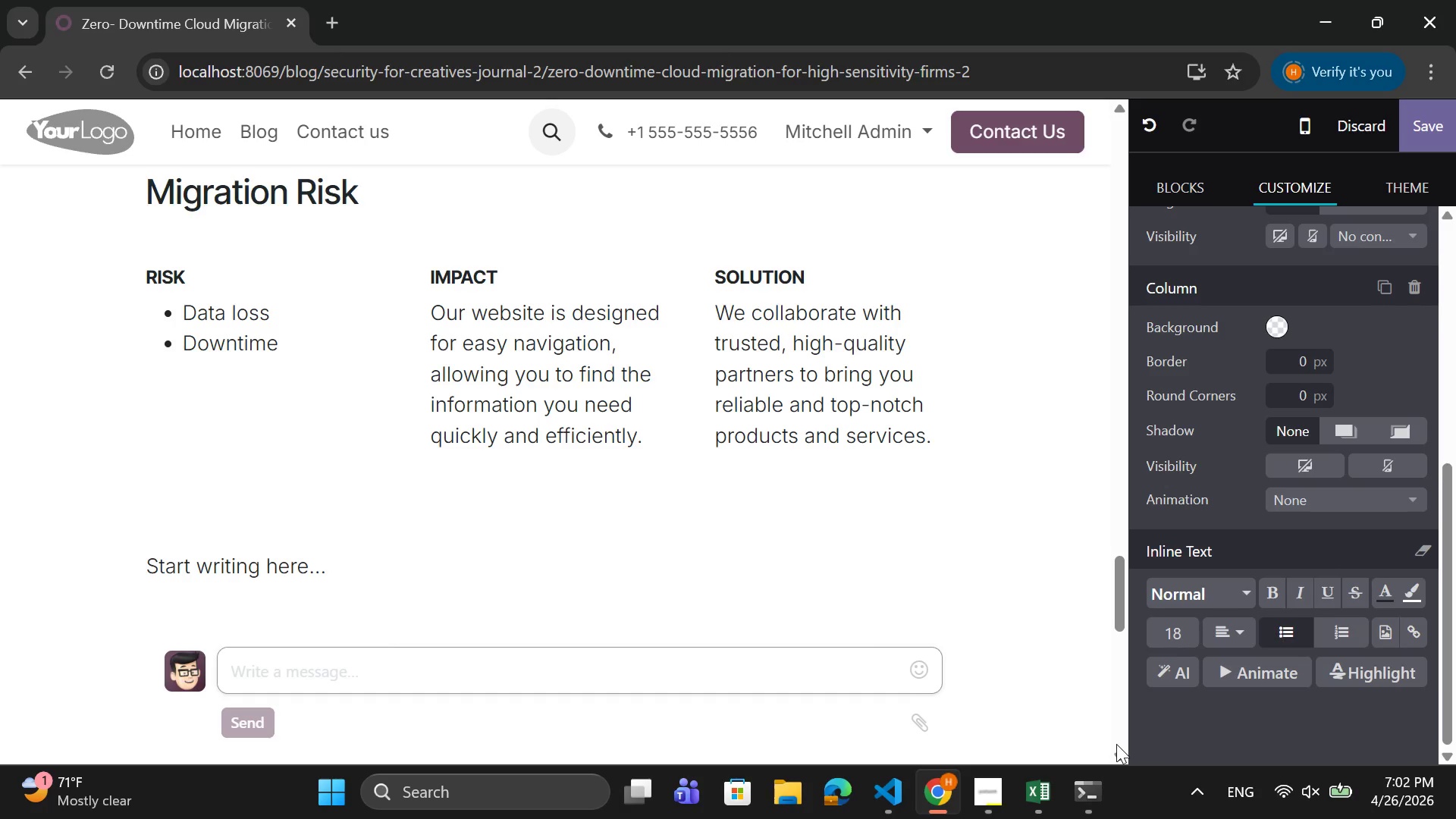 
key(Enter)
 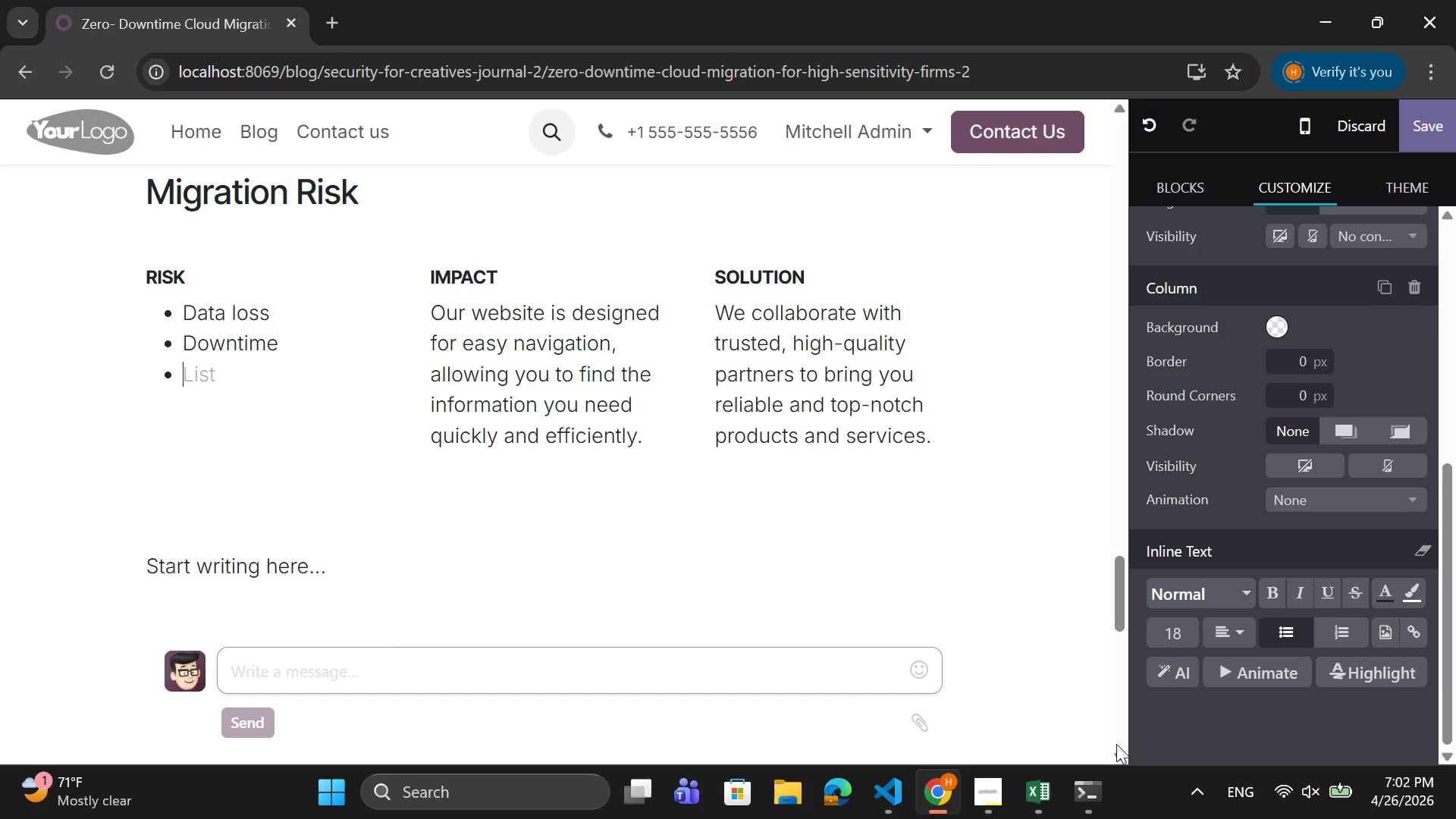 
type(Secui)
key(Backspace)
type(rity gaps)
 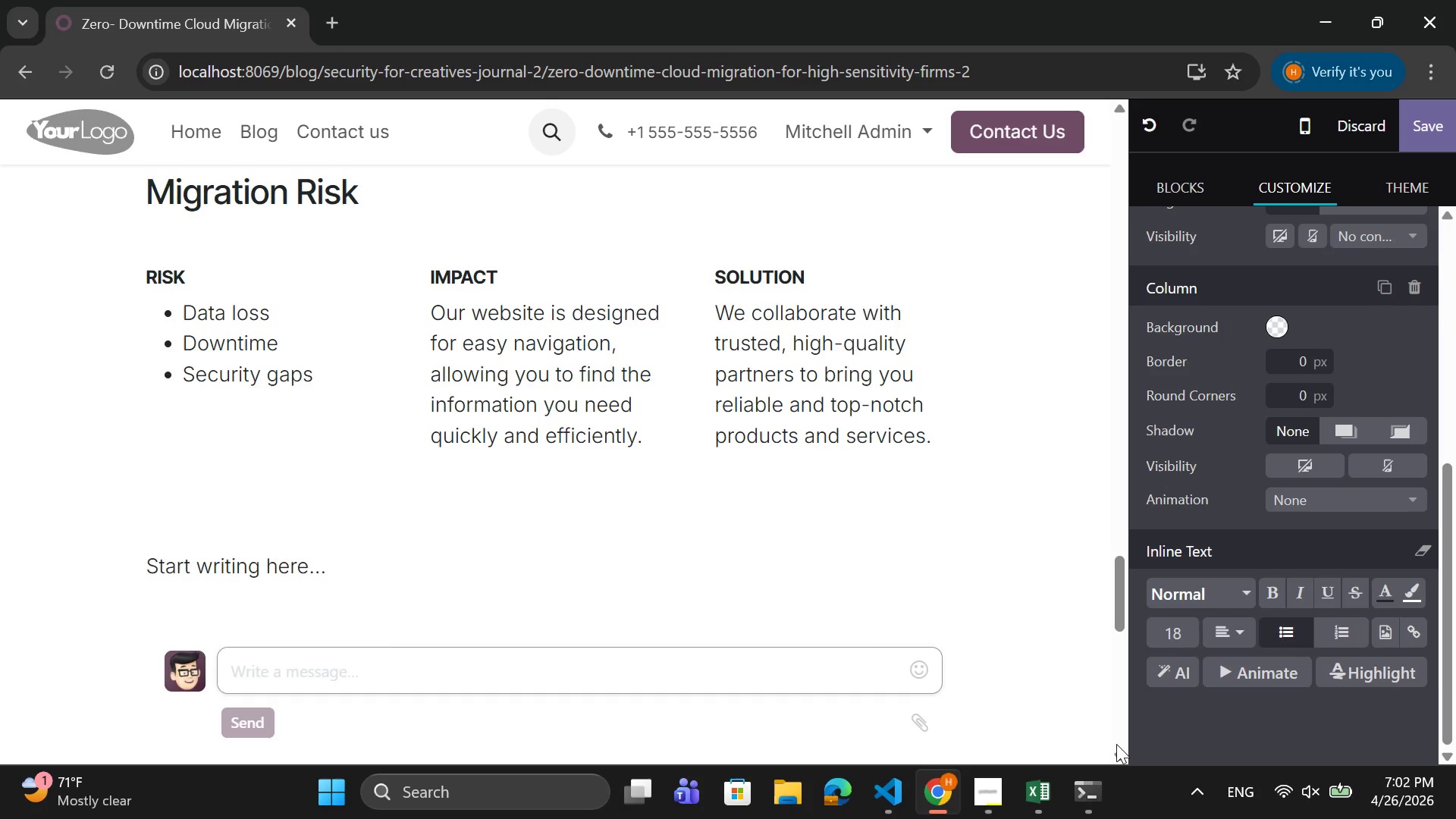 
key(Enter)
 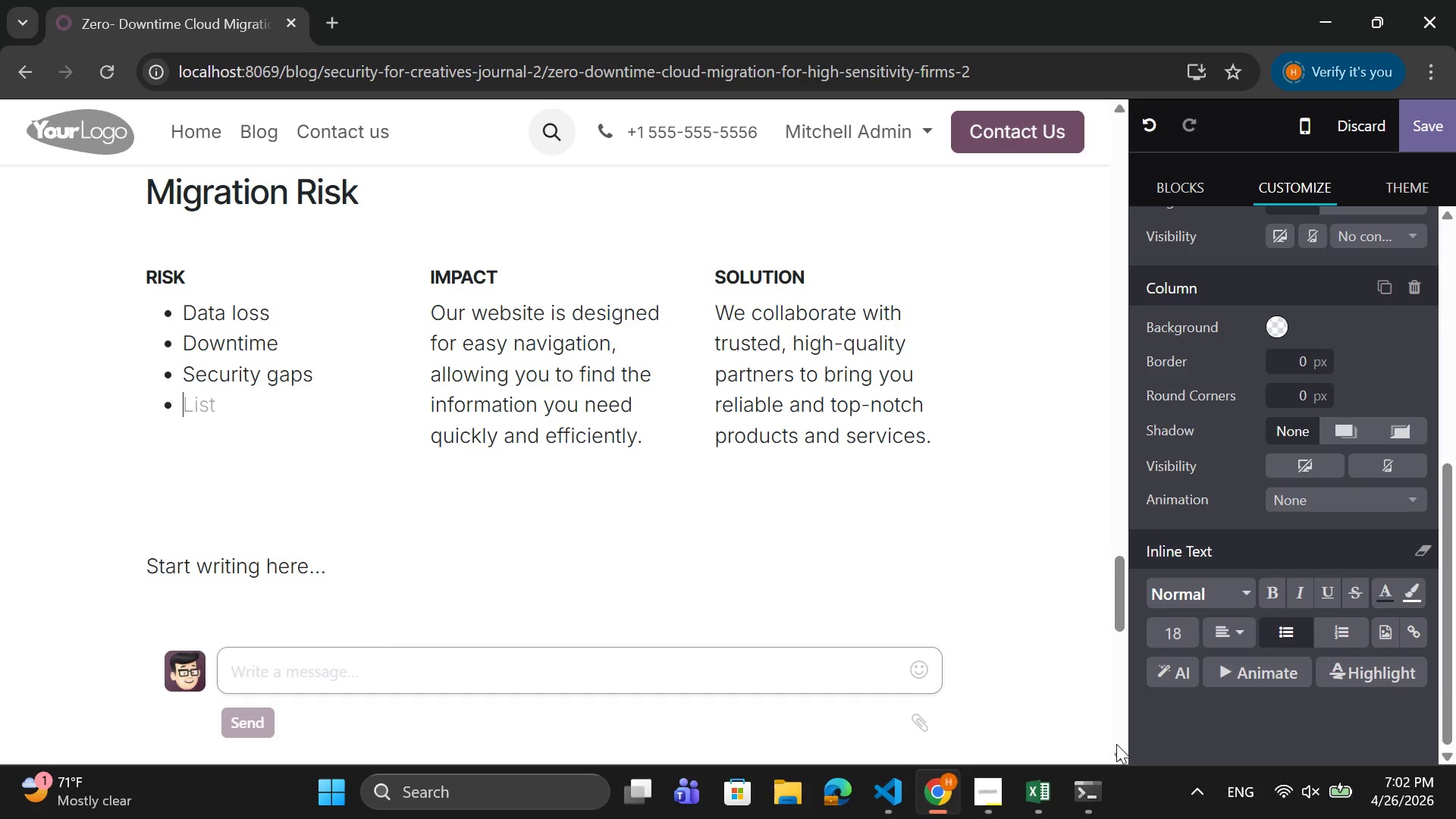 
type(Performance issues)
 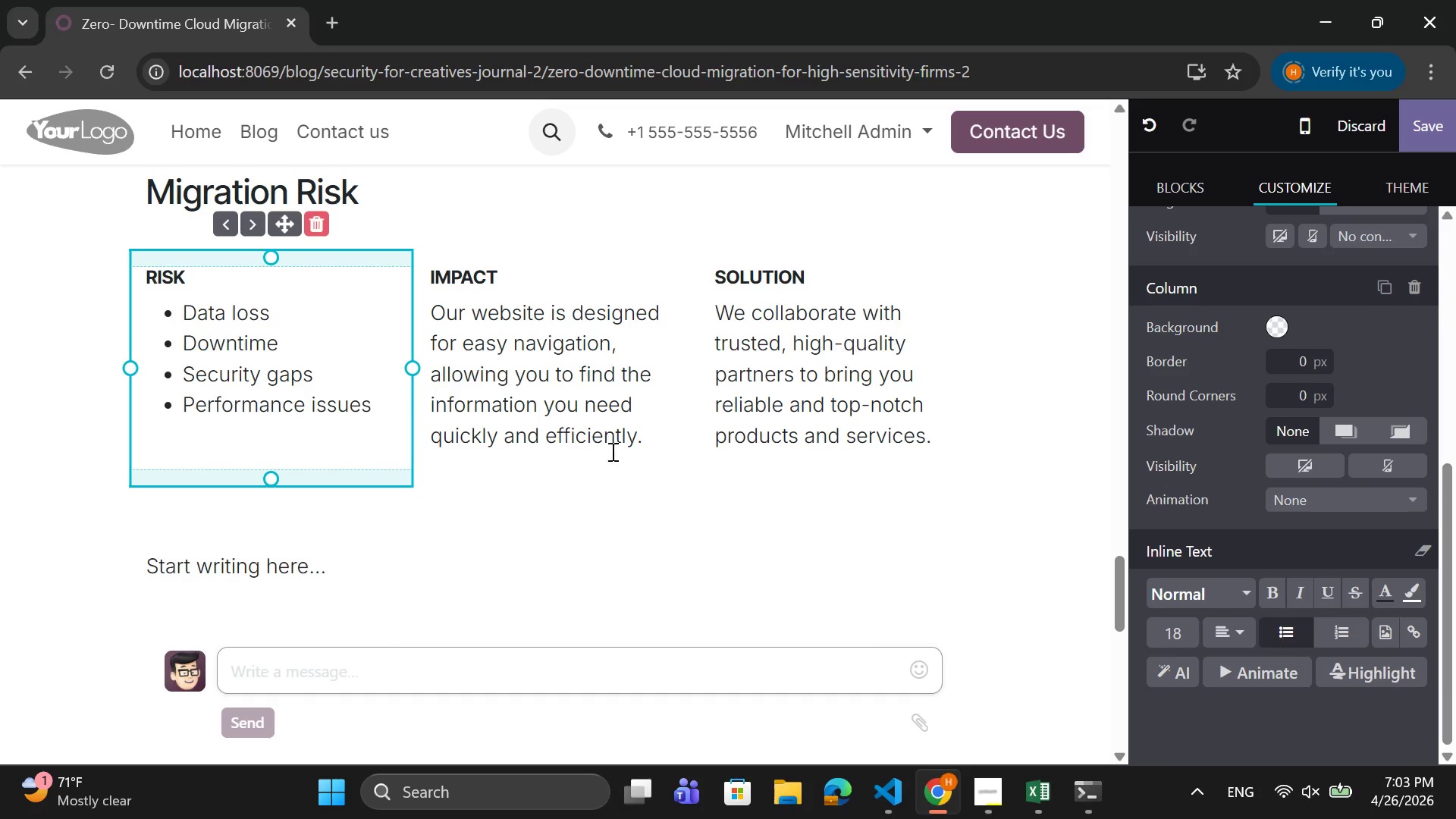 
left_click_drag(start_coordinate=[652, 434], to_coordinate=[431, 309])
 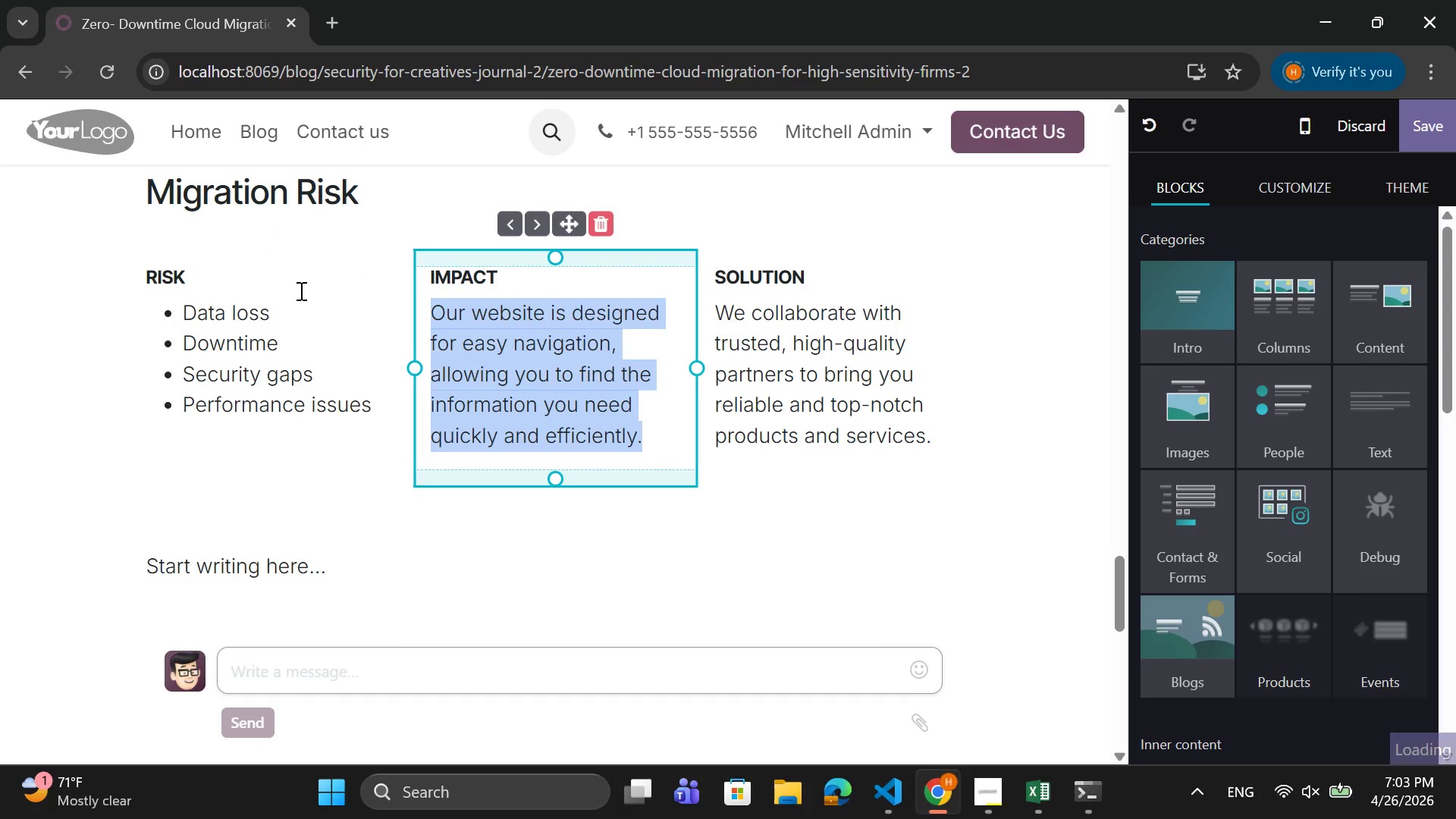 
key(Backspace)
 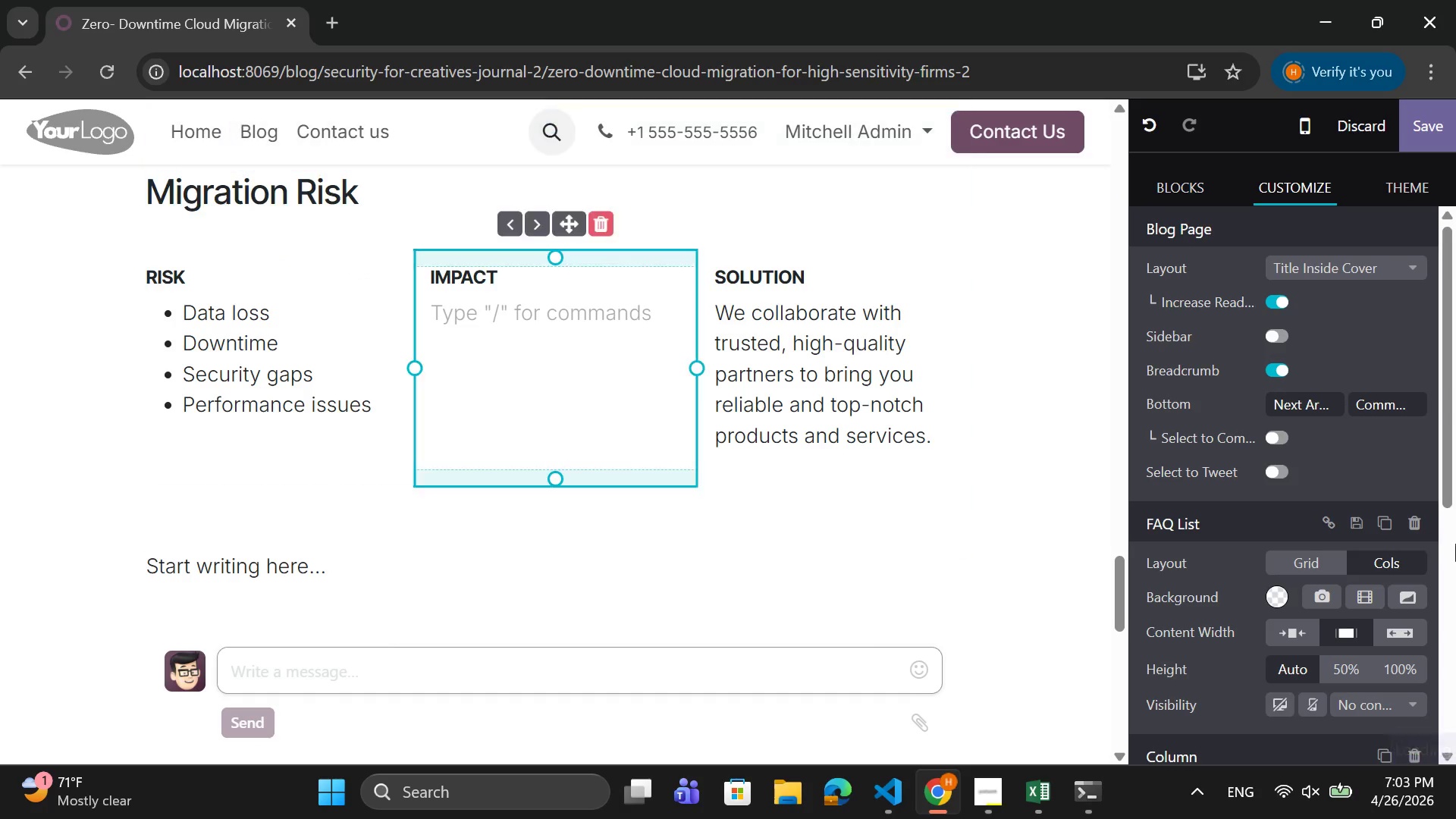 
scroll: coordinate [1232, 529], scroll_direction: down, amount: 10.0
 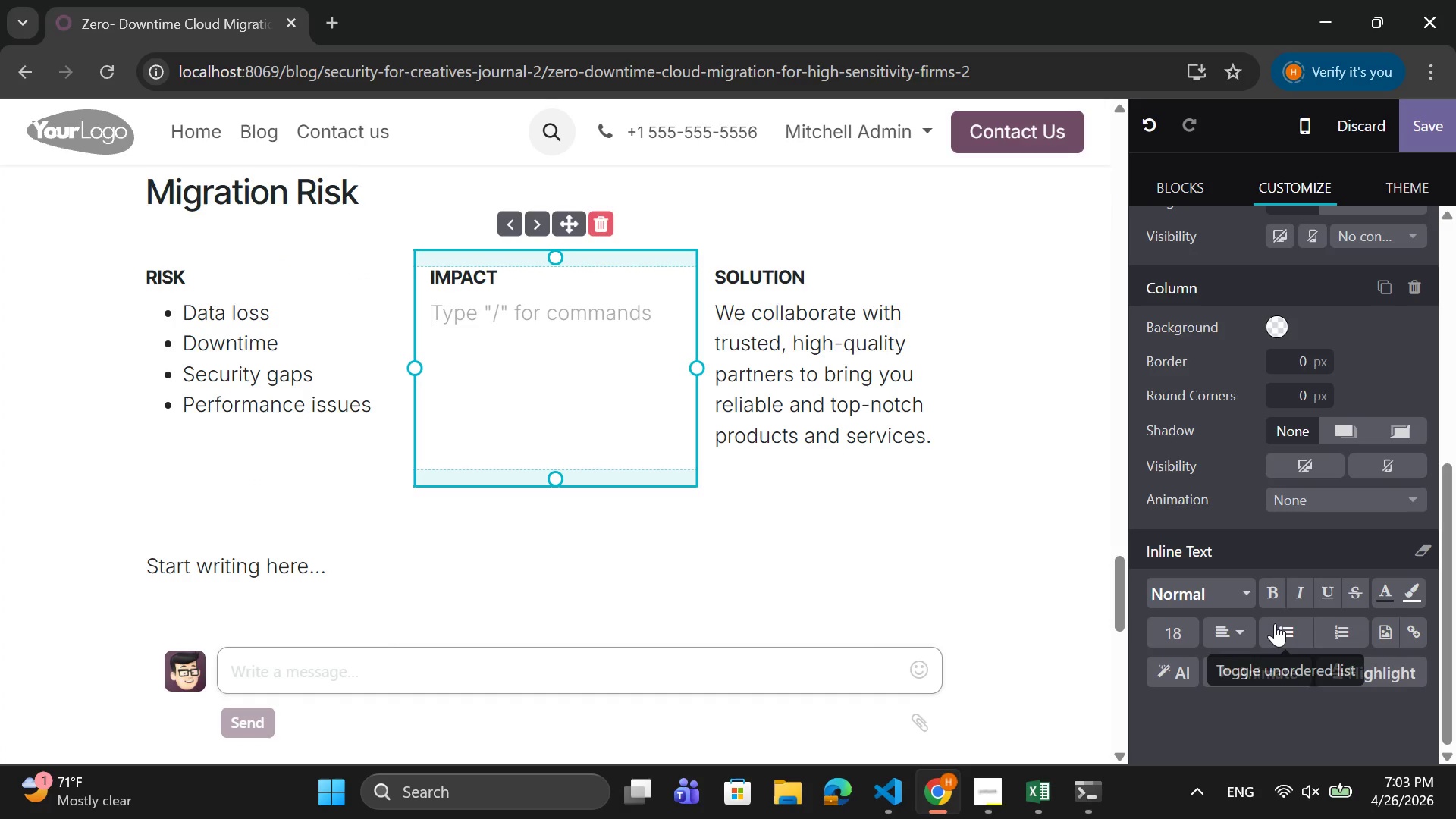 
left_click([1285, 630])
 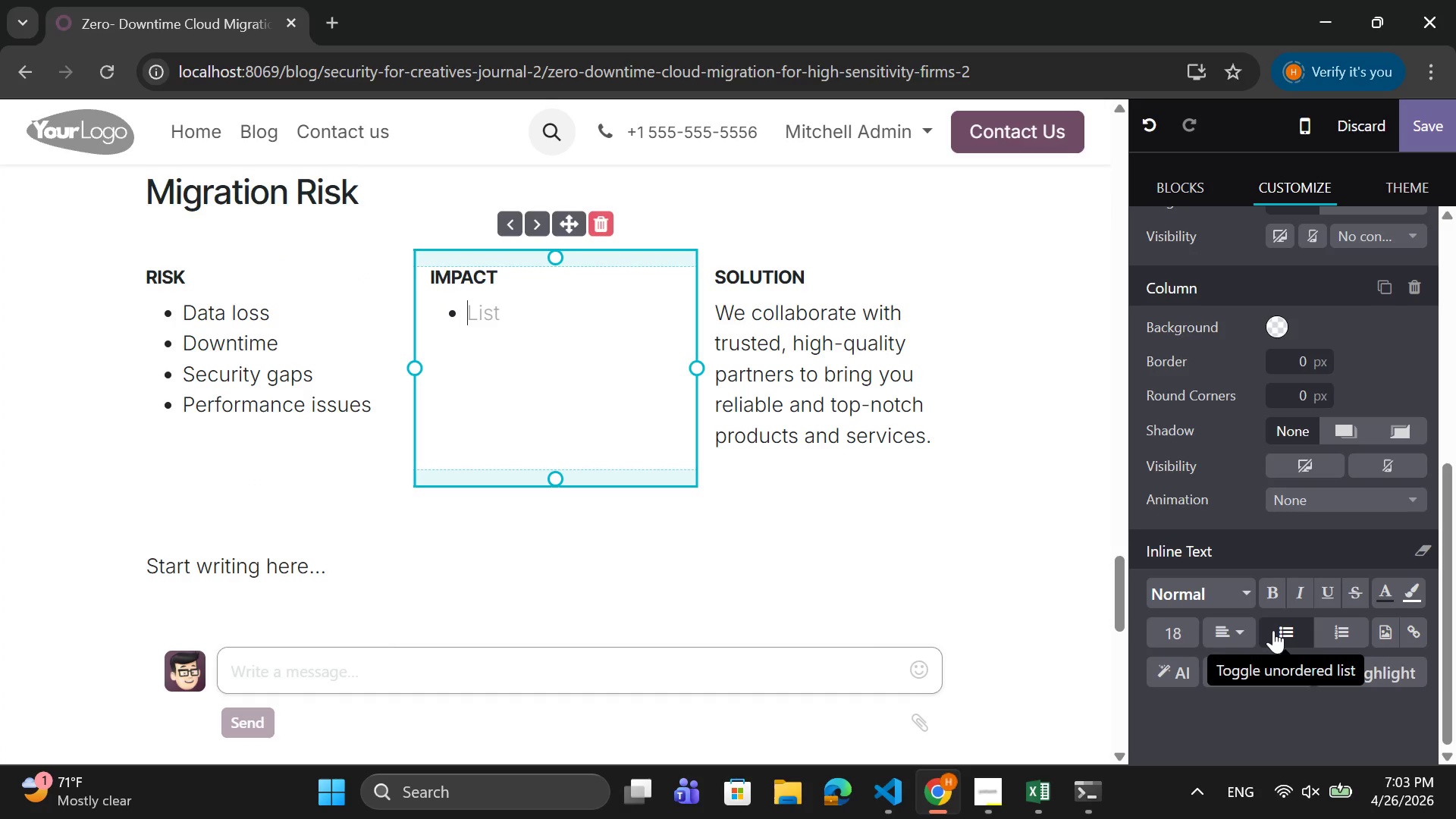 
type(Critical F)
key(Backspace)
type(failure)
 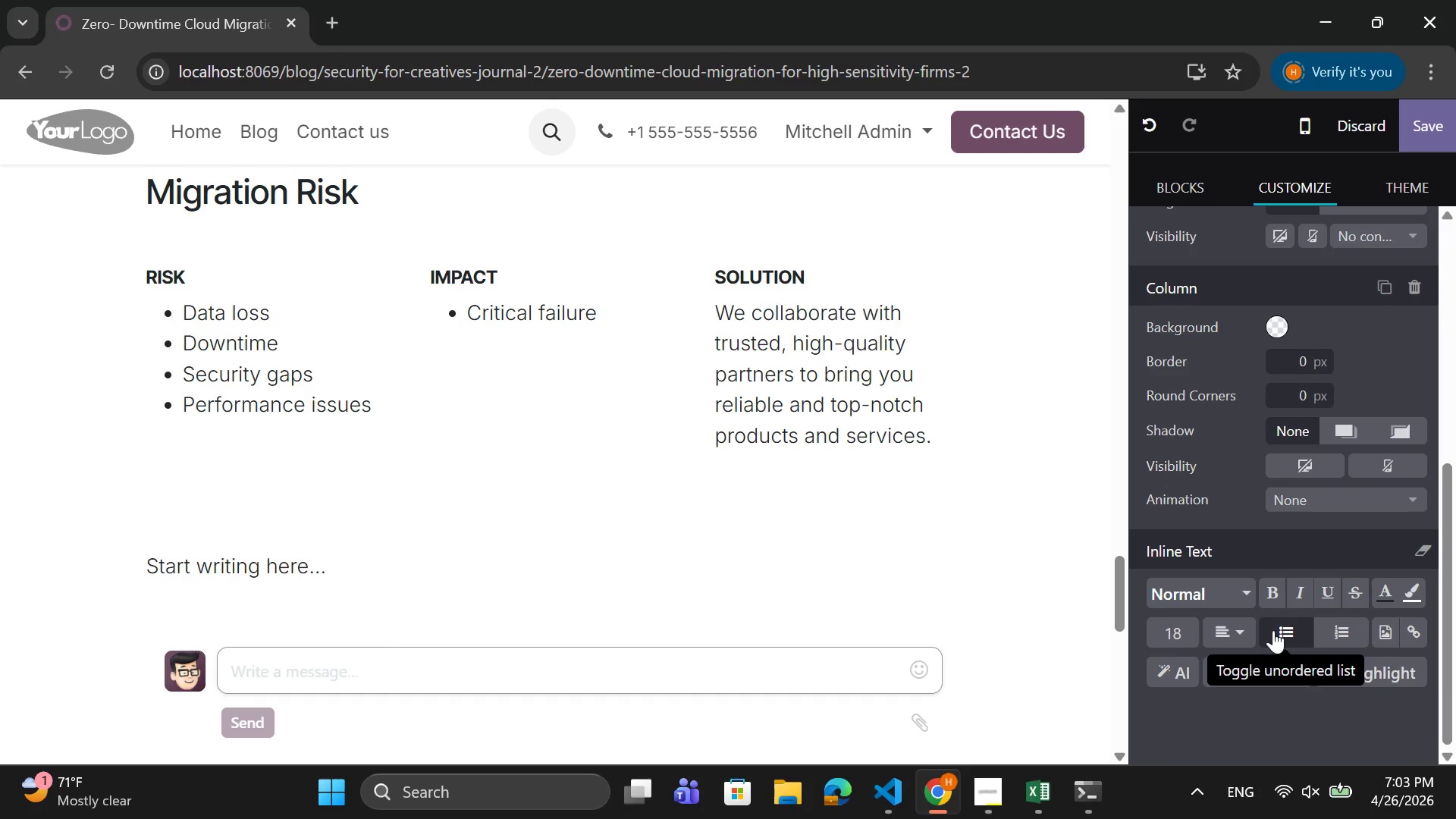 
key(Enter)
 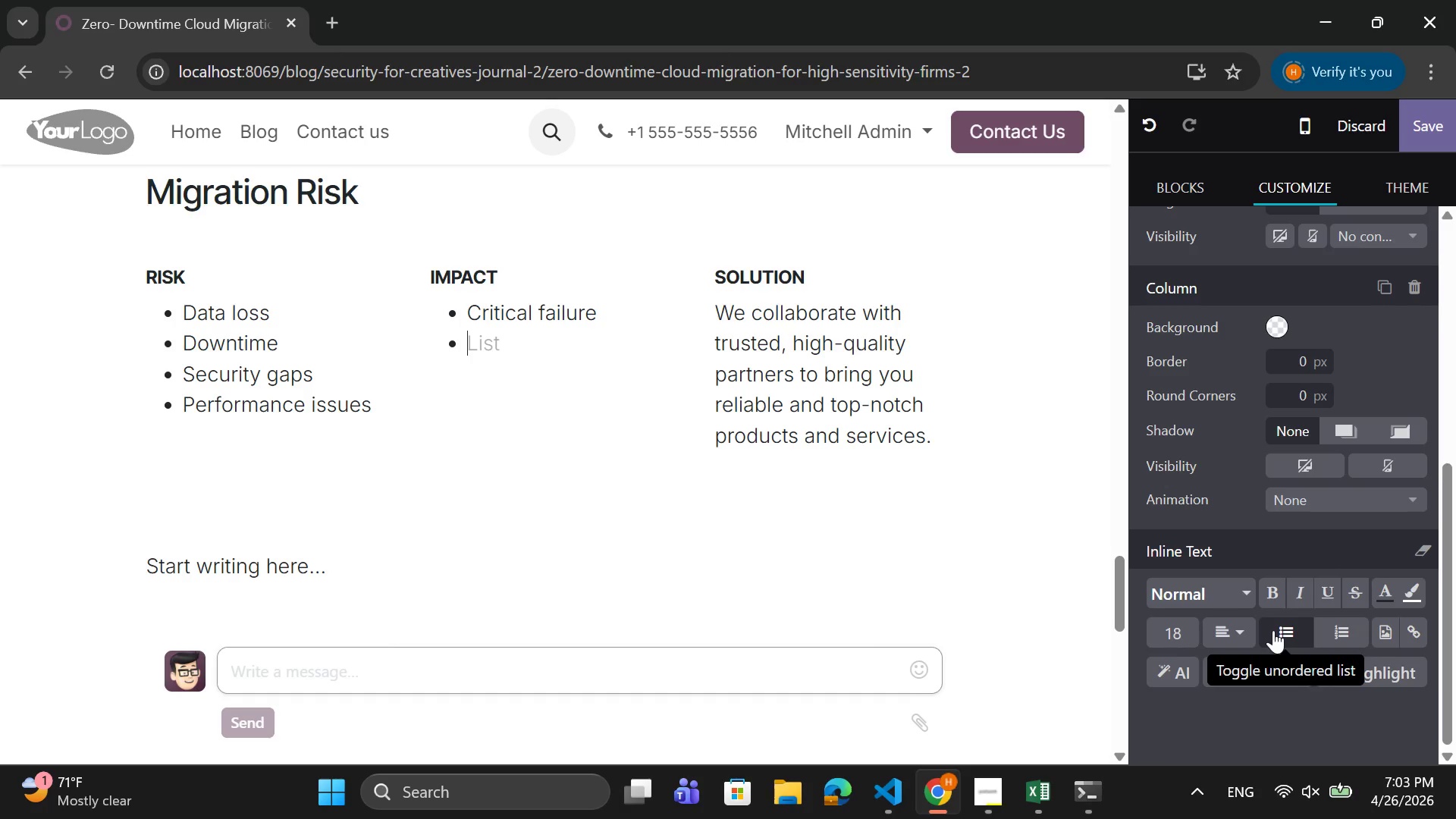 
type(Bui)
key(Backspace)
type(siness interru[)
key(Backspace)
type(pr)
key(Backspace)
type(tion)
 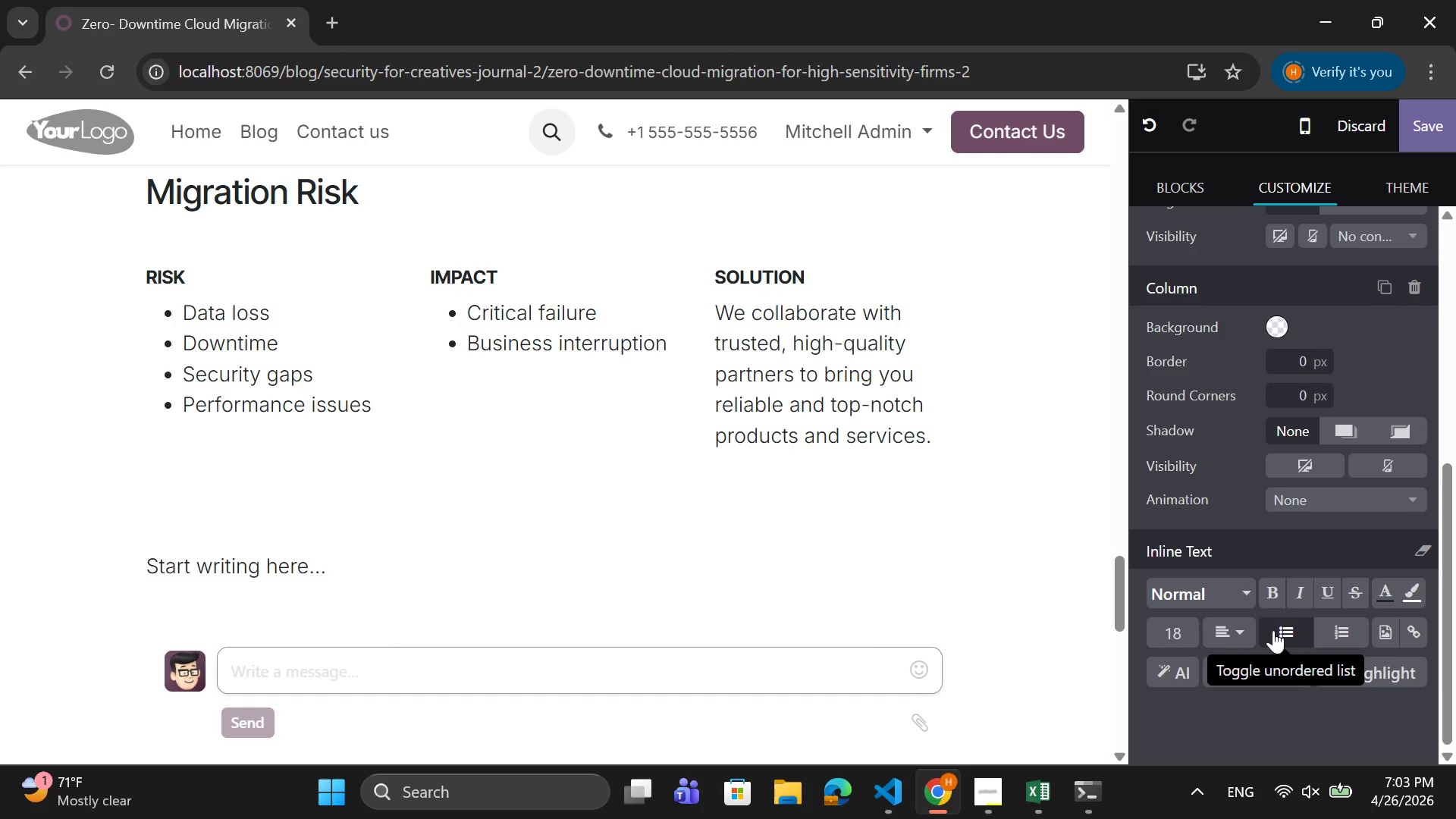 
key(Enter)
 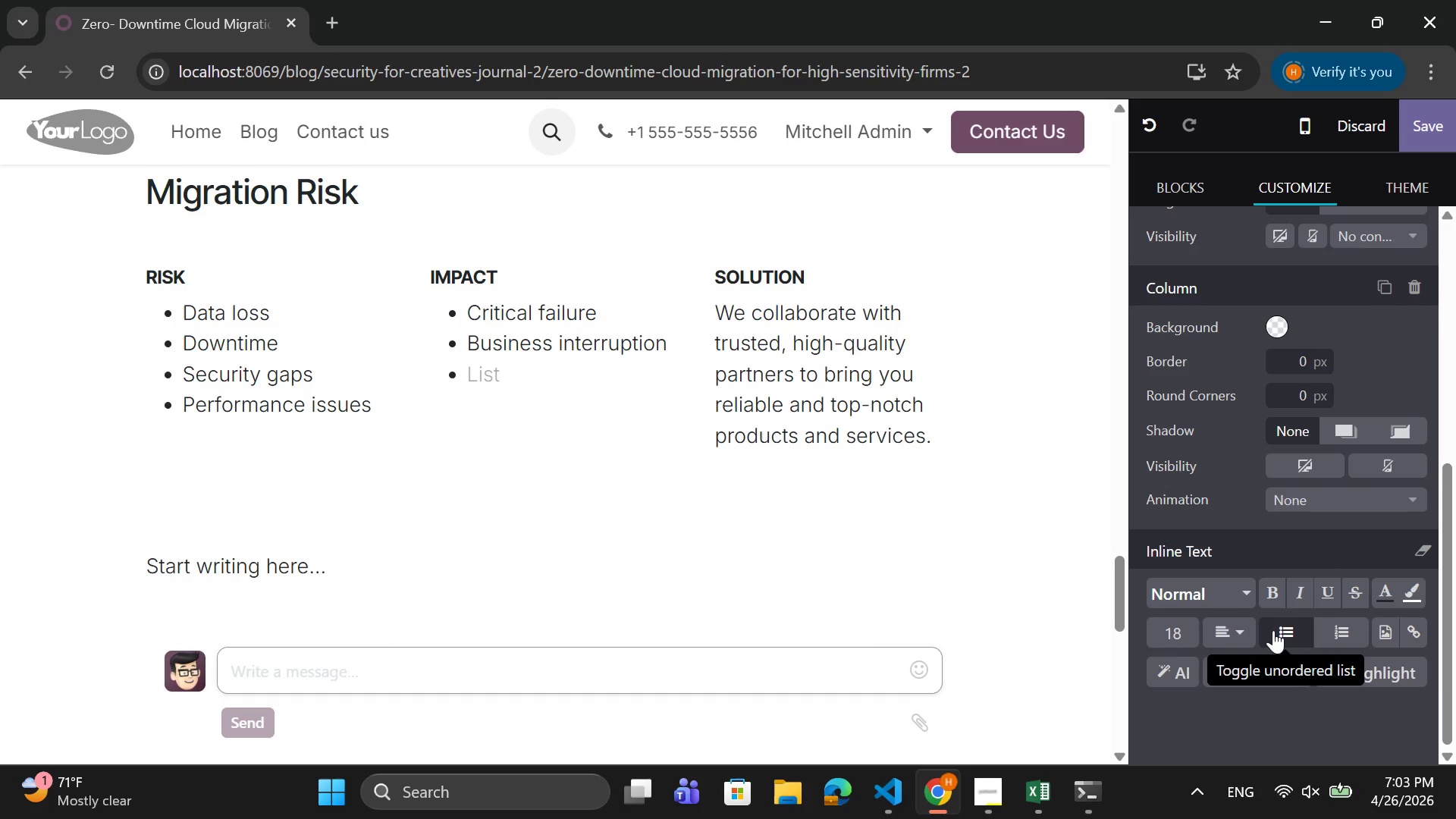 
type(Breach risk)
 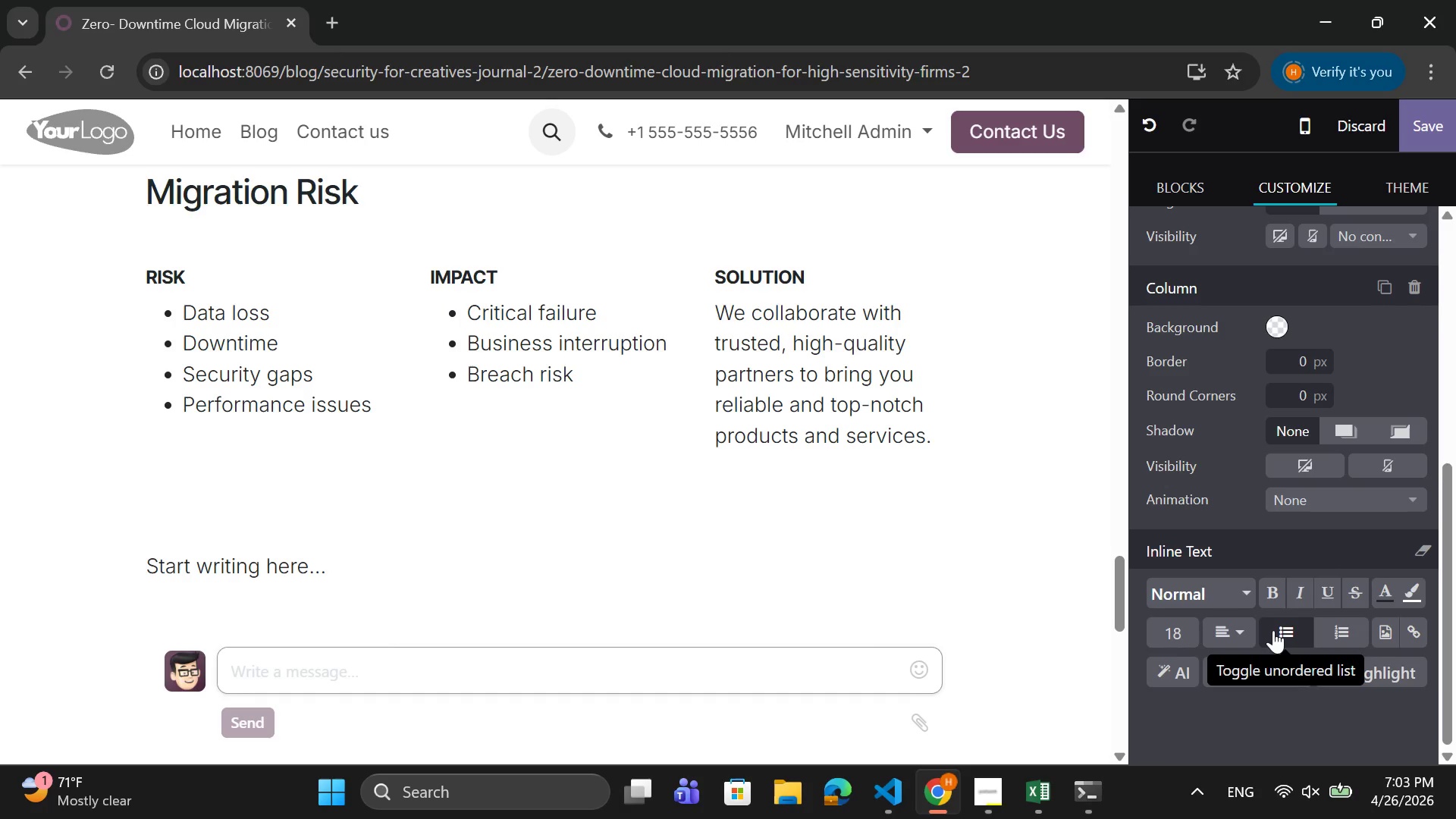 
key(Enter)
 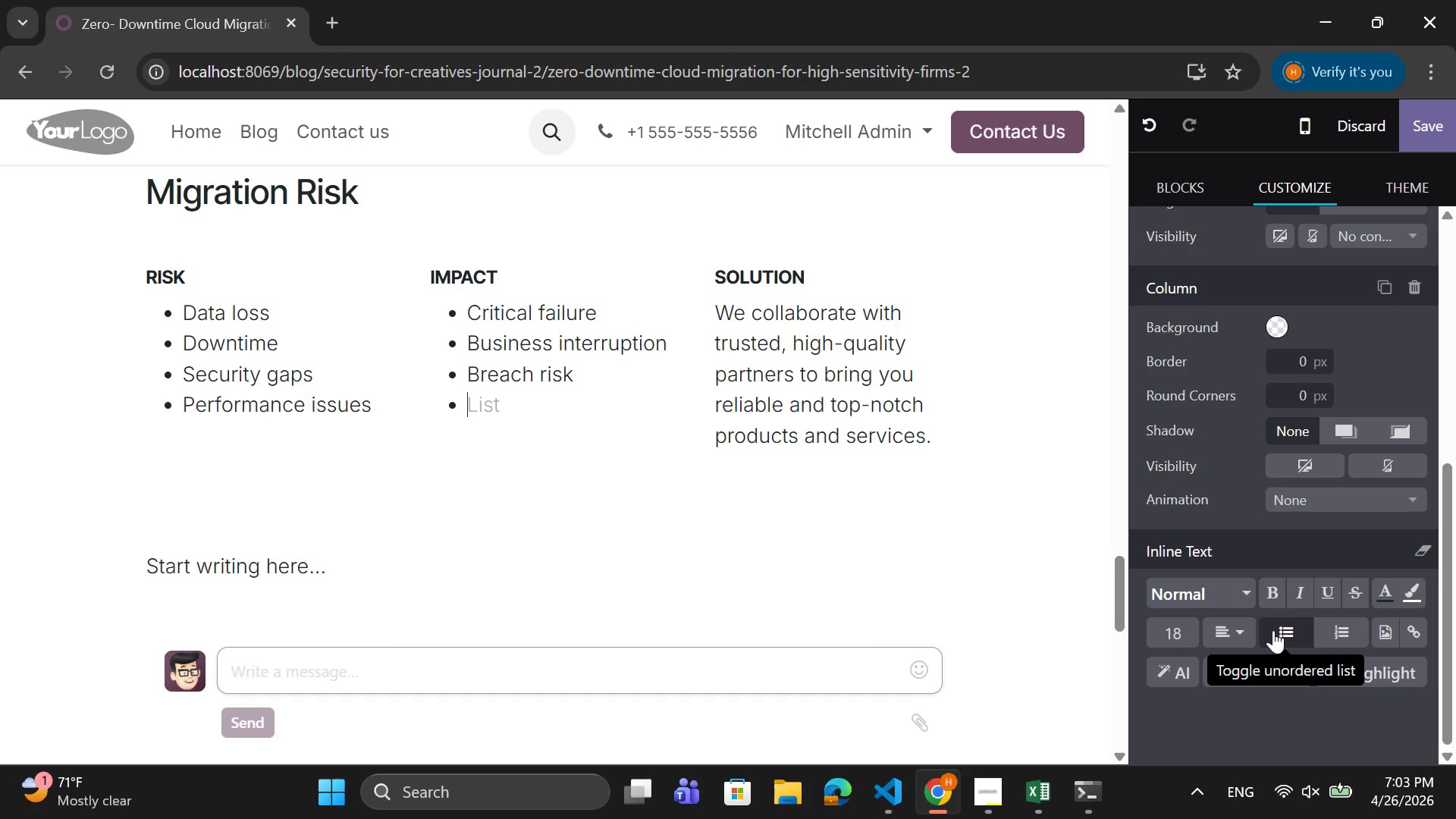 
type(User )
 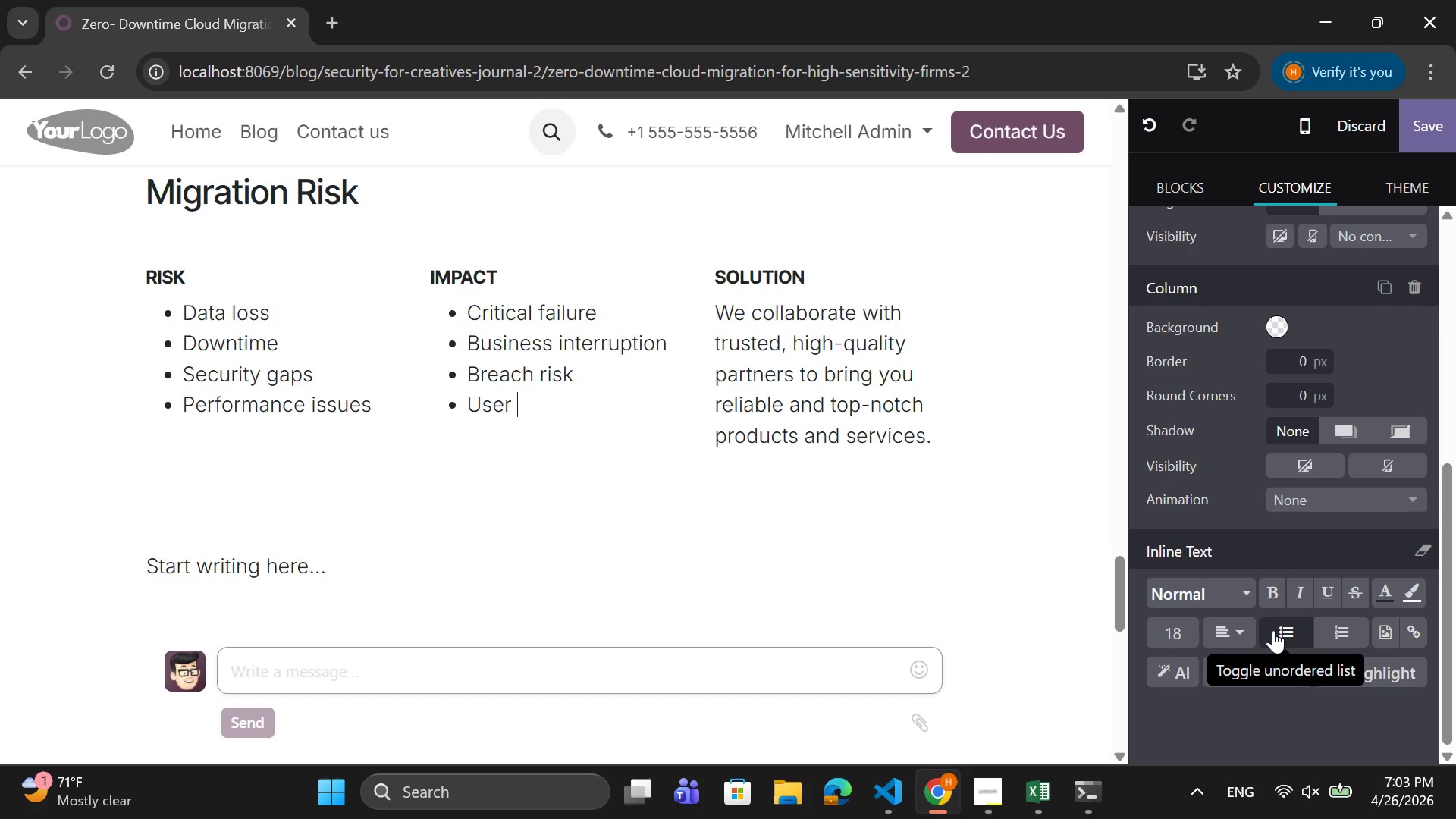 
type(disruption)
 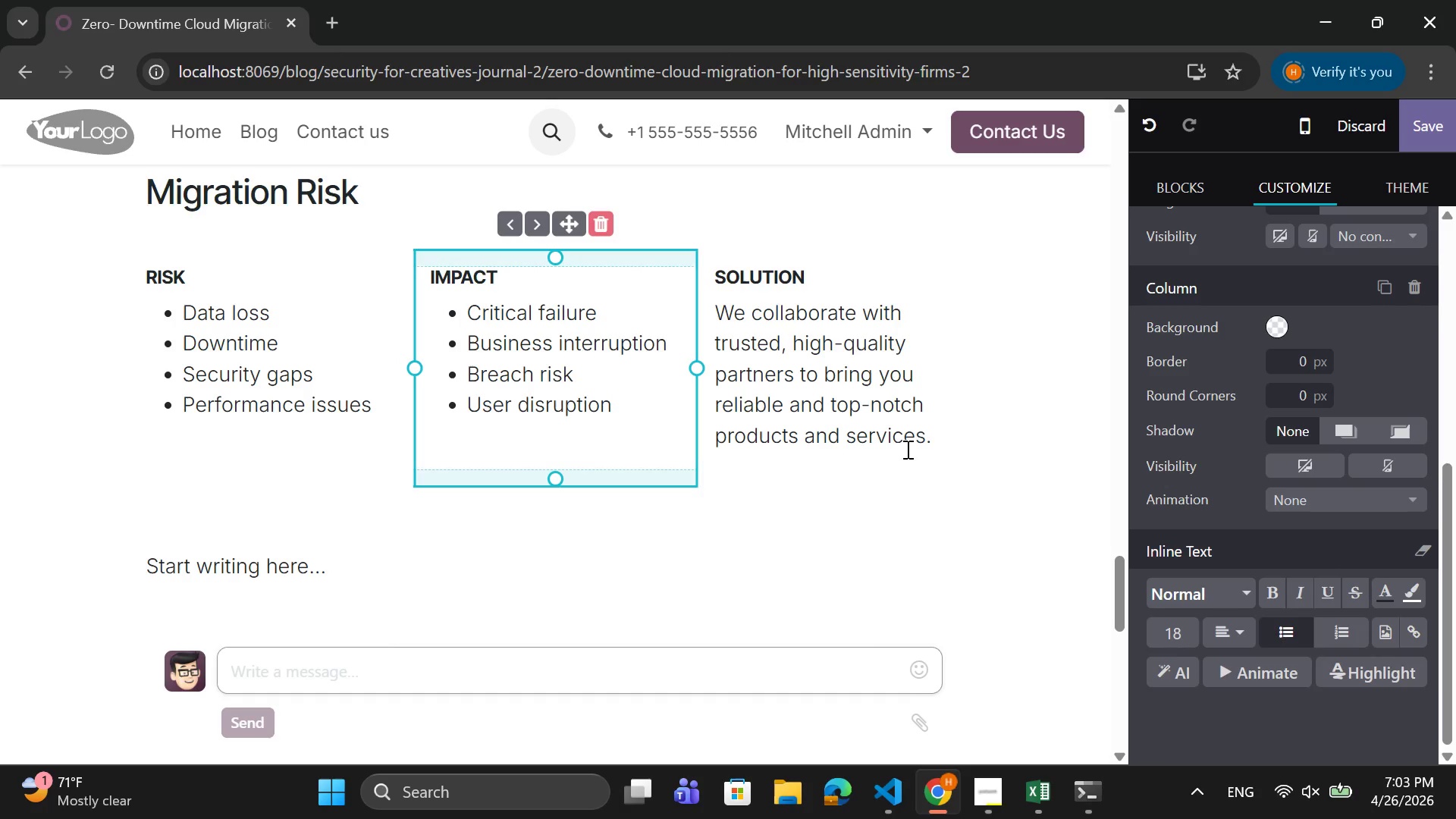 
left_click_drag(start_coordinate=[940, 437], to_coordinate=[709, 316])
 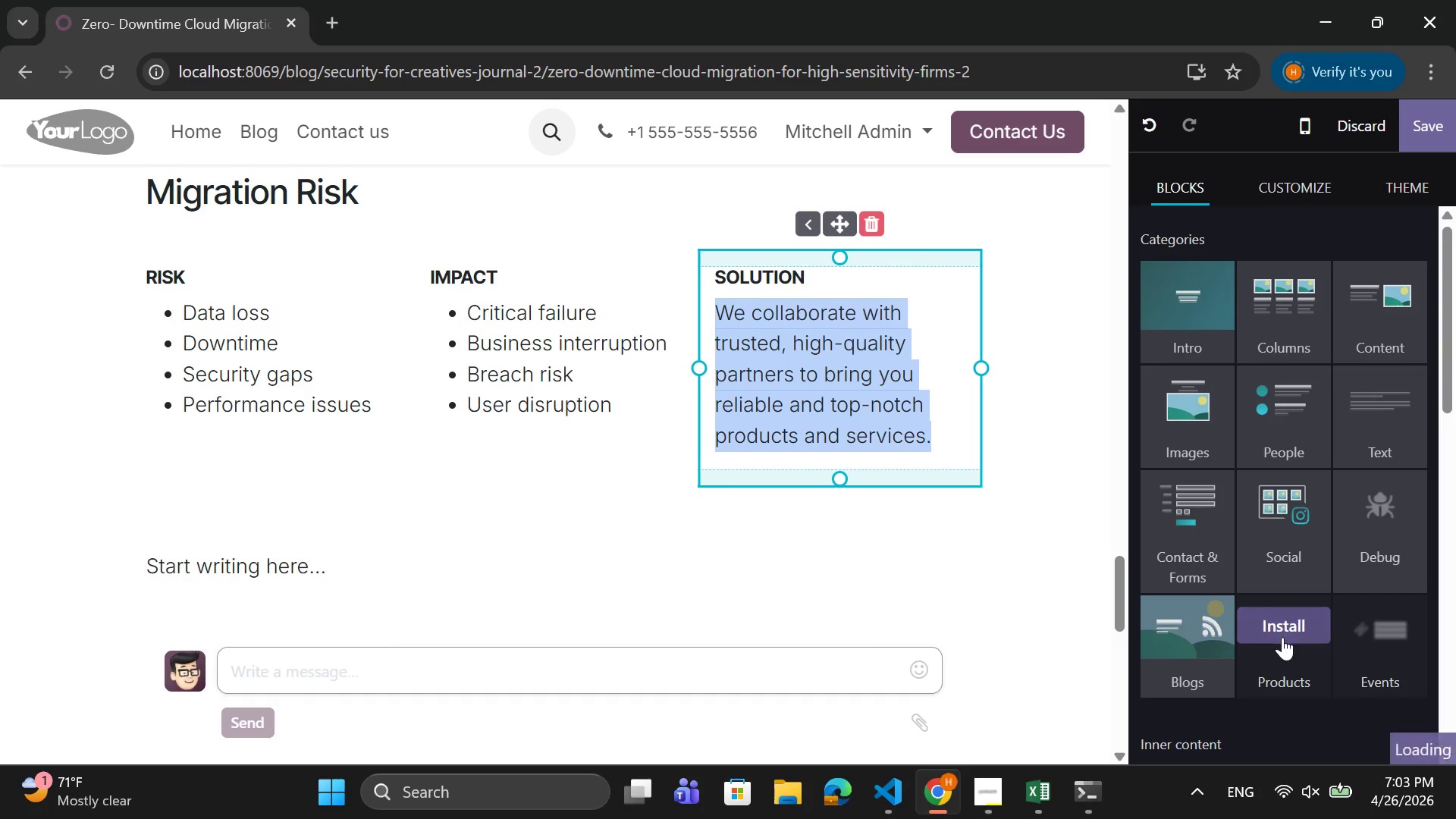 
scroll: coordinate [1268, 662], scroll_direction: down, amount: 26.0
 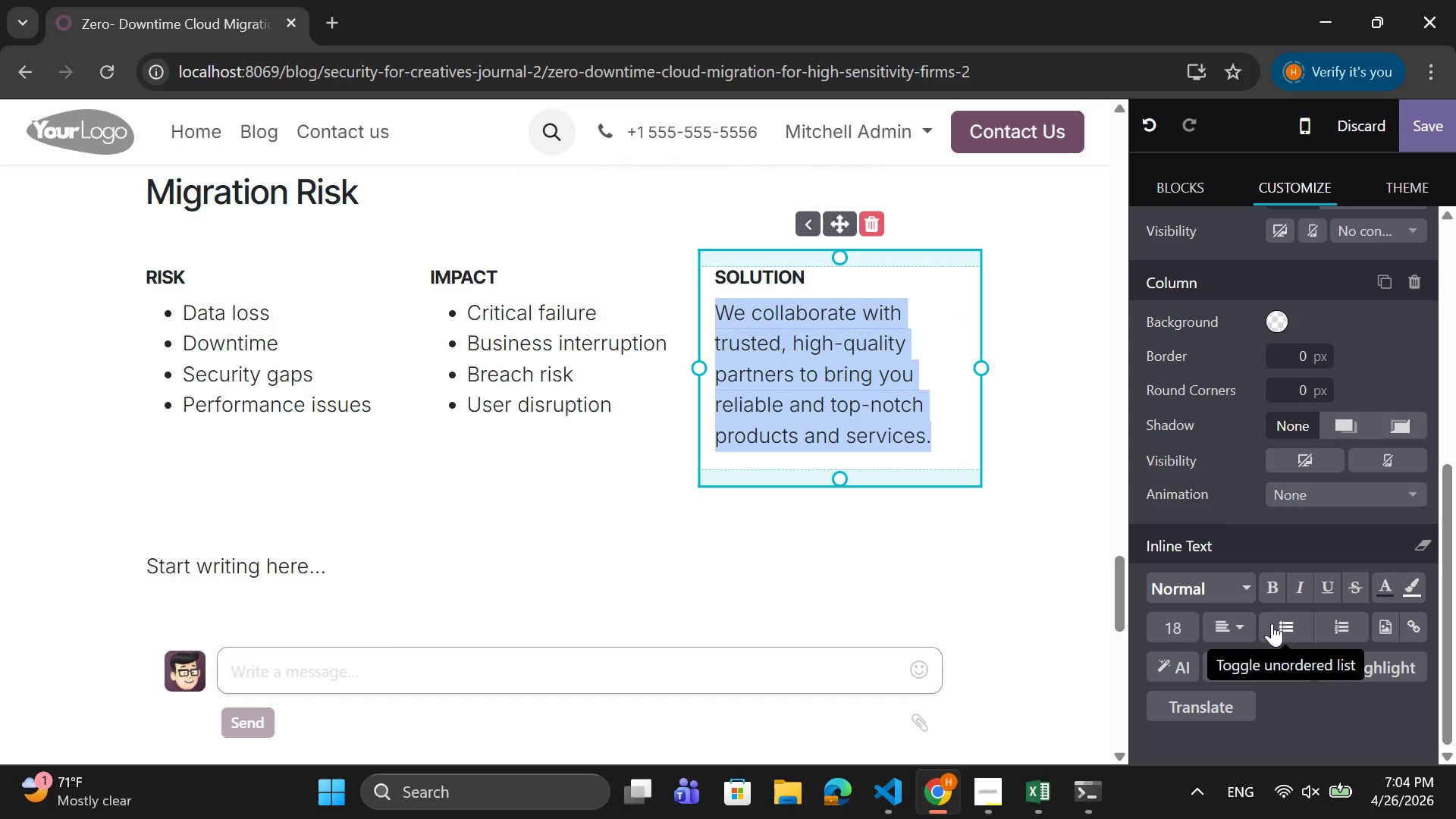 
left_click([1272, 623])
 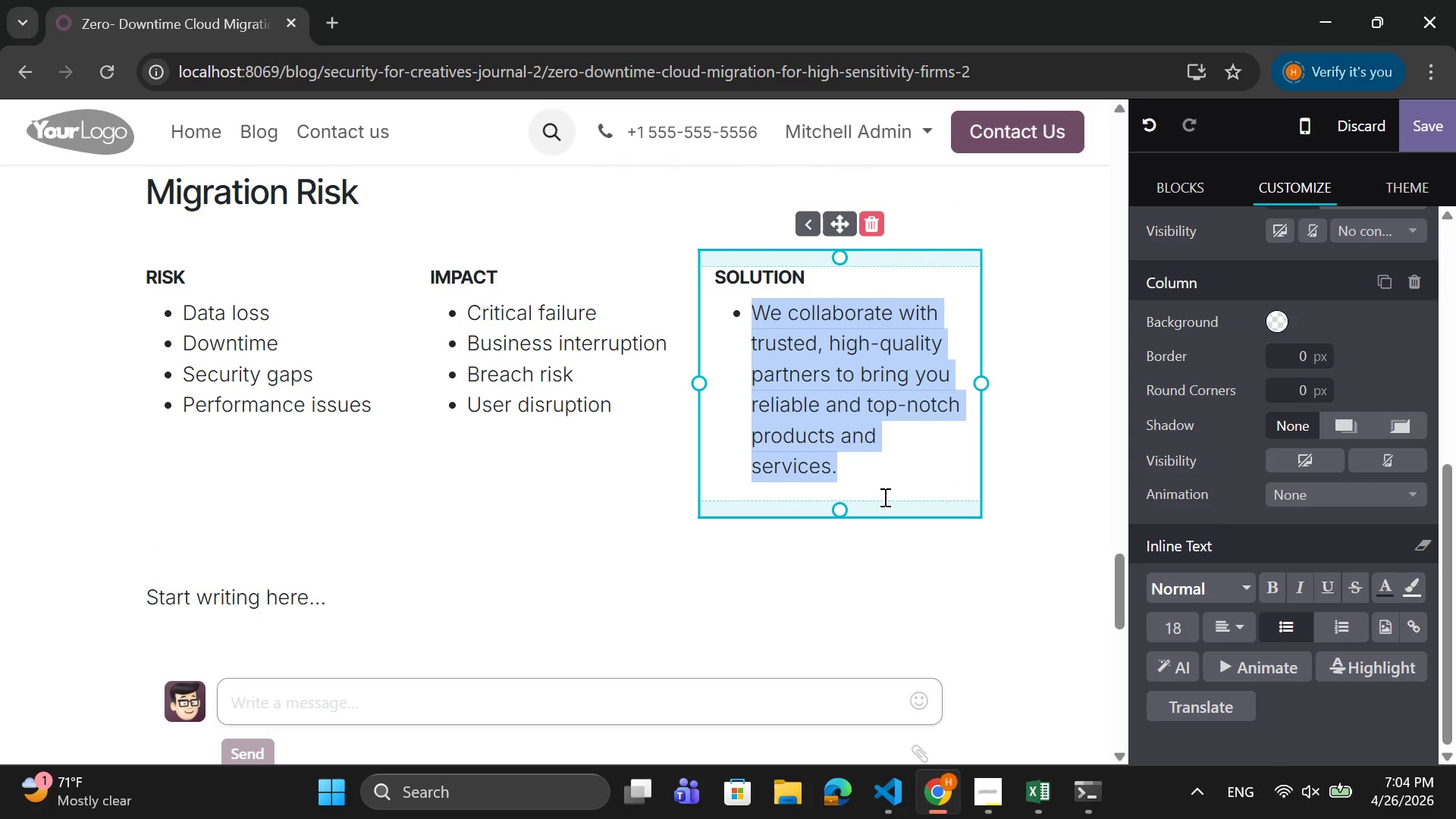 
key(Backspace)
 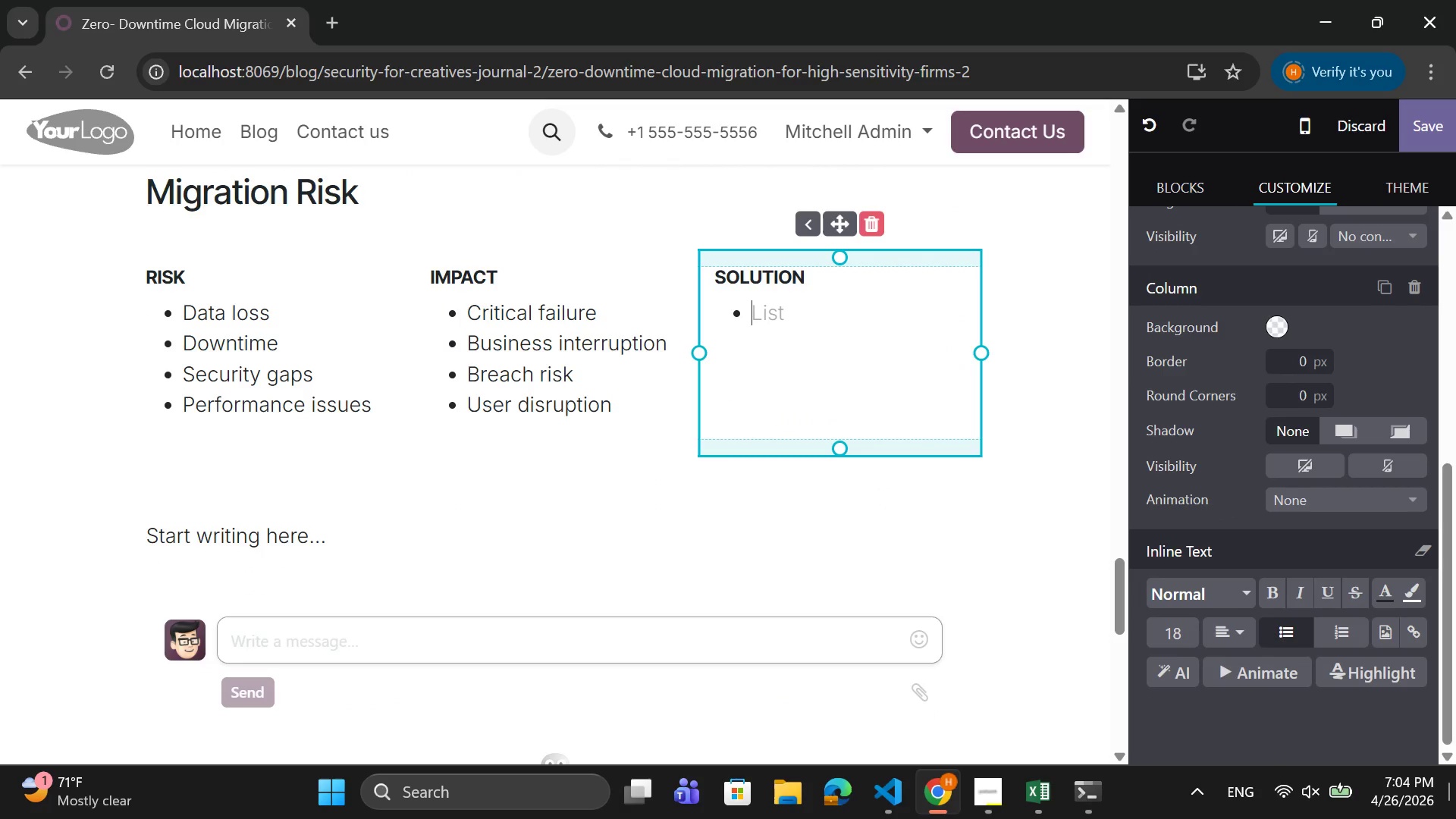 
type(Real )
key(Backspace)
type(-time replicatioj)
key(Backspace)
type(n)
 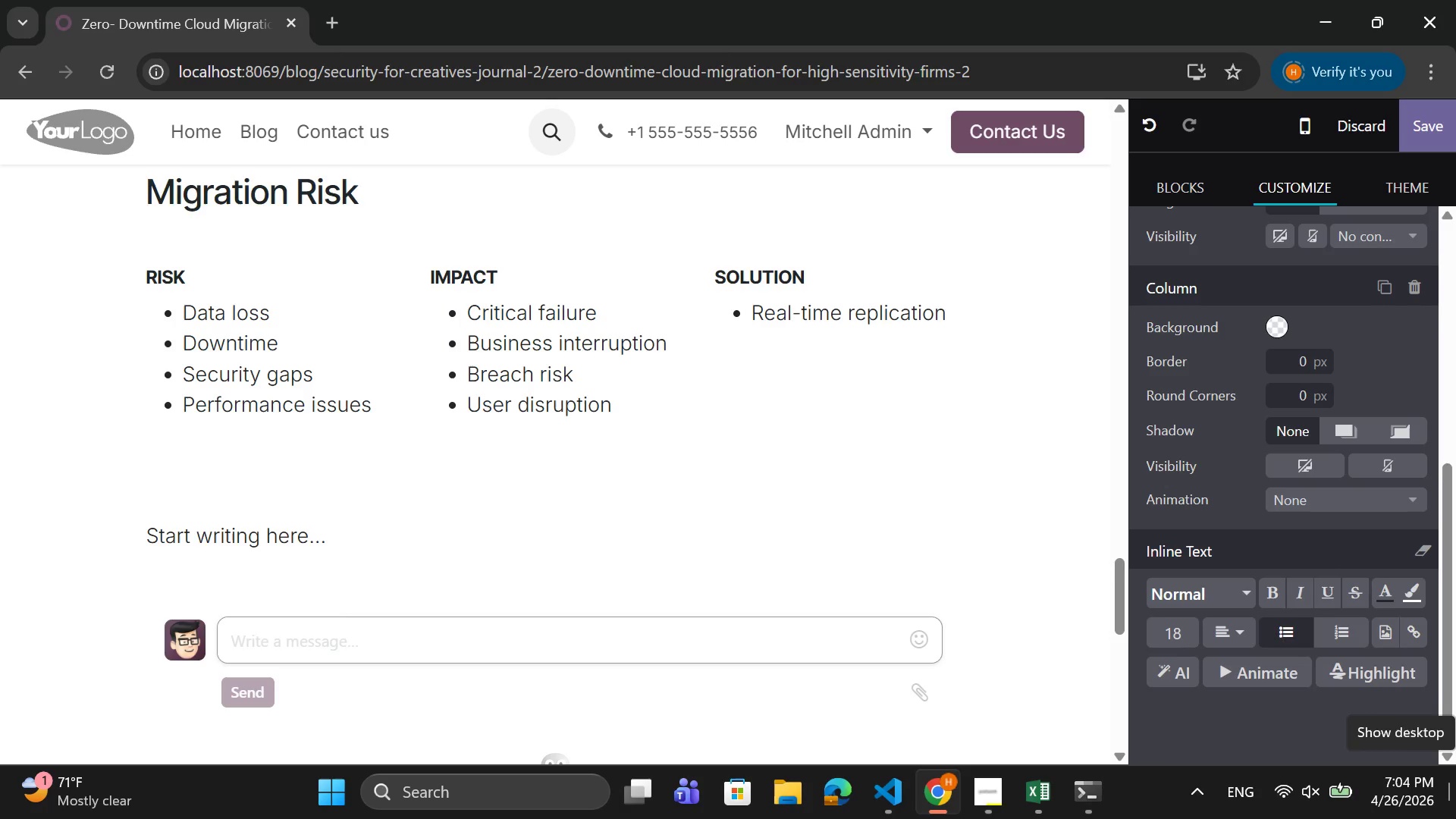 
key(Enter)
 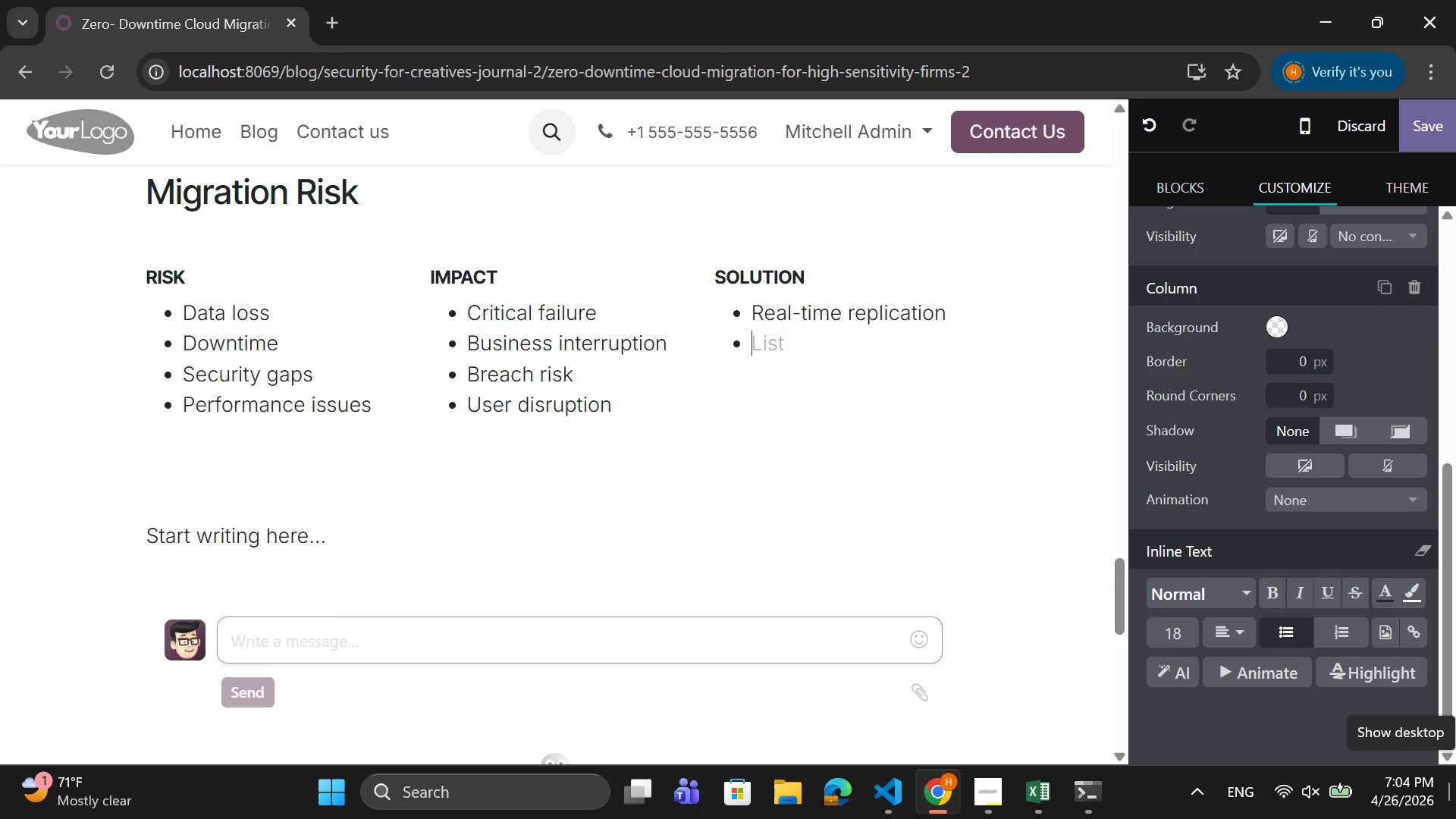 
type(Parallel systems)
 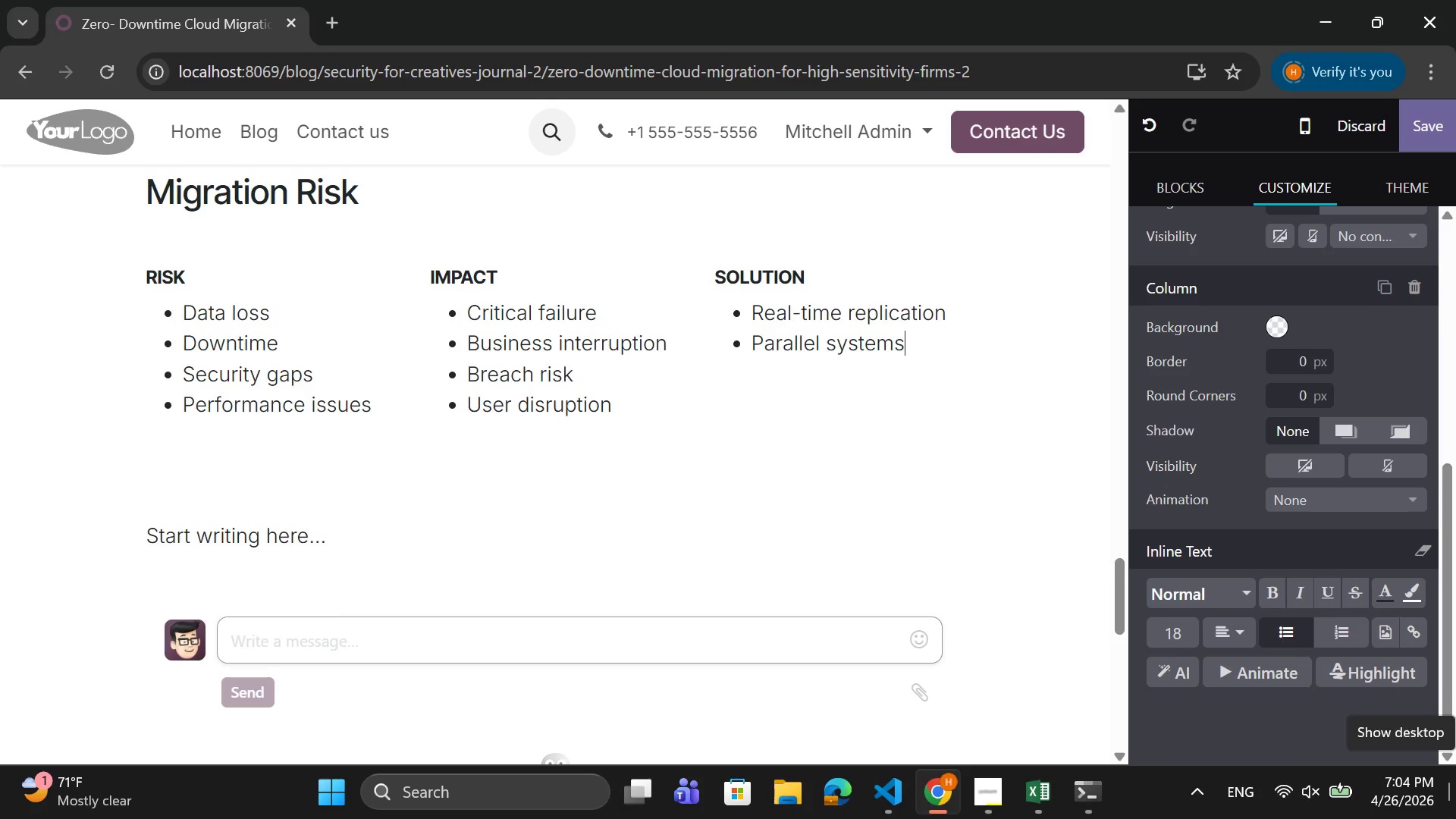 
key(Enter)
 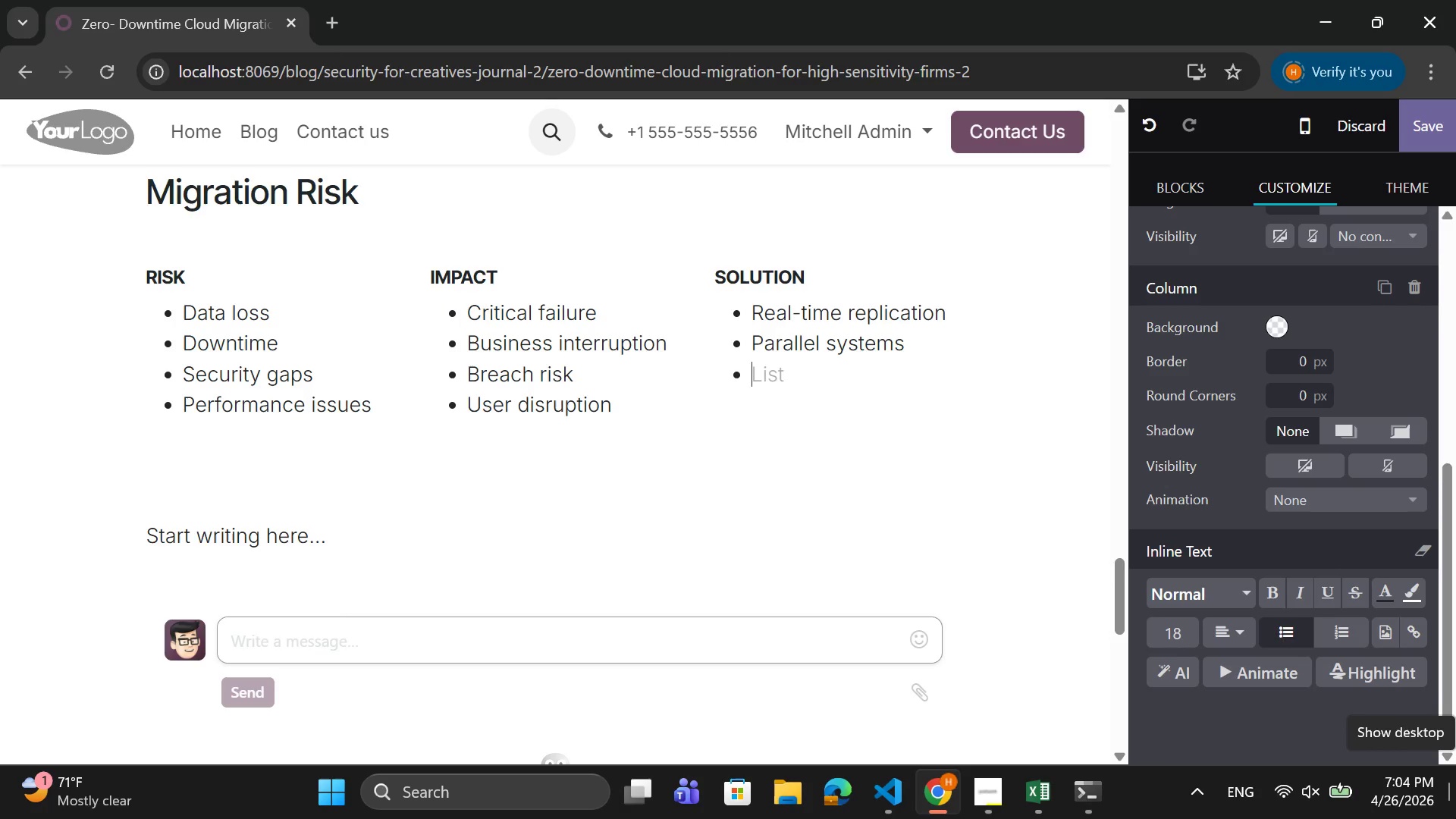 
type(Zero Trust access)
 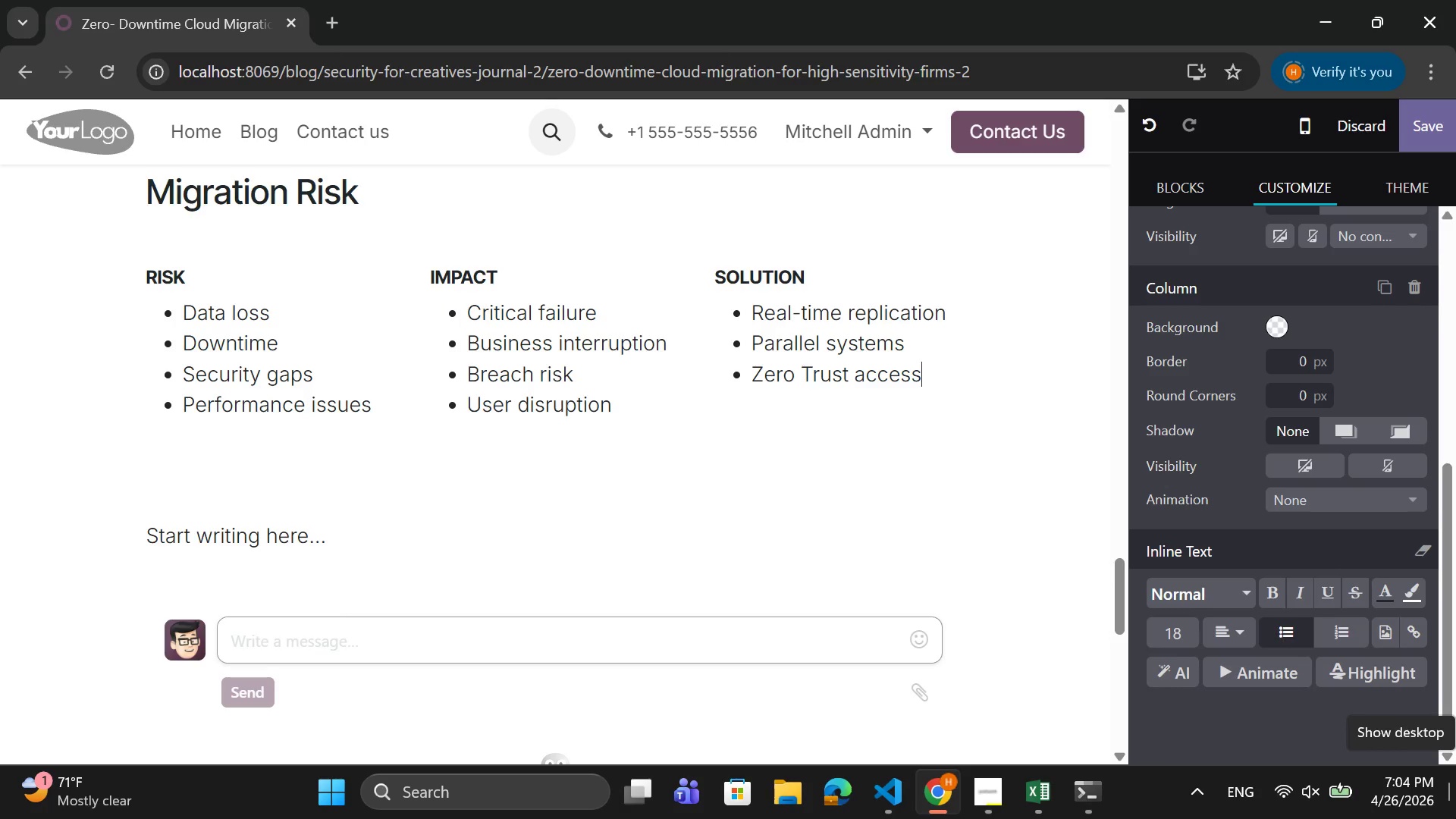 
key(Enter)
 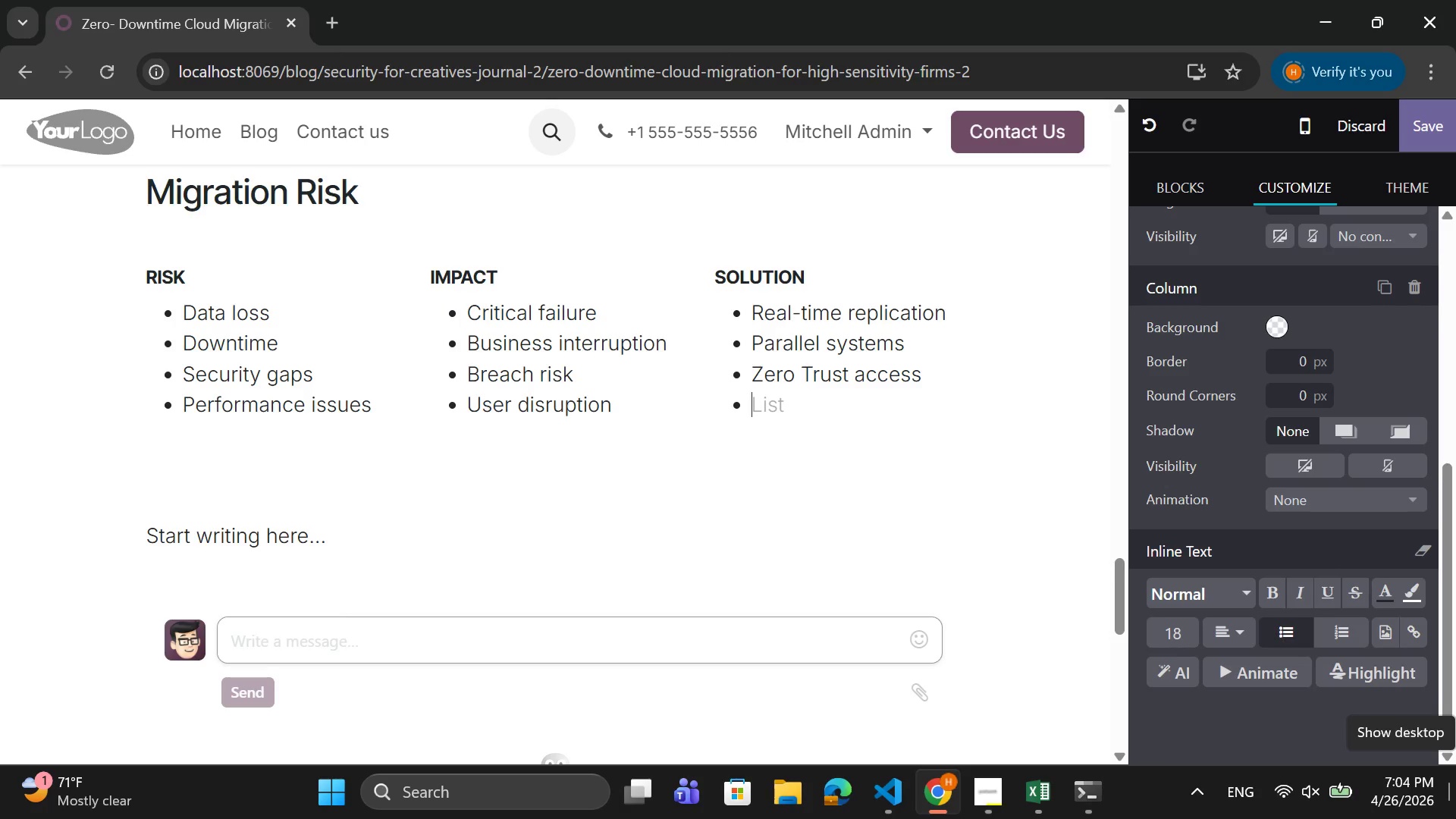 
type(l)
key(Backspace)
type(Loading baa)
key(Backspace)
type(lancing)
 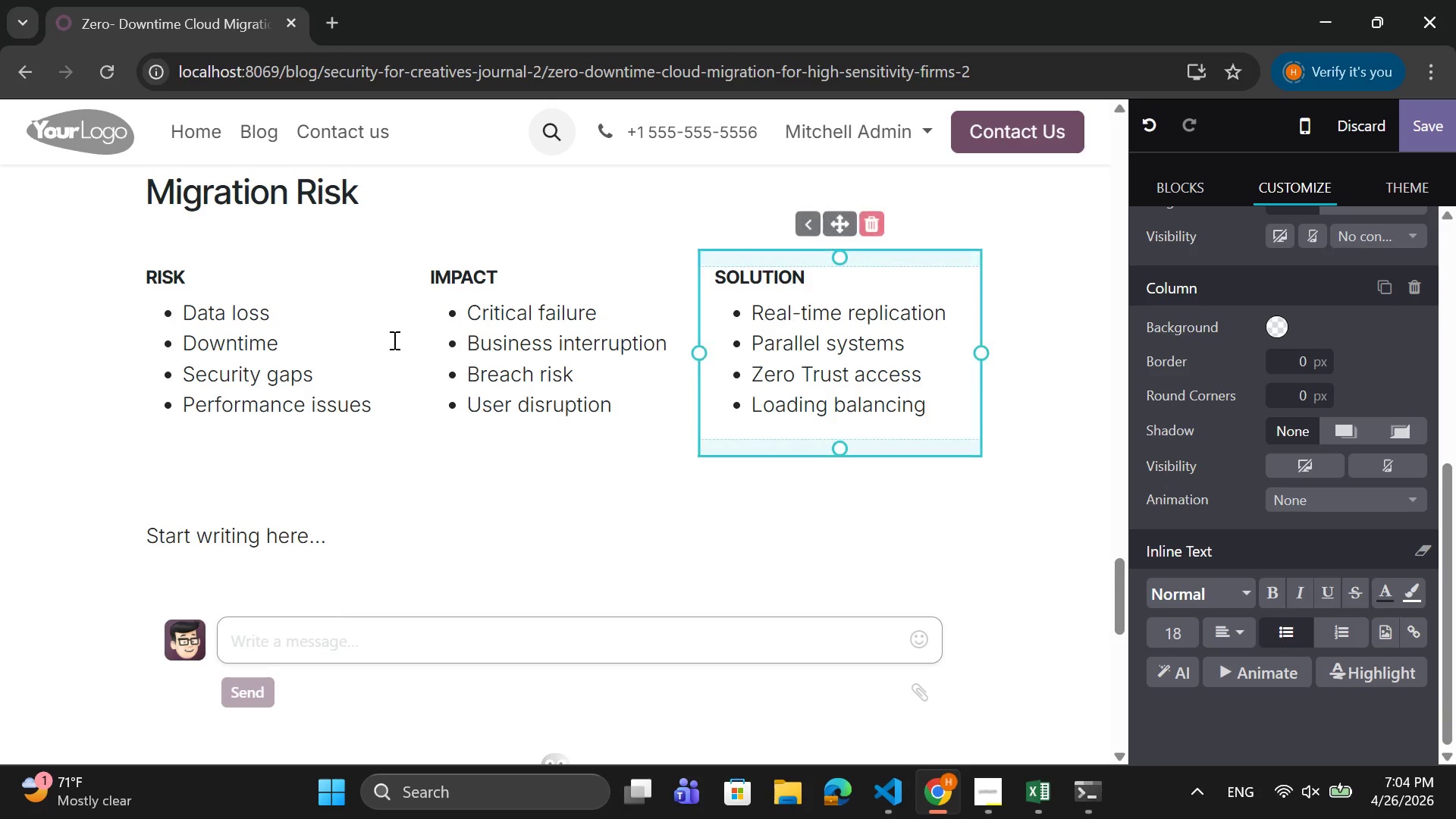 
left_click_drag(start_coordinate=[384, 408], to_coordinate=[173, 311])
 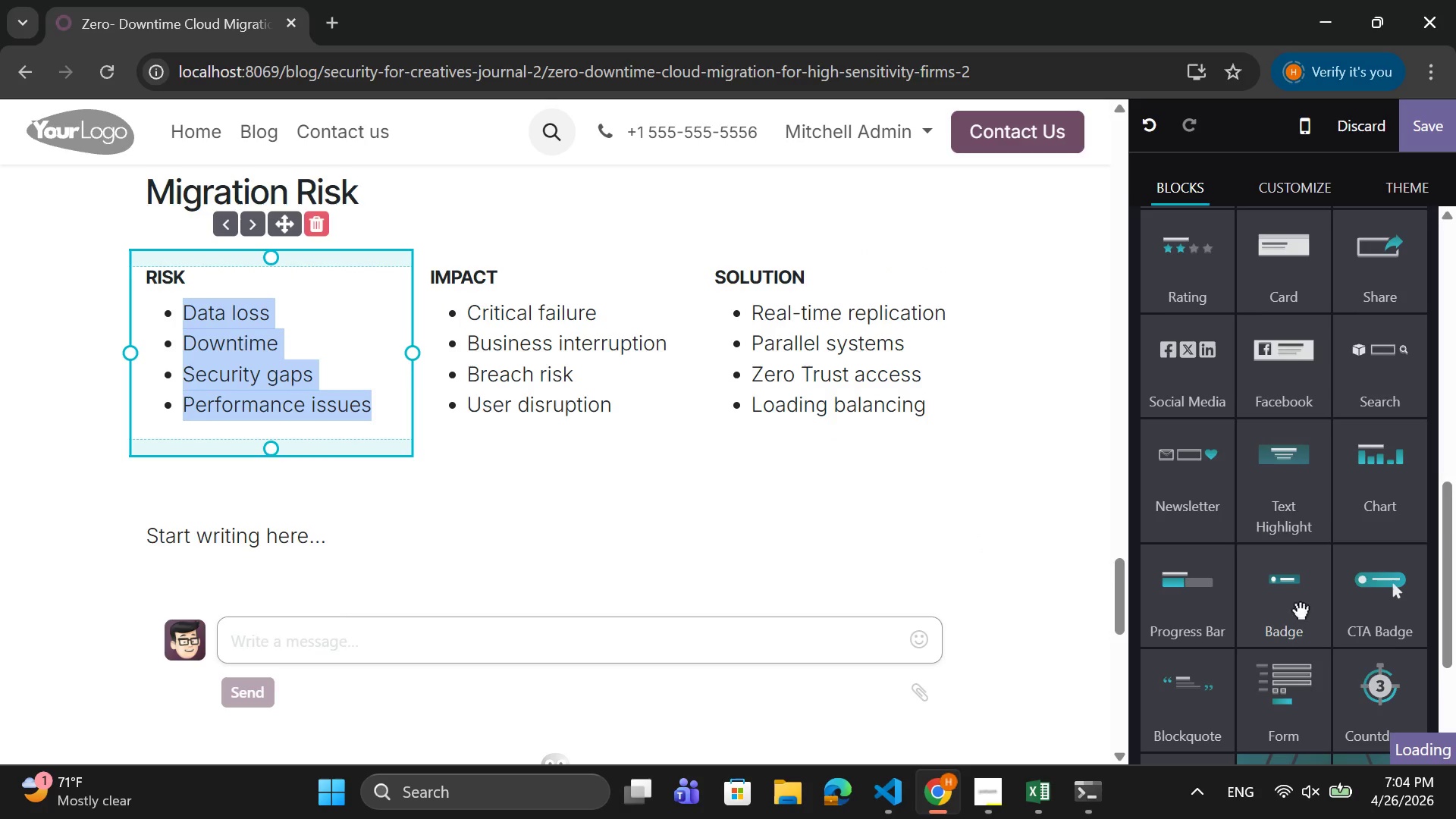 
scroll: coordinate [1225, 441], scroll_direction: down, amount: 28.0
 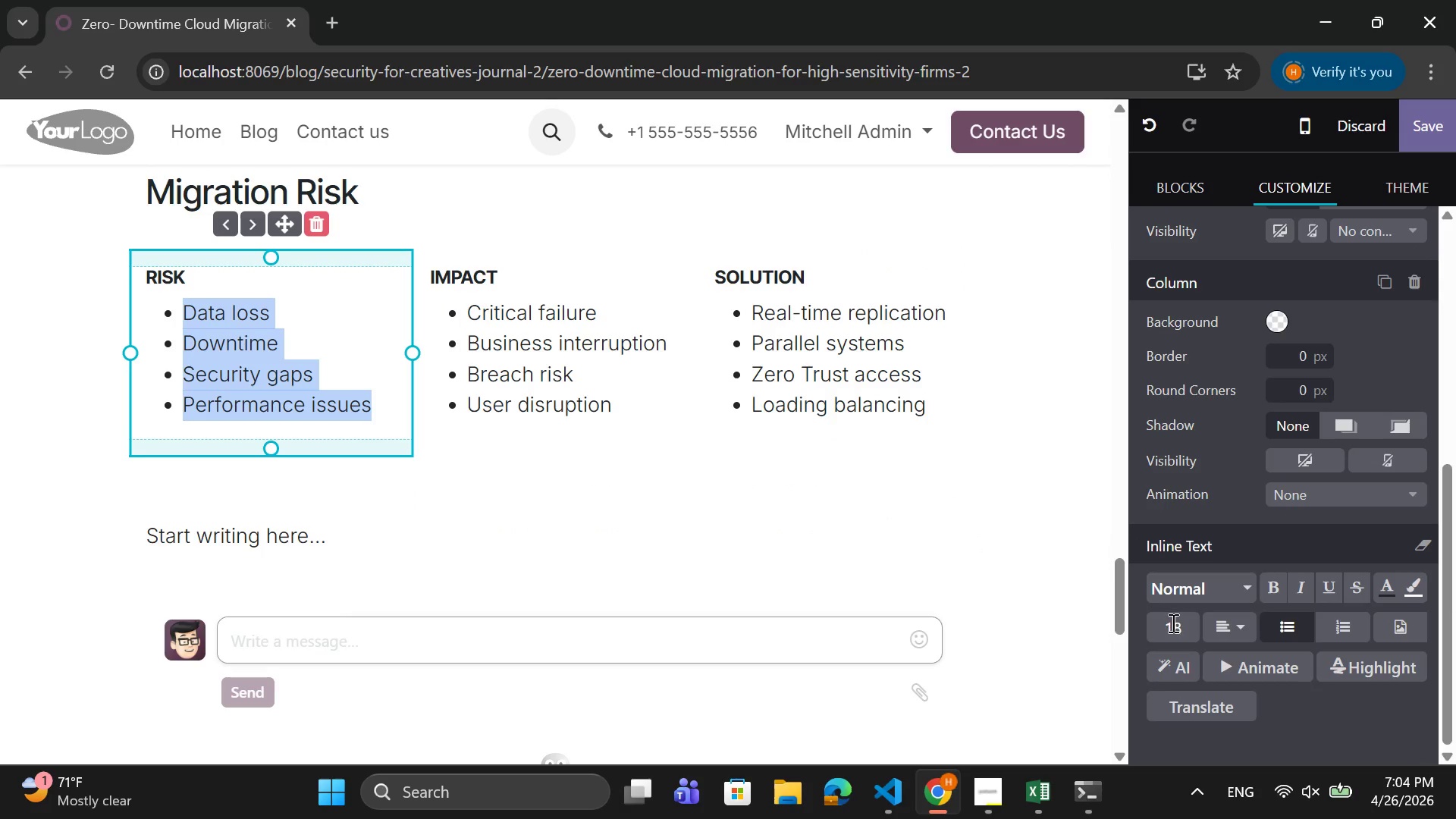 
left_click([1172, 623])
 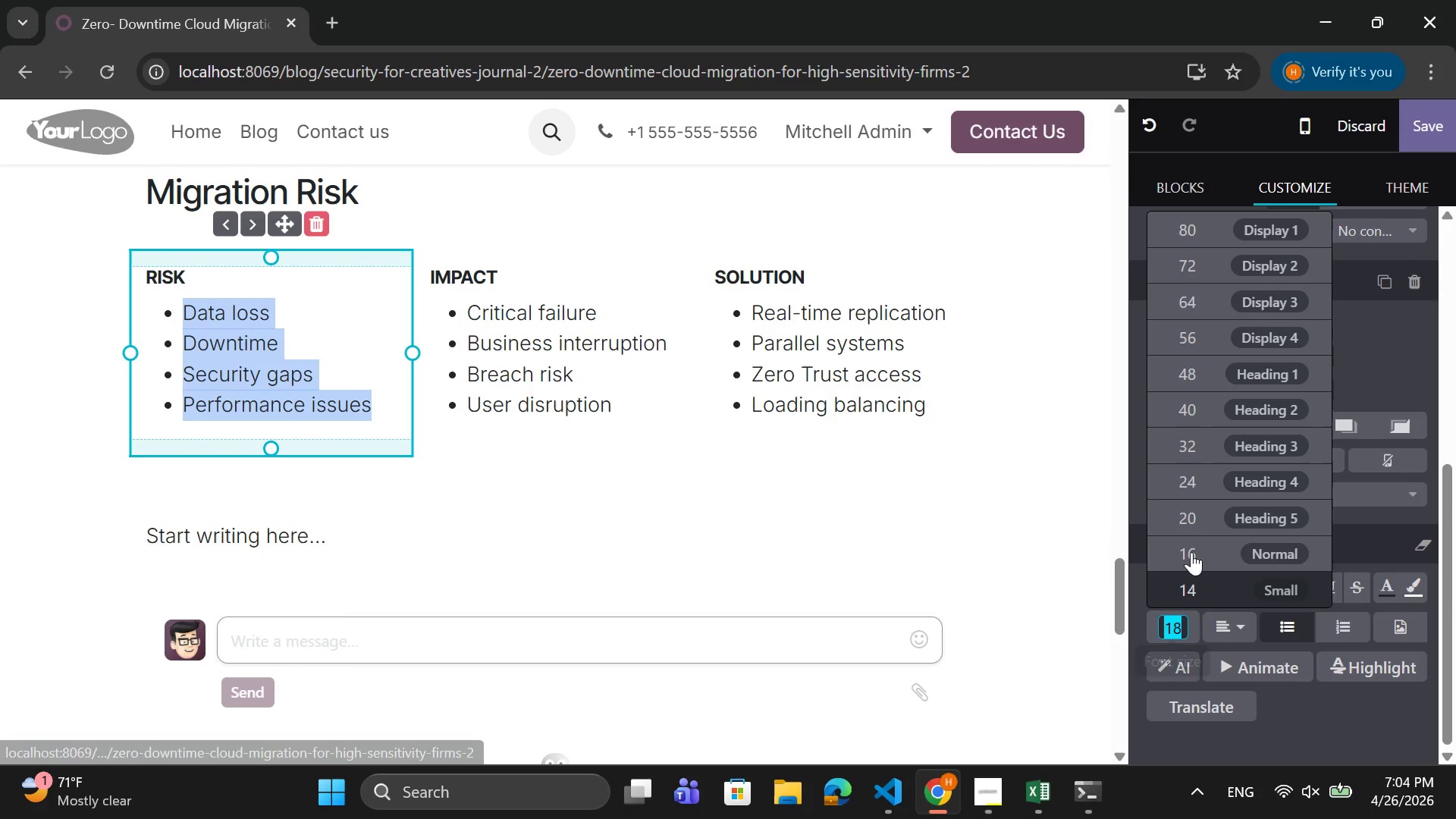 
left_click([1191, 532])
 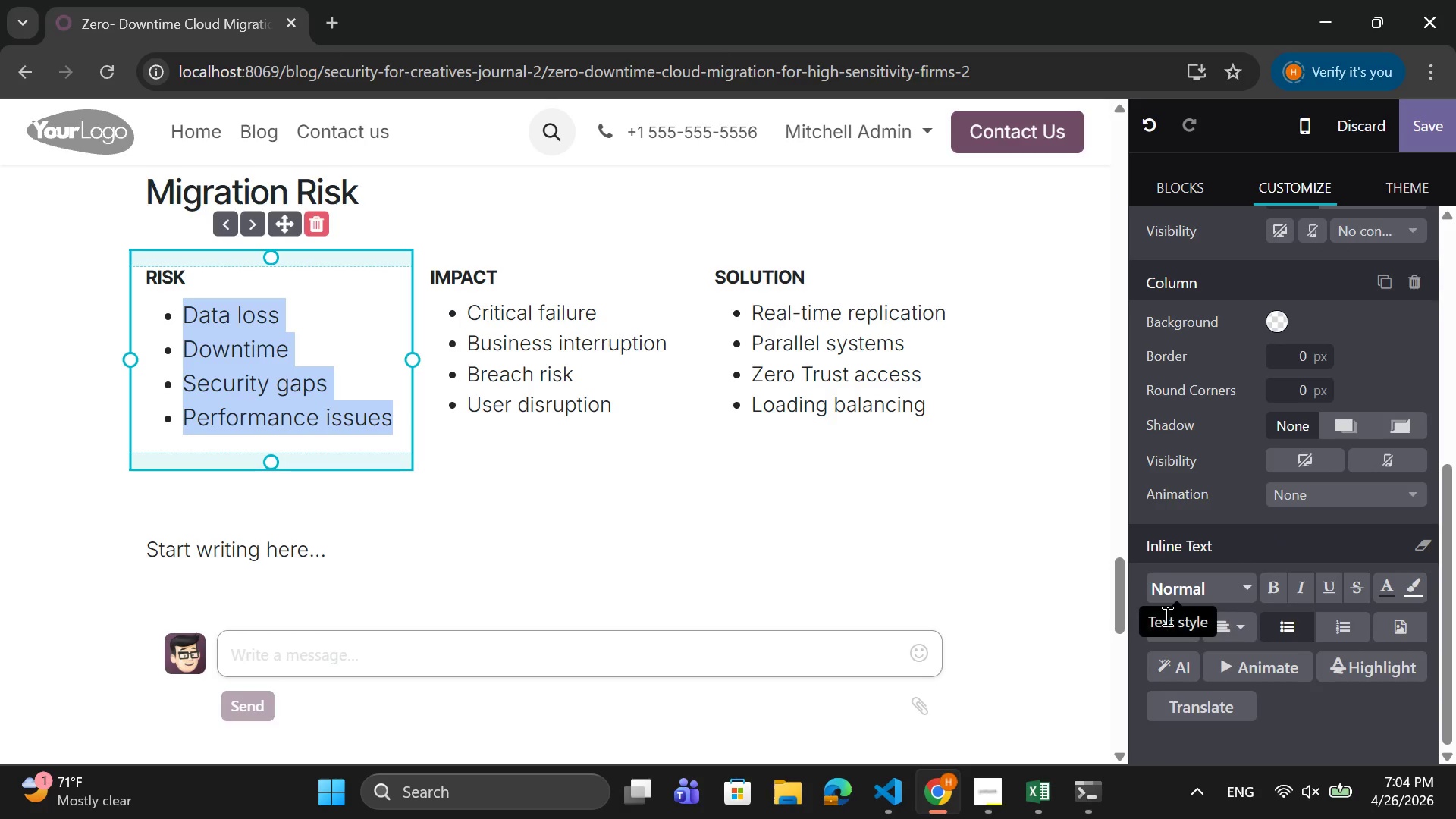 
left_click([1166, 616])
 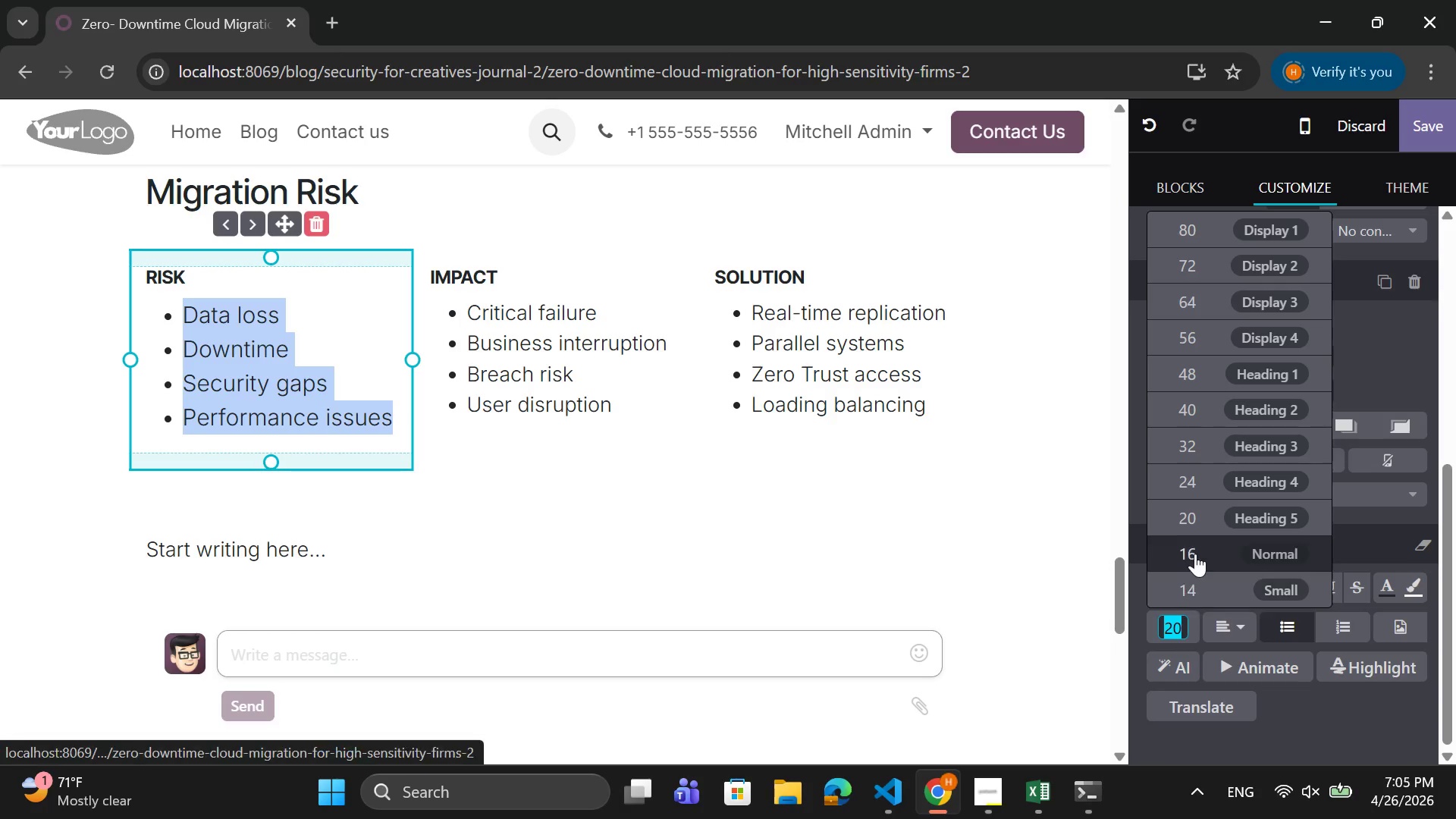 
left_click([1195, 553])
 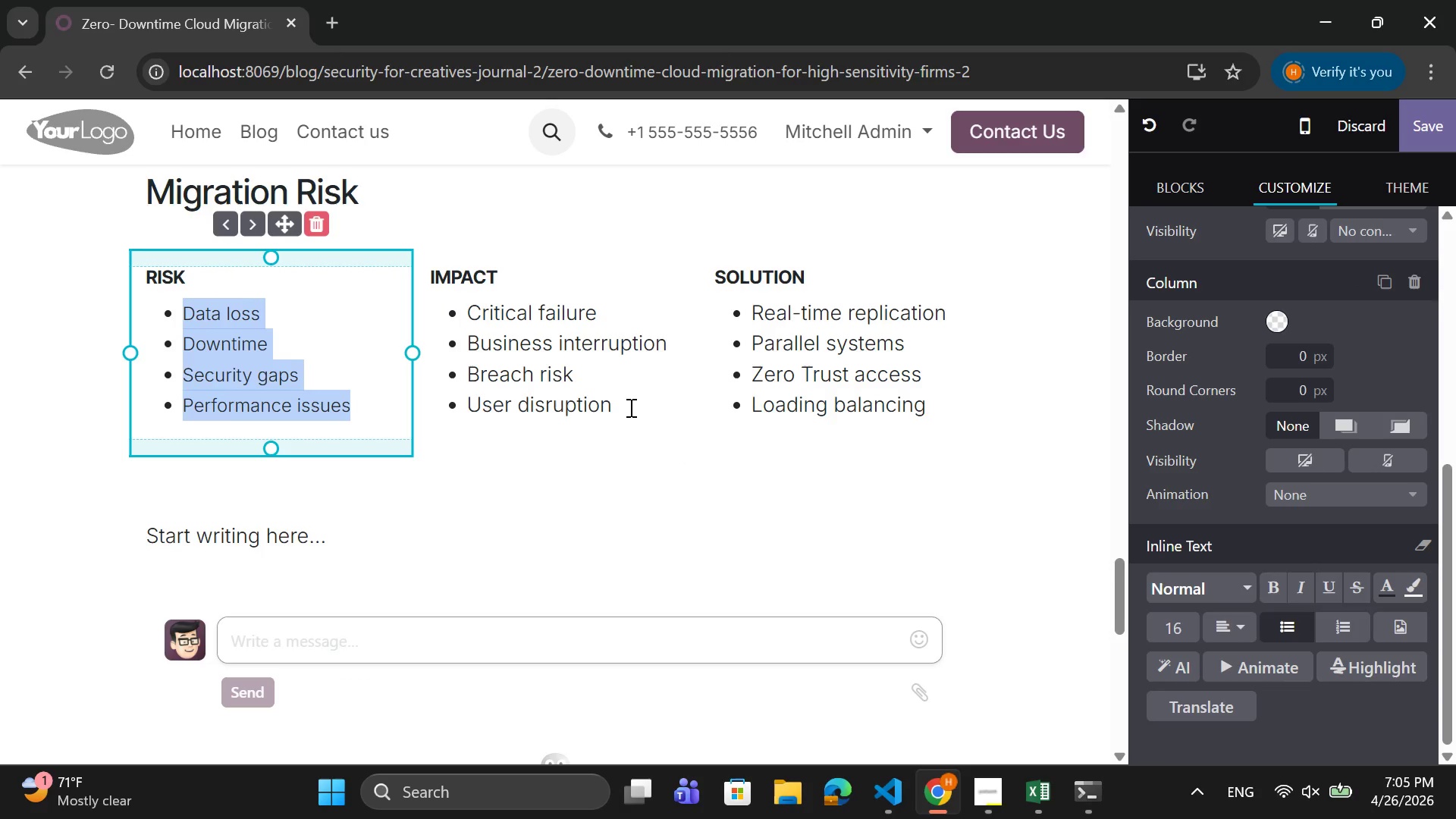 
left_click_drag(start_coordinate=[629, 406], to_coordinate=[462, 312])
 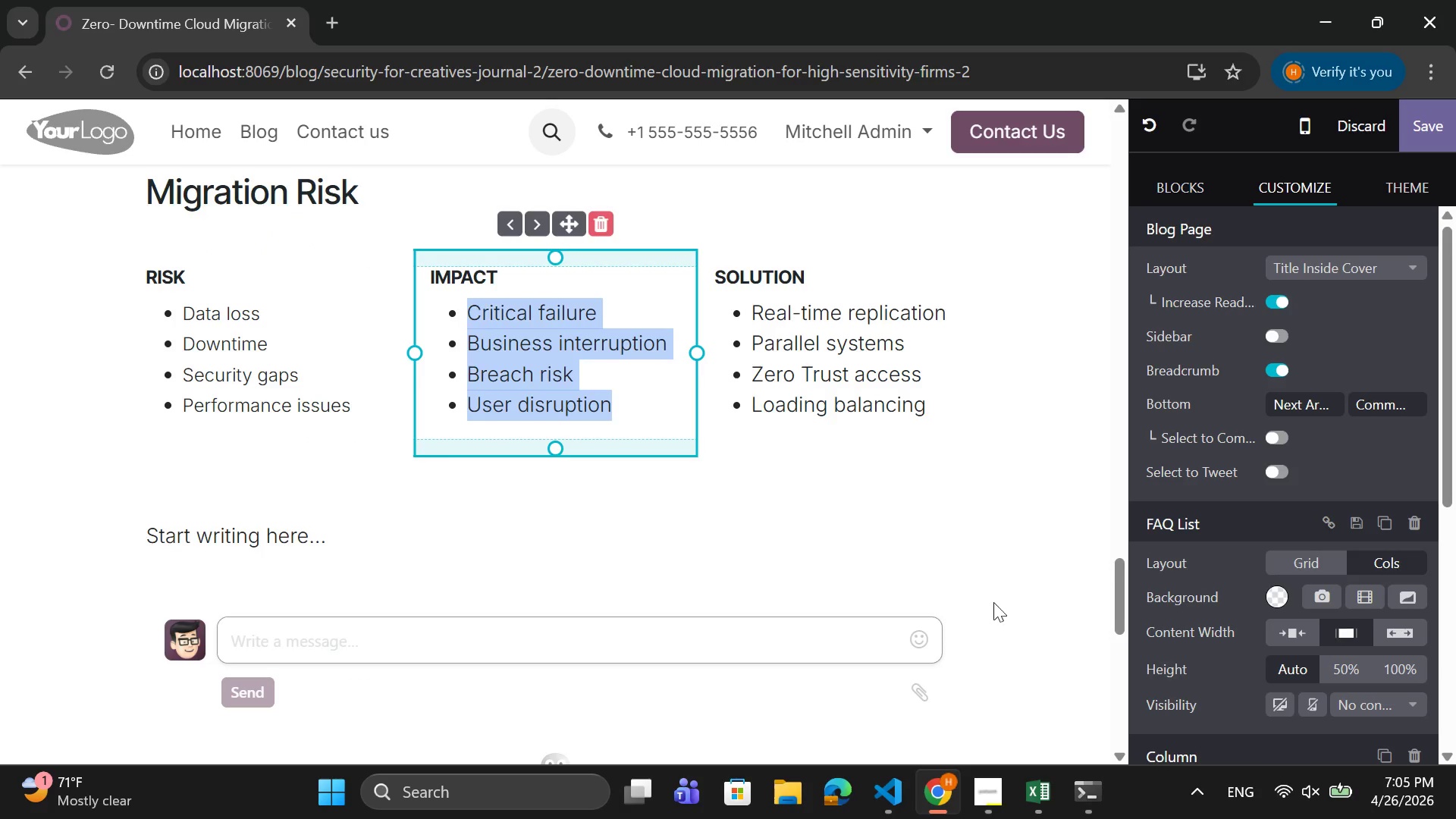 
scroll: coordinate [1235, 647], scroll_direction: down, amount: 7.0
 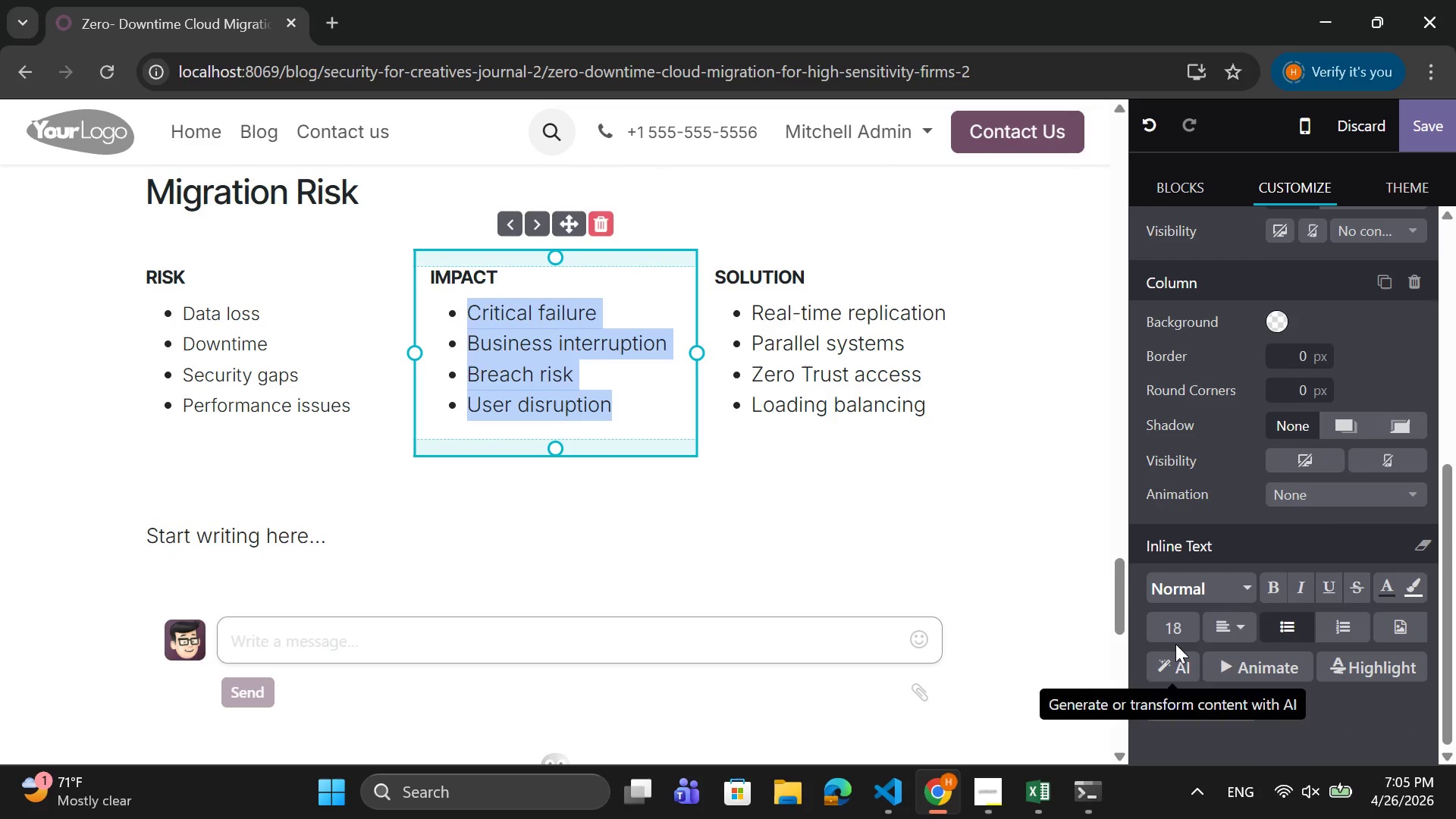 
left_click([1175, 632])
 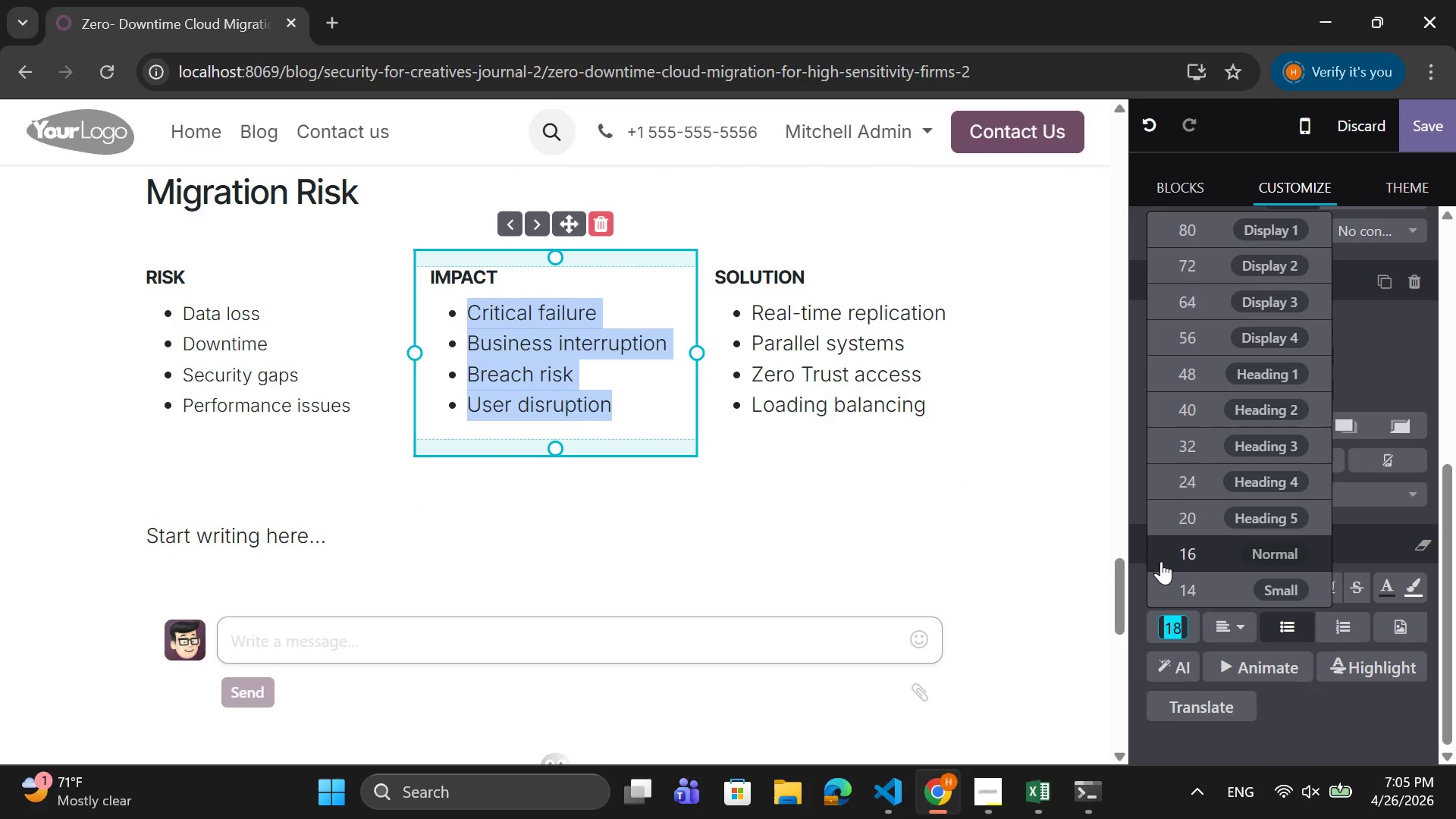 
left_click([1164, 558])
 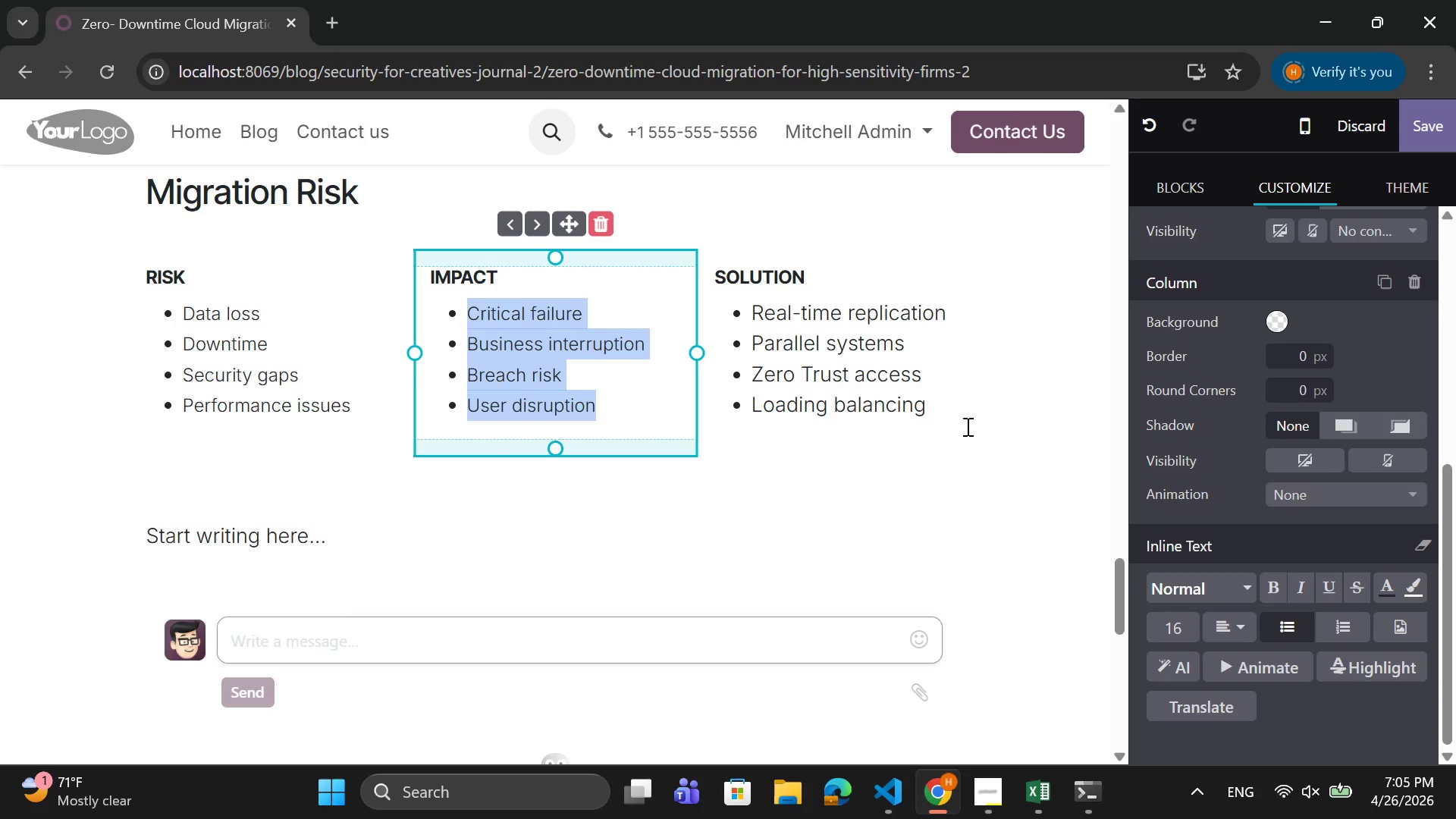 
left_click_drag(start_coordinate=[952, 410], to_coordinate=[736, 315])
 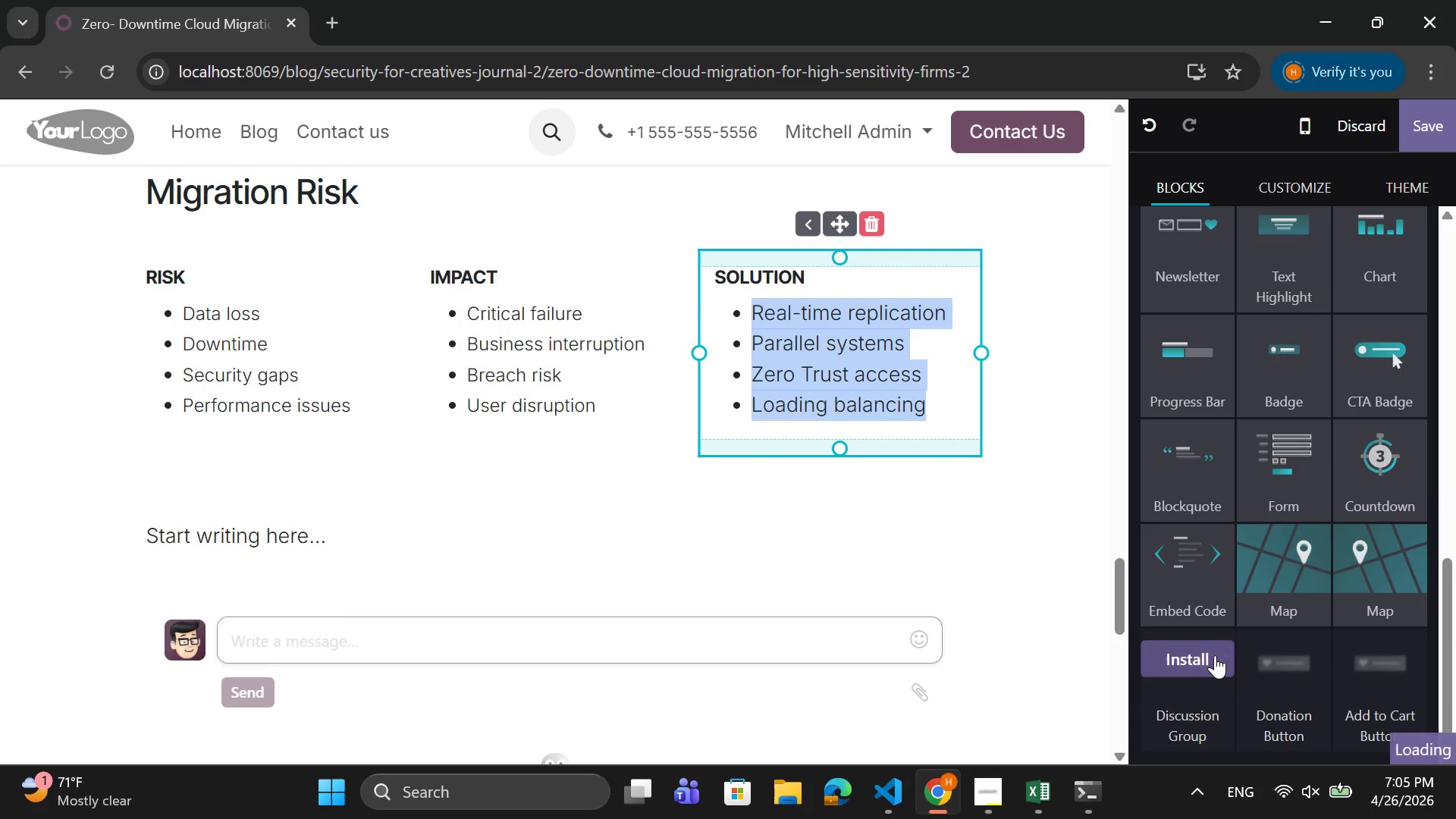 
scroll: coordinate [1187, 655], scroll_direction: down, amount: 14.0
 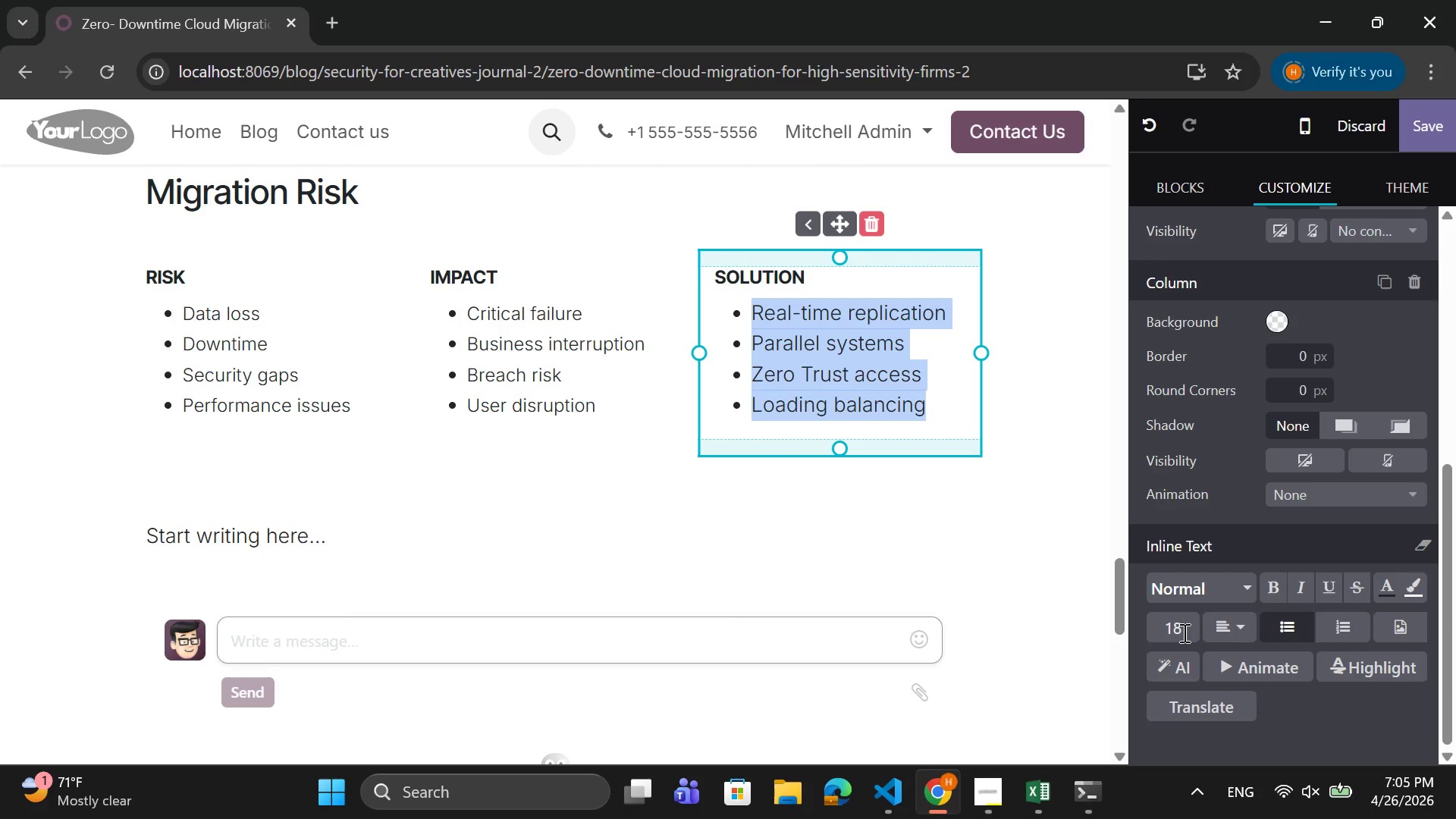 
left_click([1183, 632])
 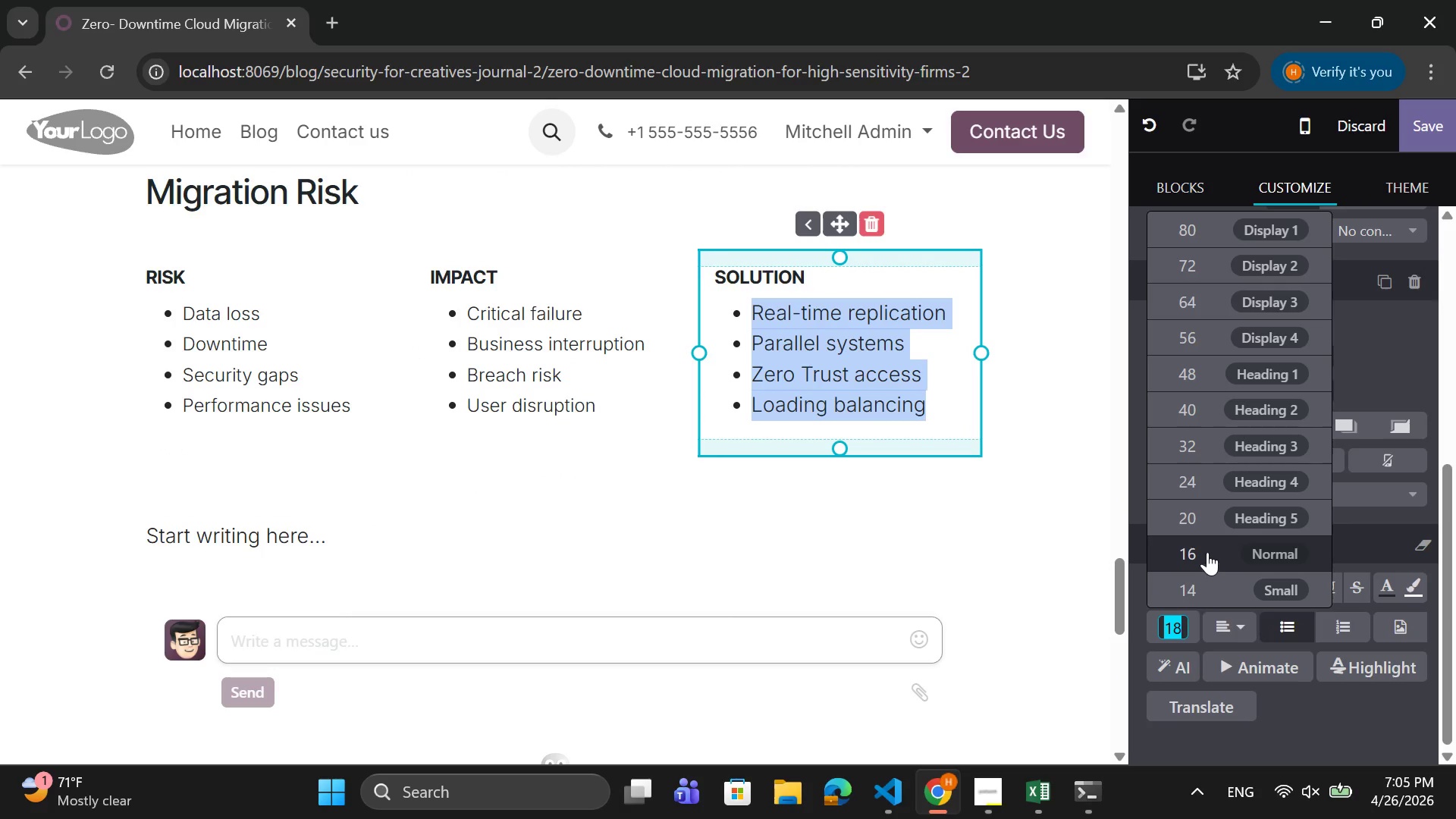 
left_click([1207, 552])
 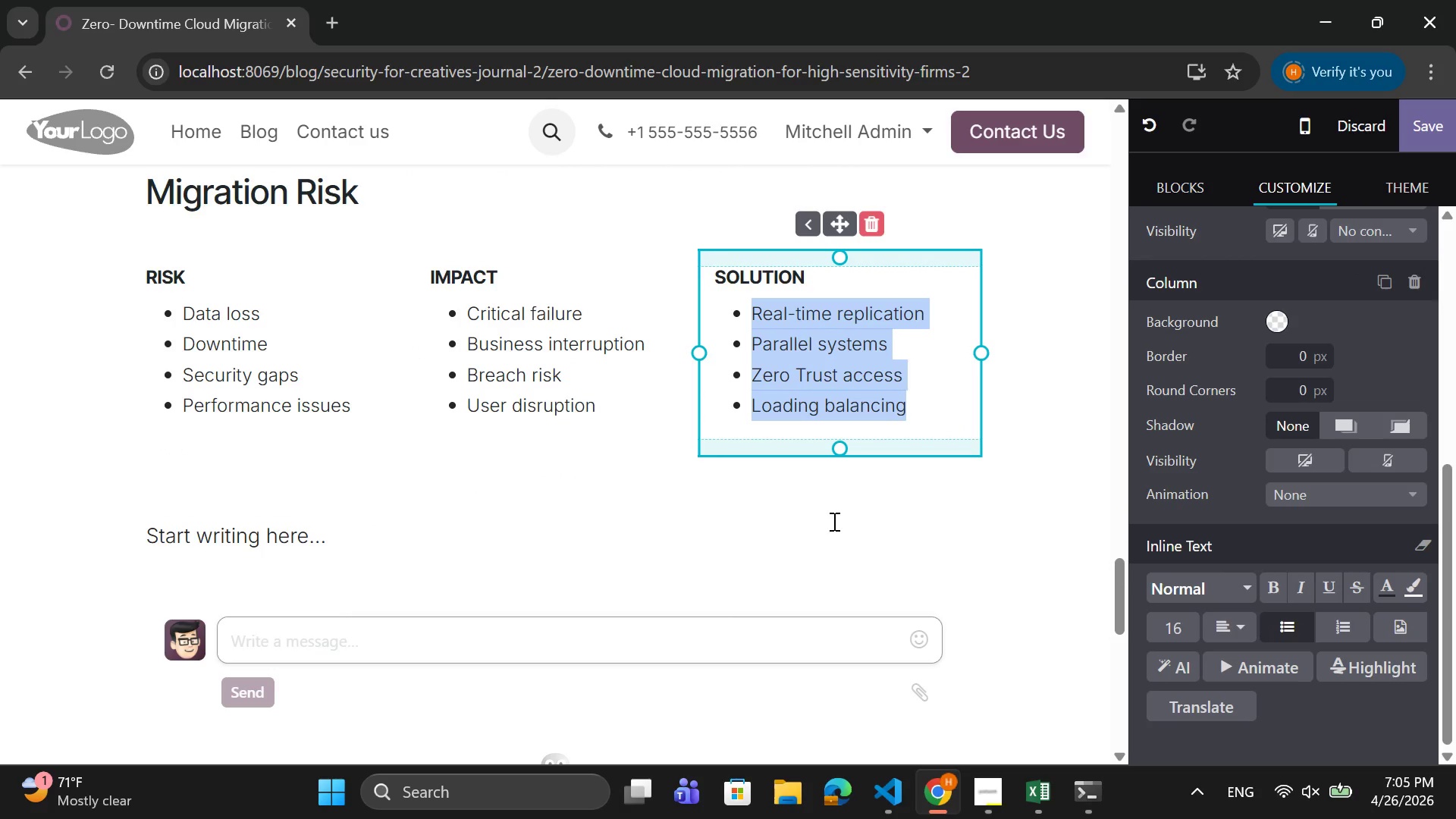 
left_click([833, 521])
 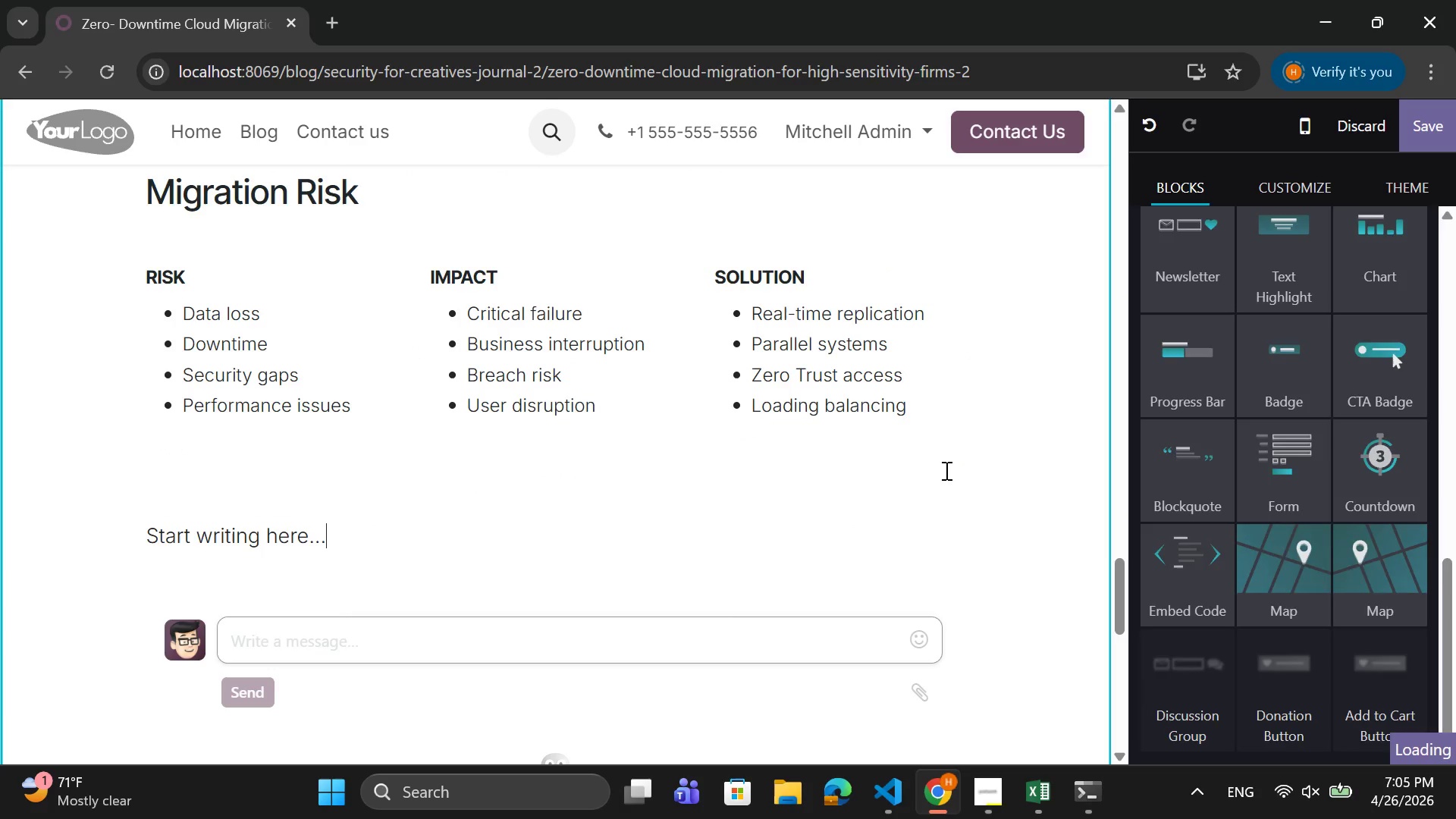 
left_click([669, 486])
 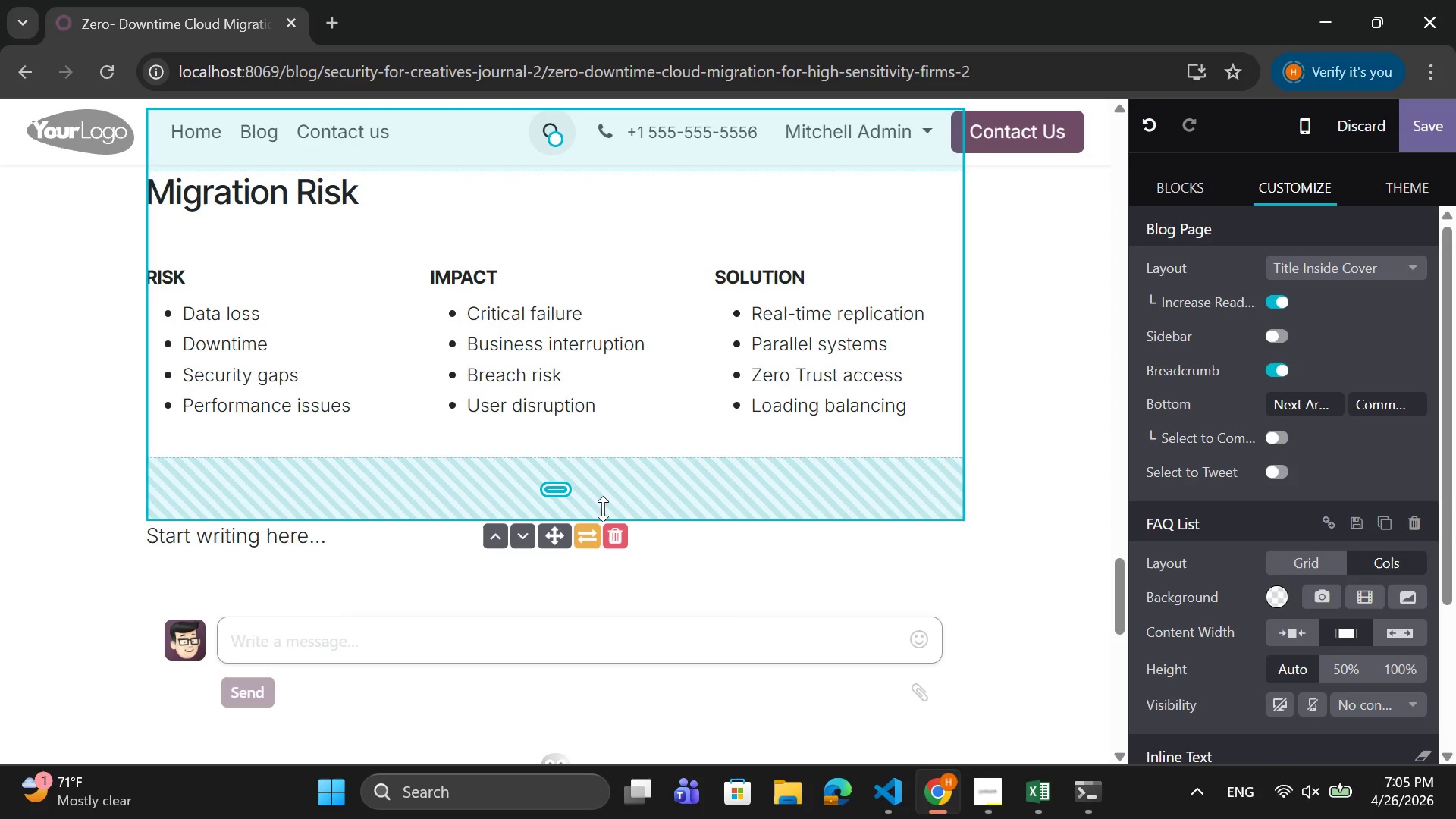 
left_click_drag(start_coordinate=[572, 509], to_coordinate=[583, 447])
 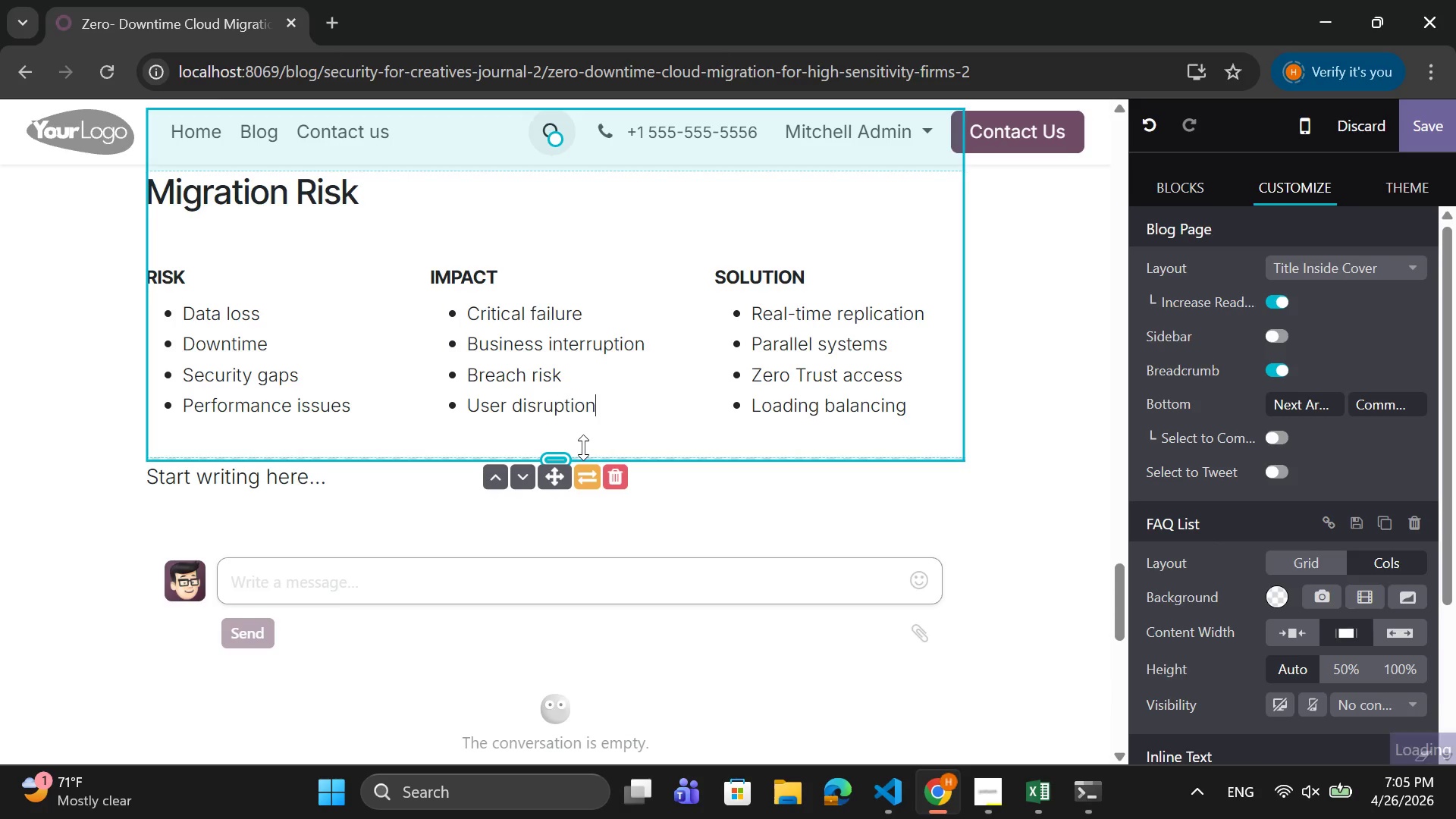 
scroll: coordinate [583, 447], scroll_direction: up, amount: 1.0
 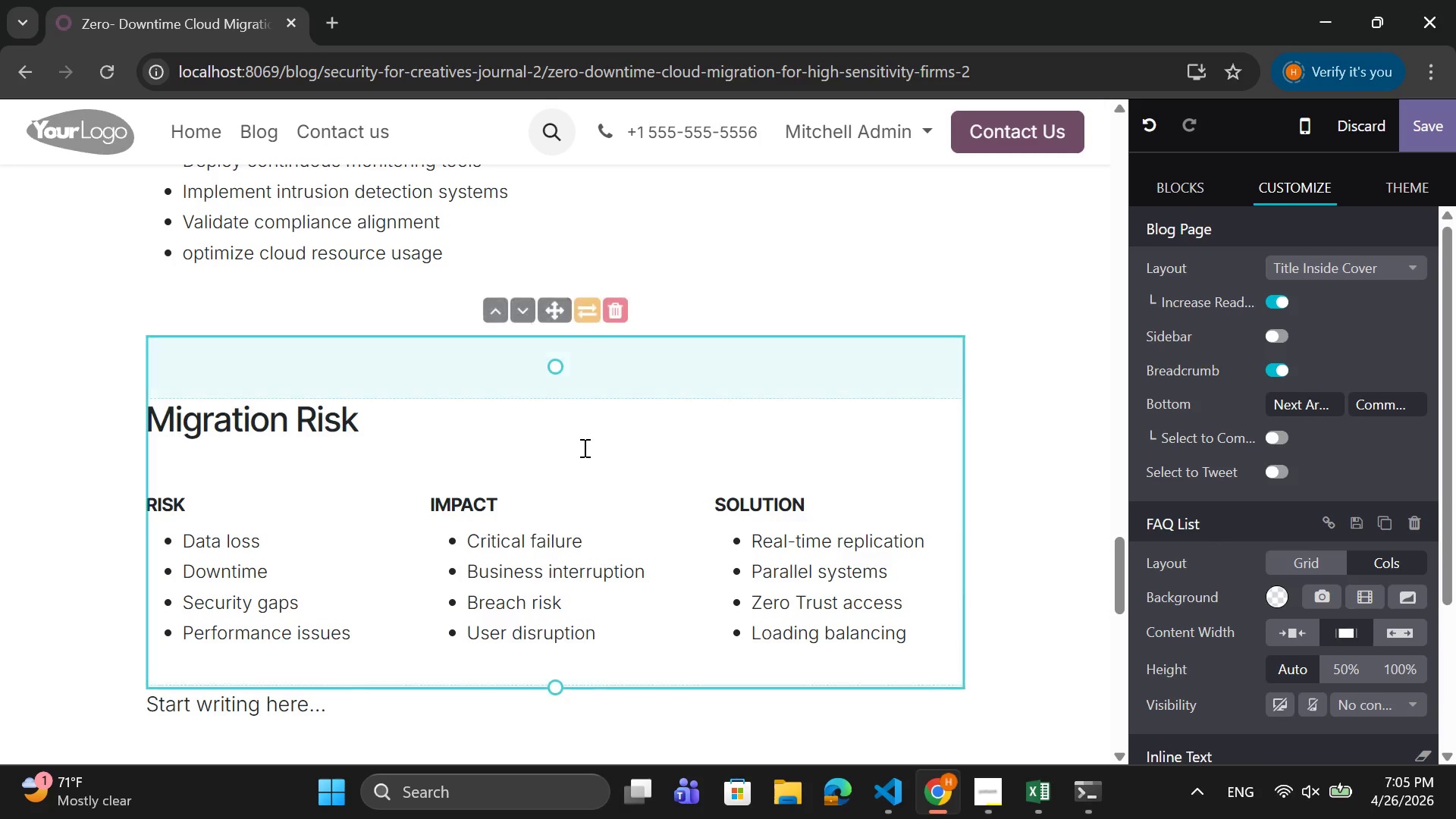 
scroll: coordinate [590, 401], scroll_direction: none, amount: 0.0
 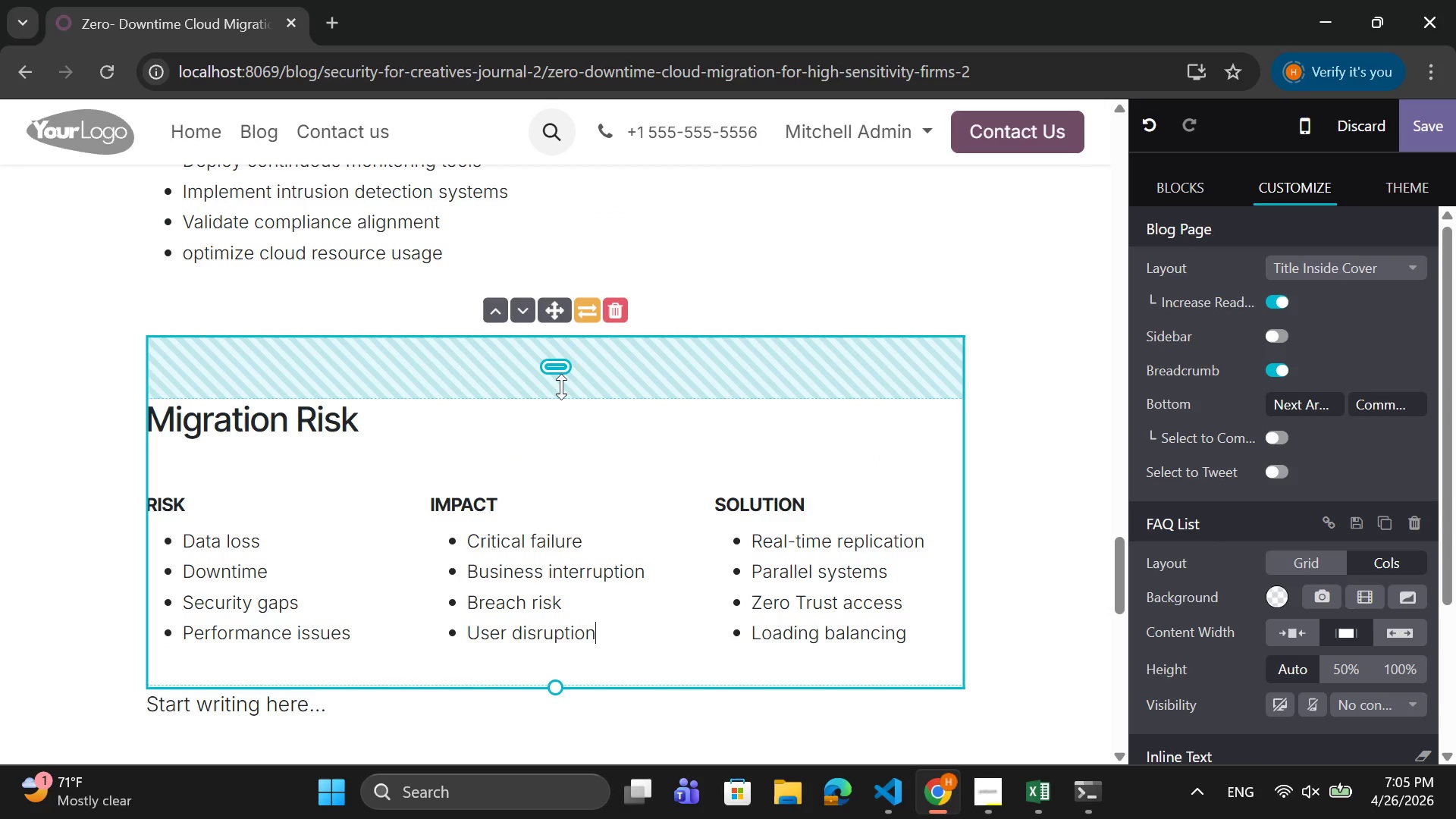 
left_click_drag(start_coordinate=[560, 387], to_coordinate=[569, 324])
 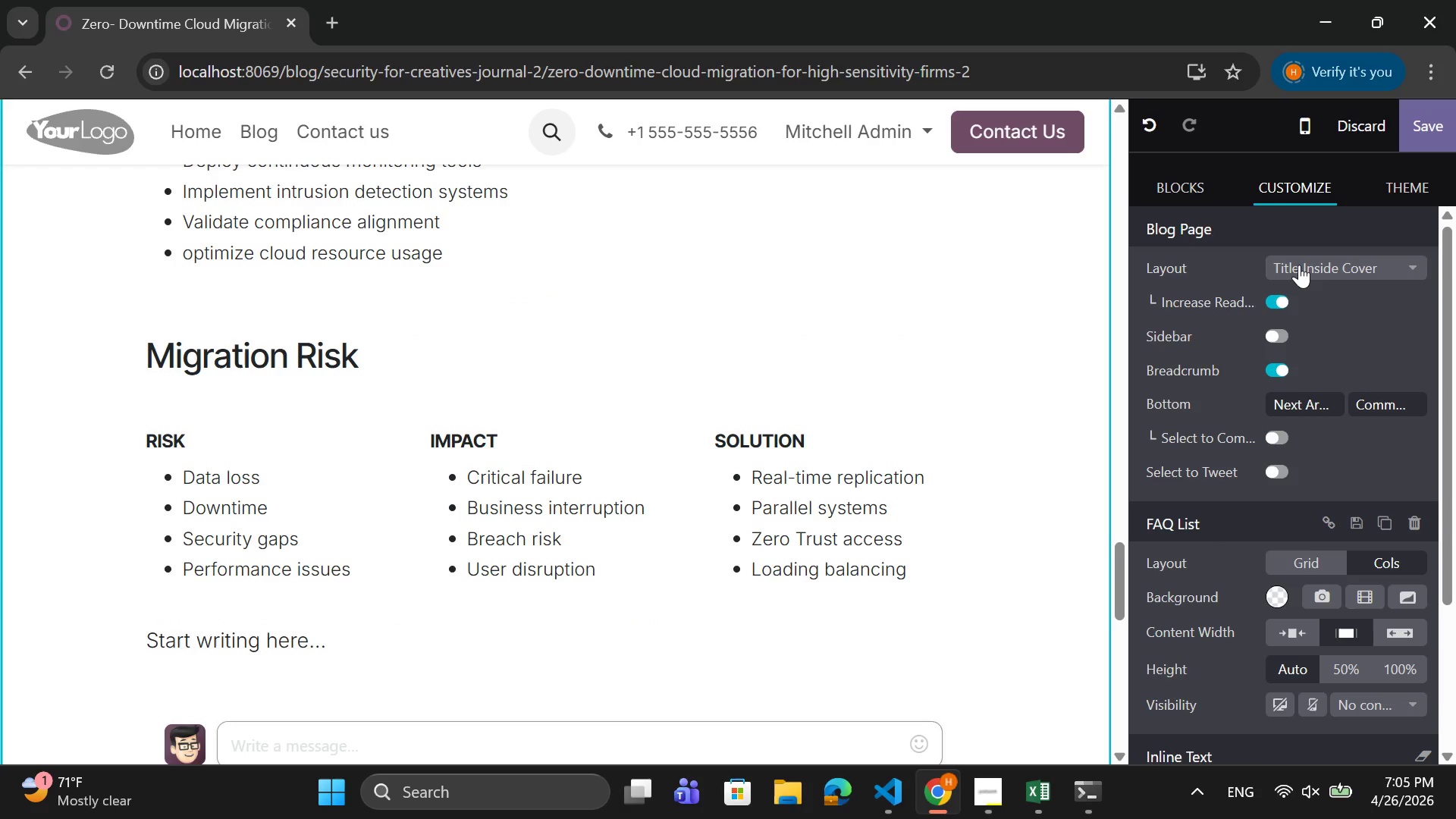 
left_click([1151, 181])
 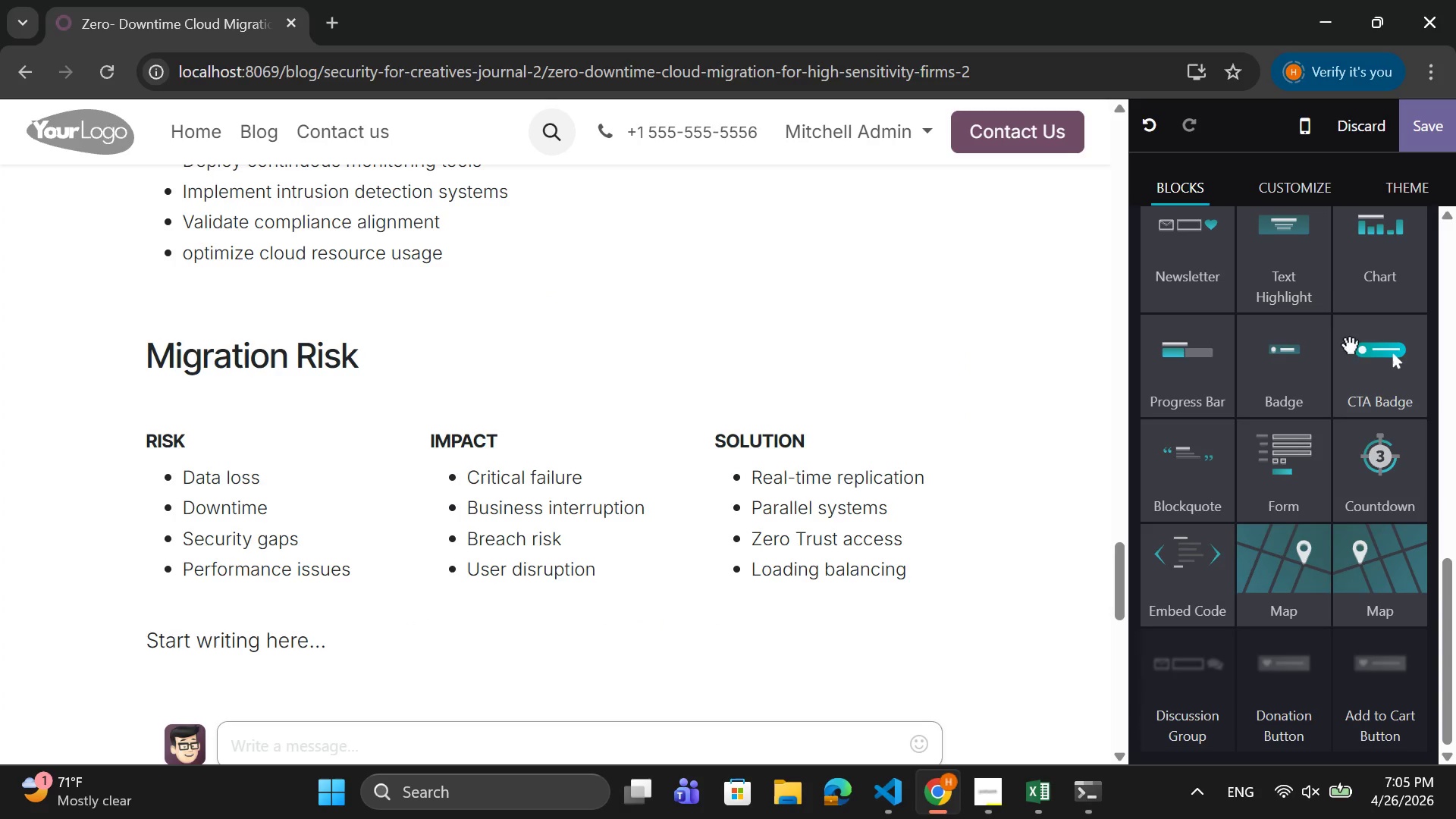 
scroll: coordinate [1360, 479], scroll_direction: up, amount: 13.0
 